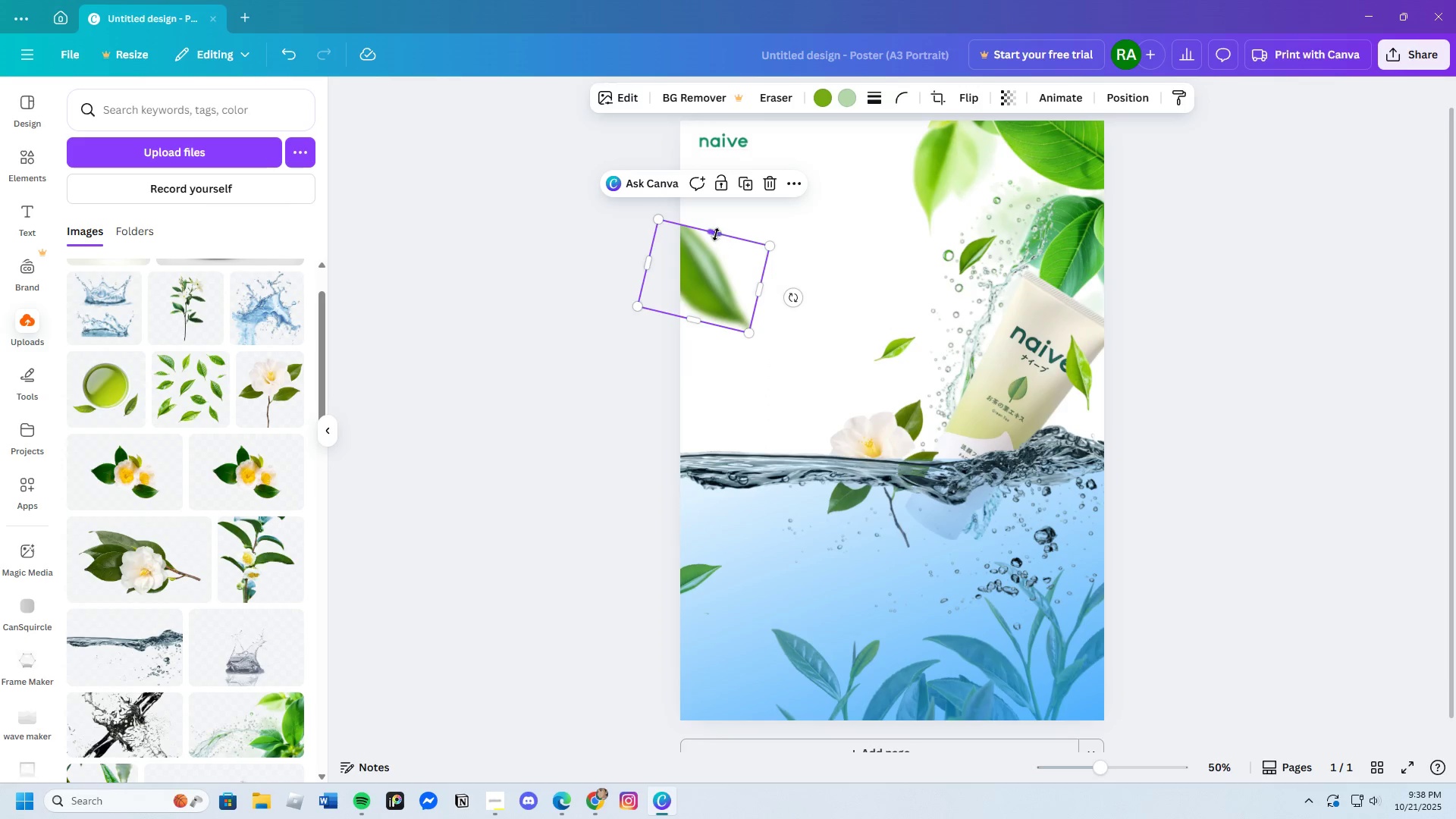 
left_click_drag(start_coordinate=[716, 234], to_coordinate=[714, 240])
 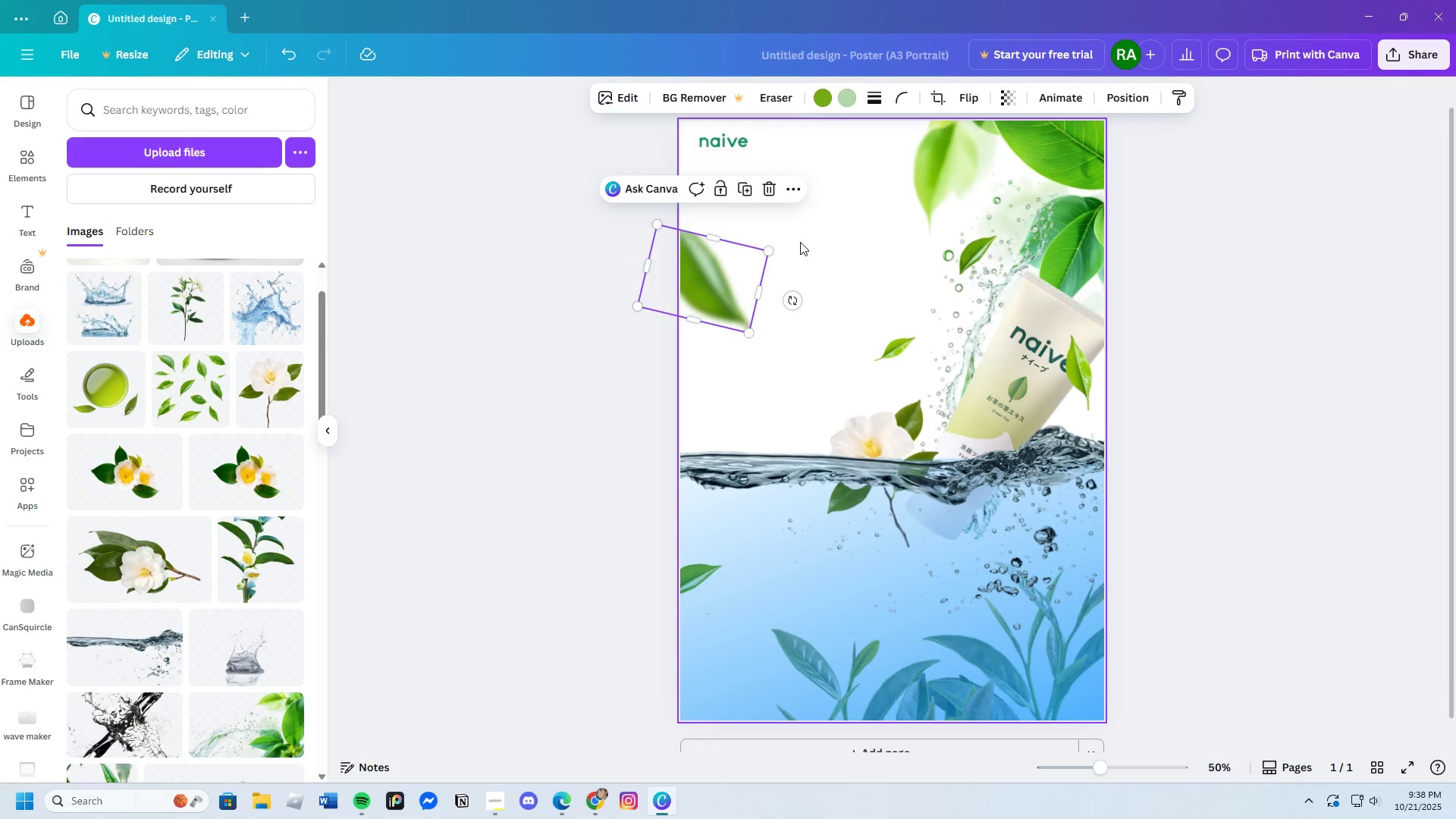 
left_click([800, 242])
 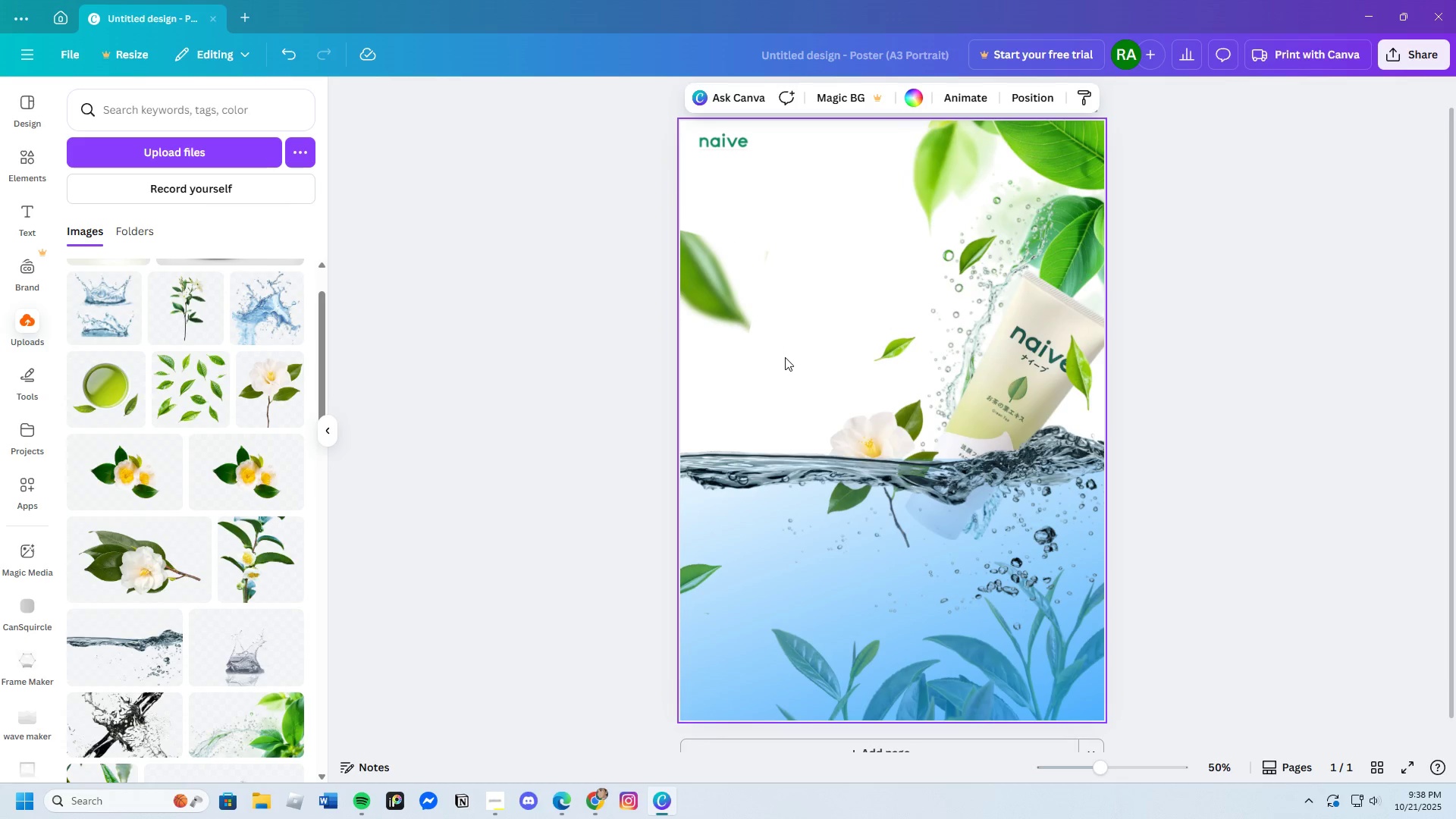 
left_click([734, 275])
 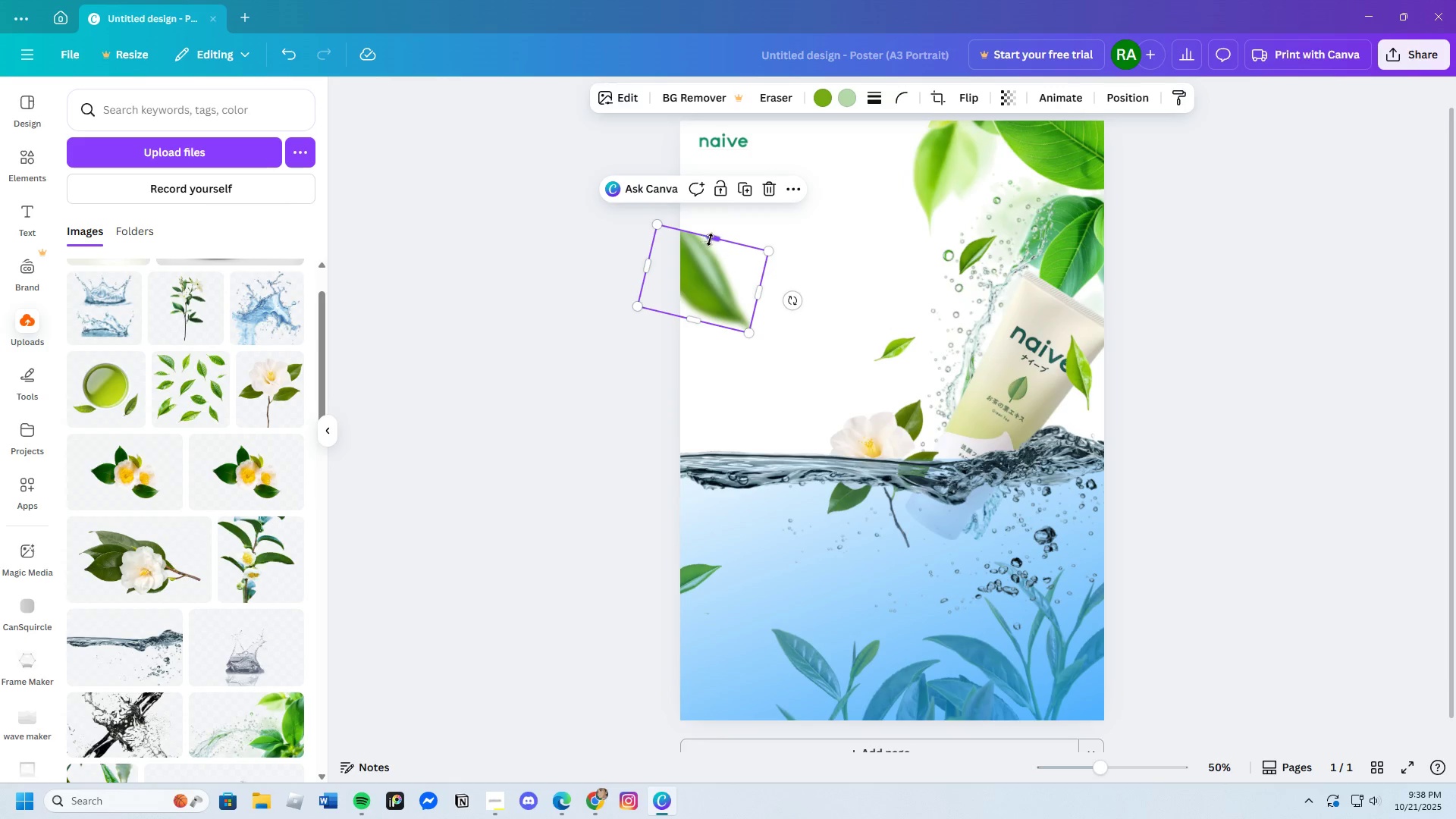 
left_click_drag(start_coordinate=[711, 240], to_coordinate=[711, 246])
 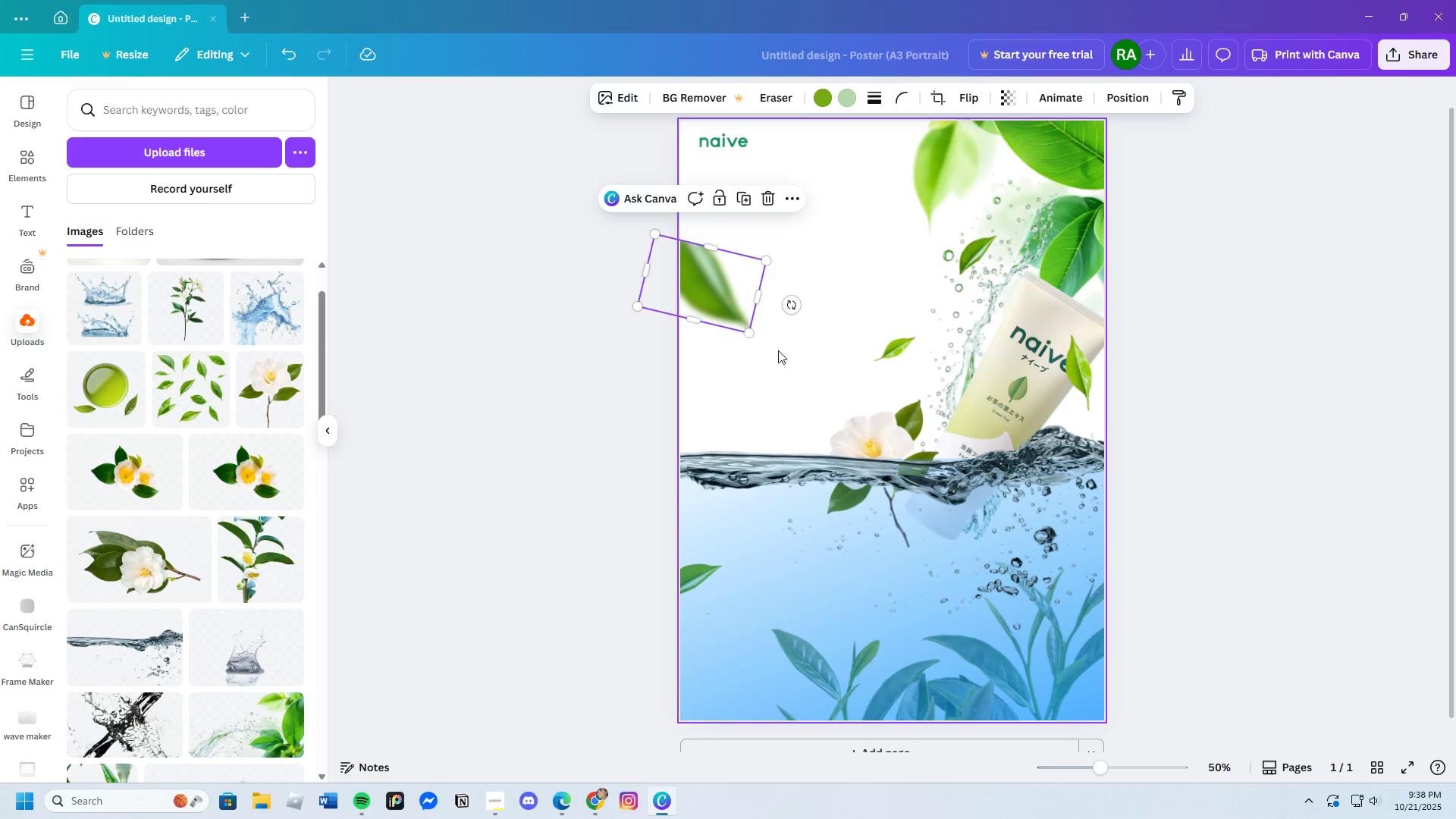 
left_click([778, 350])
 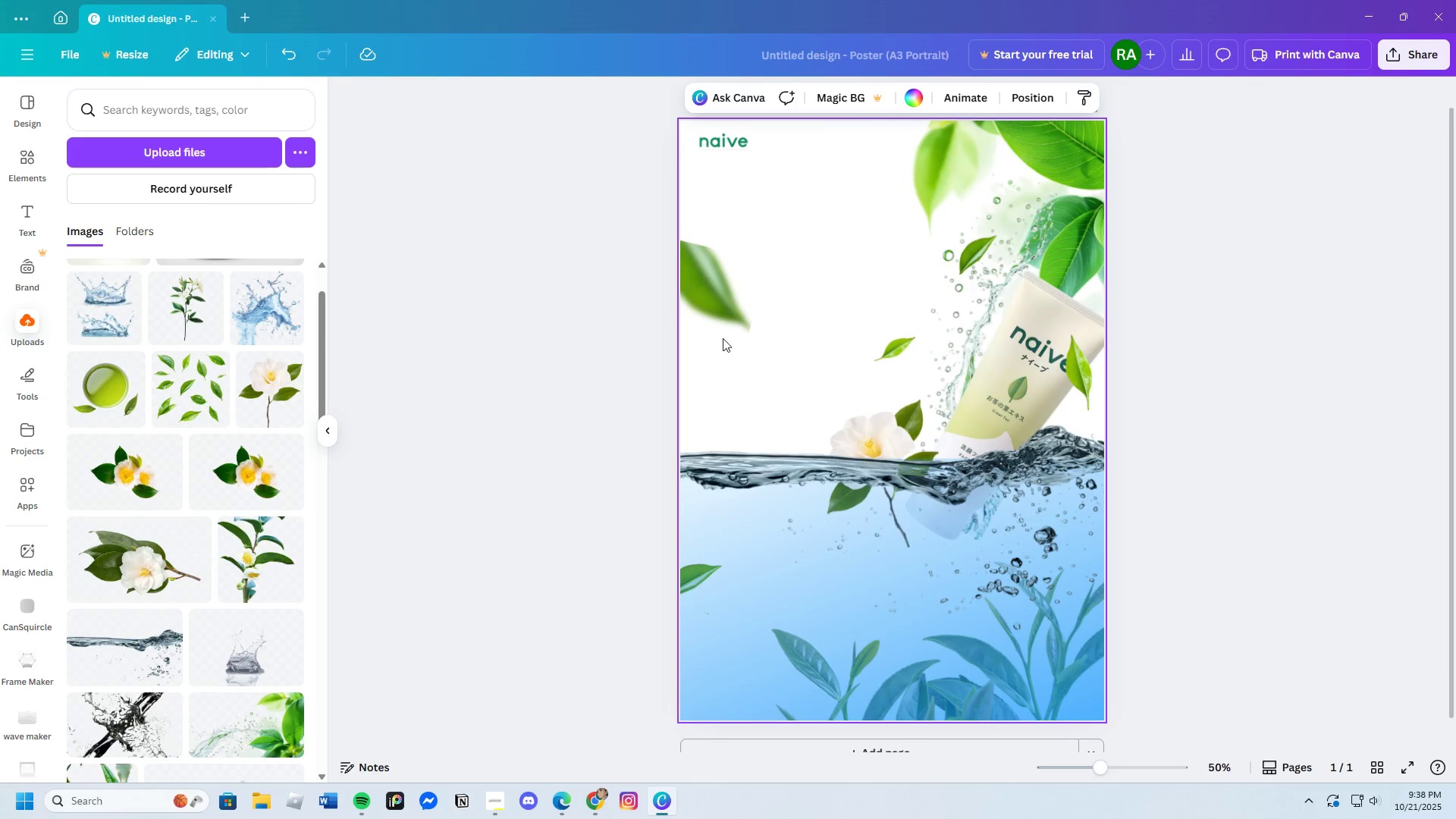 
left_click([713, 288])
 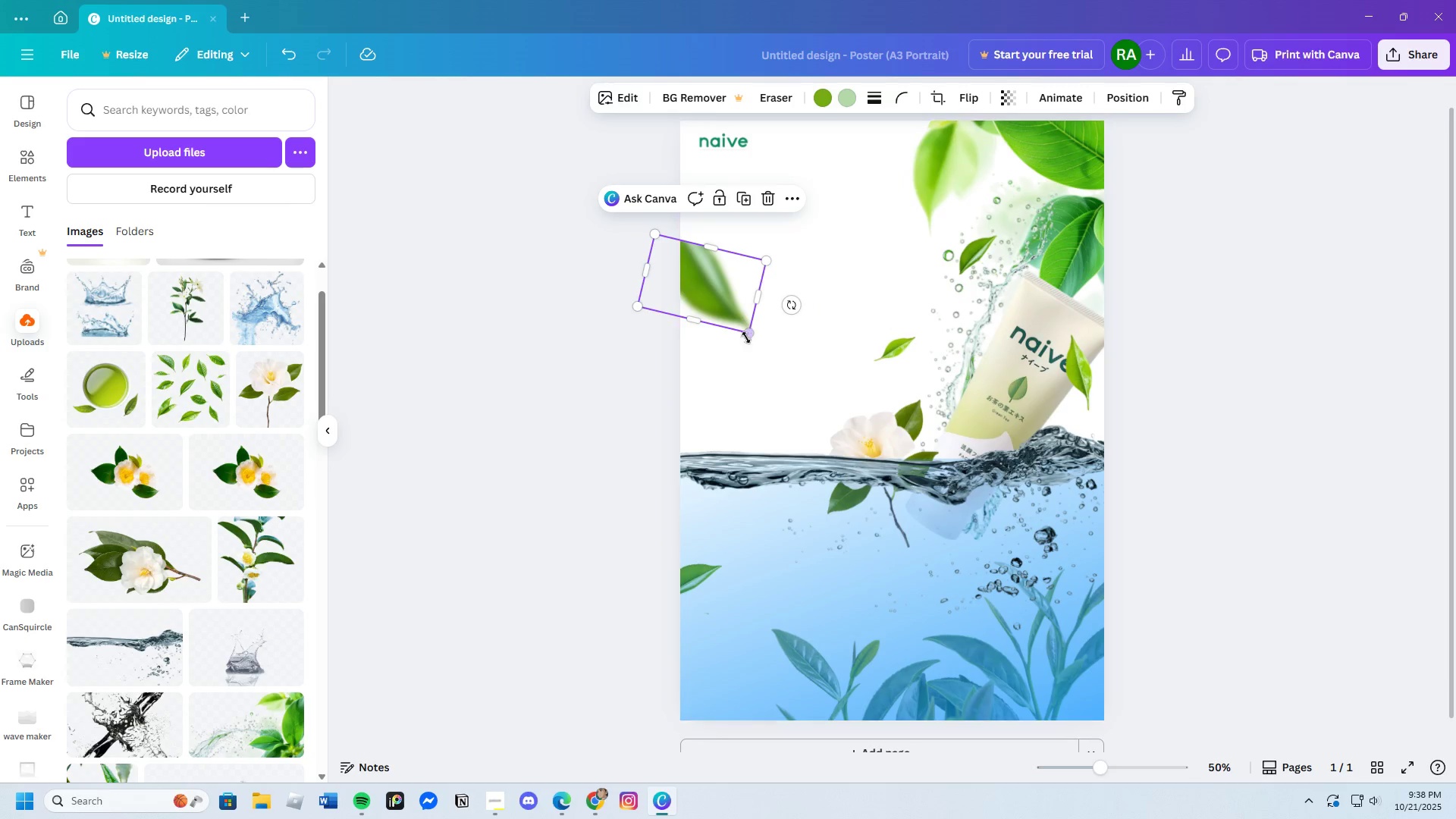 
left_click_drag(start_coordinate=[746, 337], to_coordinate=[760, 353])
 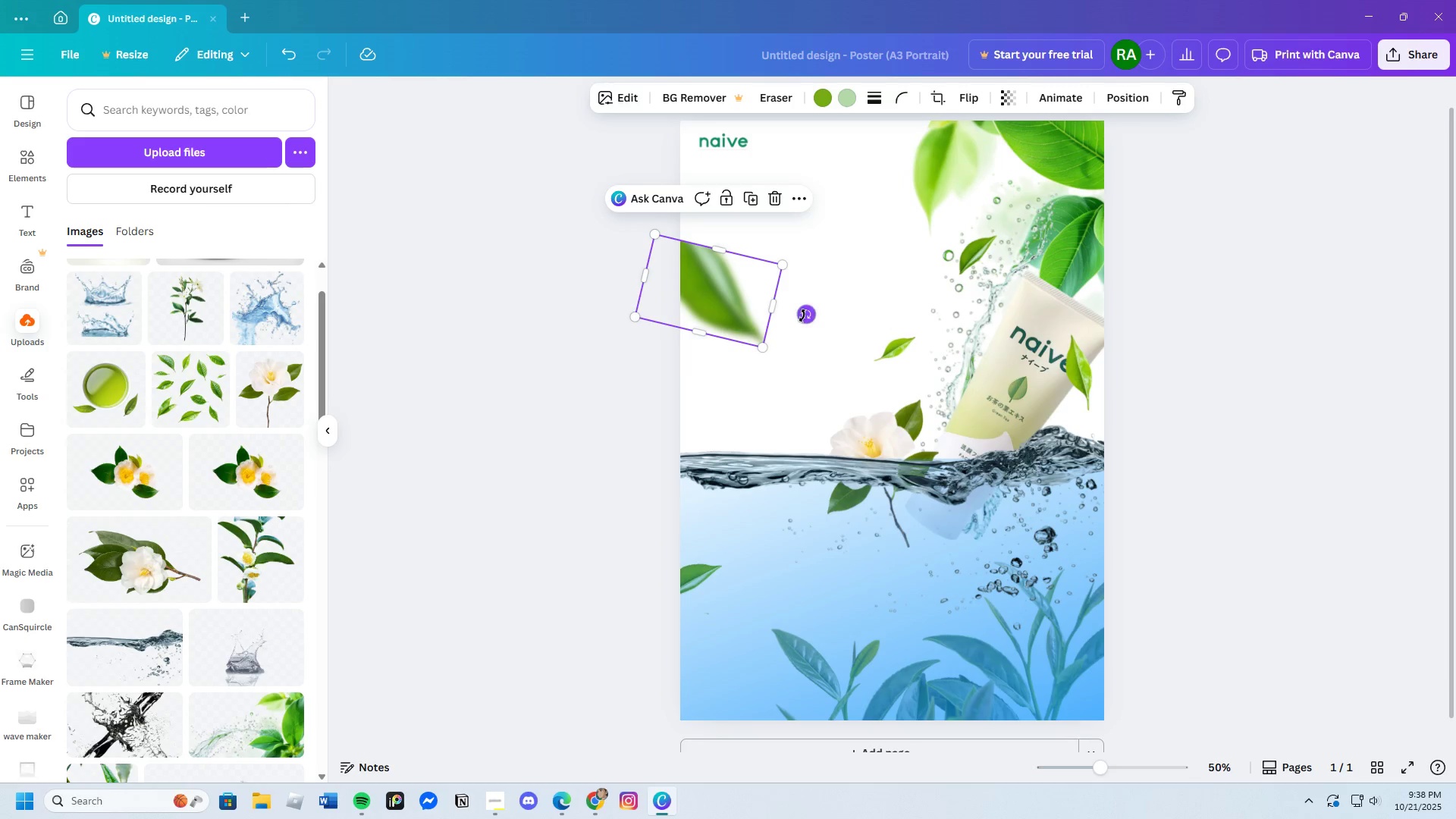 
left_click_drag(start_coordinate=[802, 315], to_coordinate=[805, 312])
 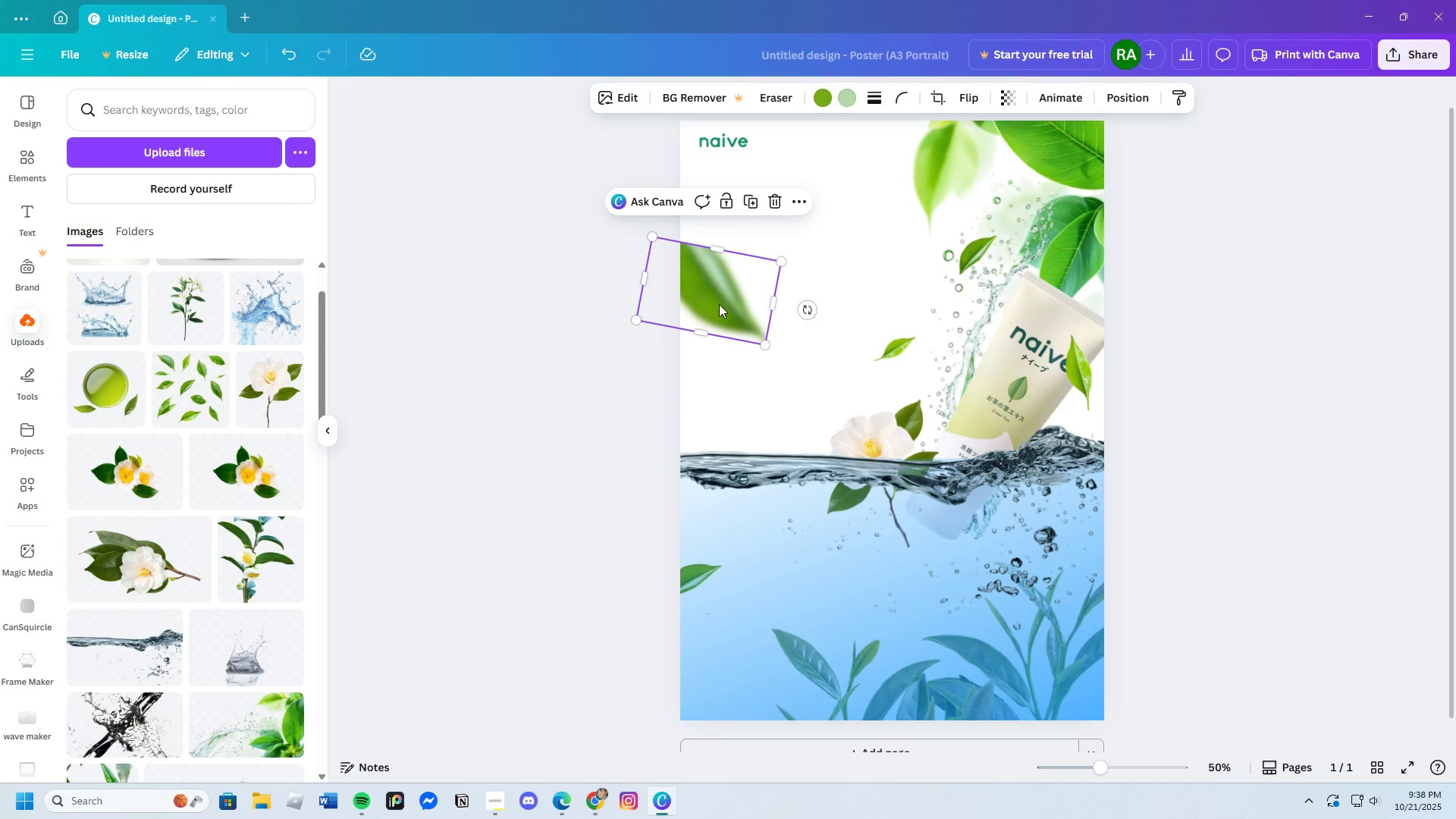 
left_click_drag(start_coordinate=[719, 304], to_coordinate=[686, 296])
 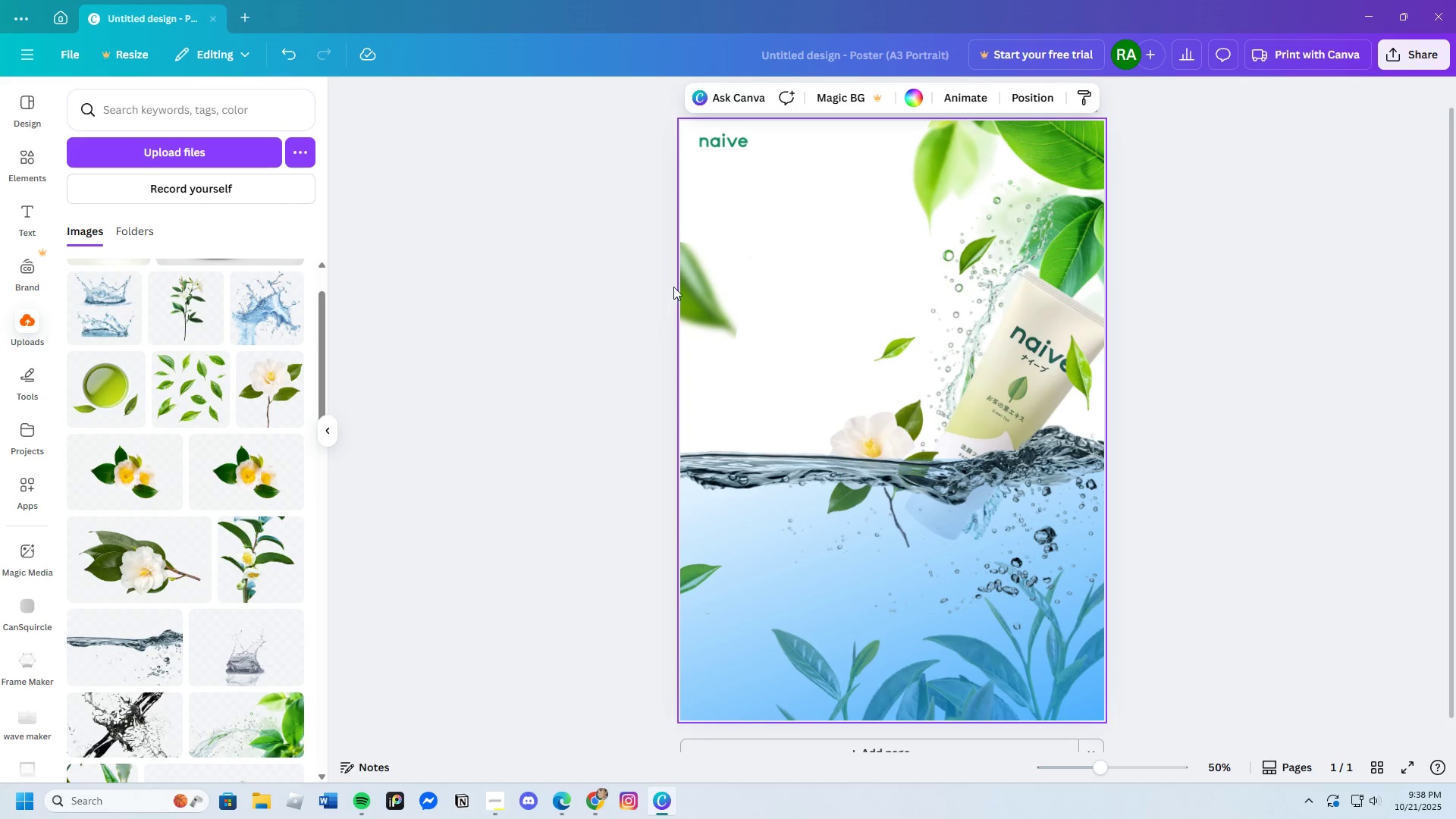 
double_click([700, 287])
 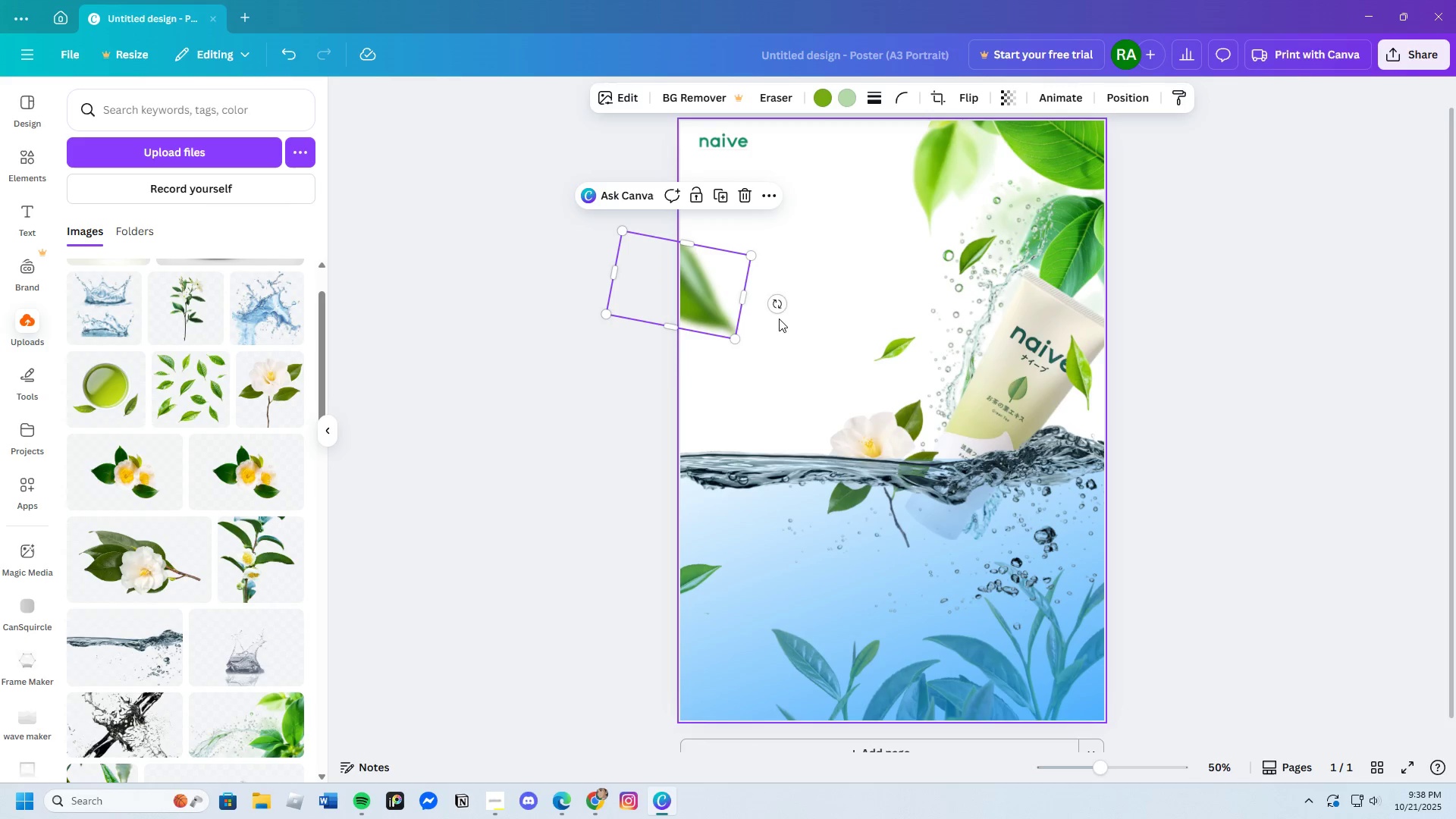 
left_click_drag(start_coordinate=[777, 305], to_coordinate=[783, 290])
 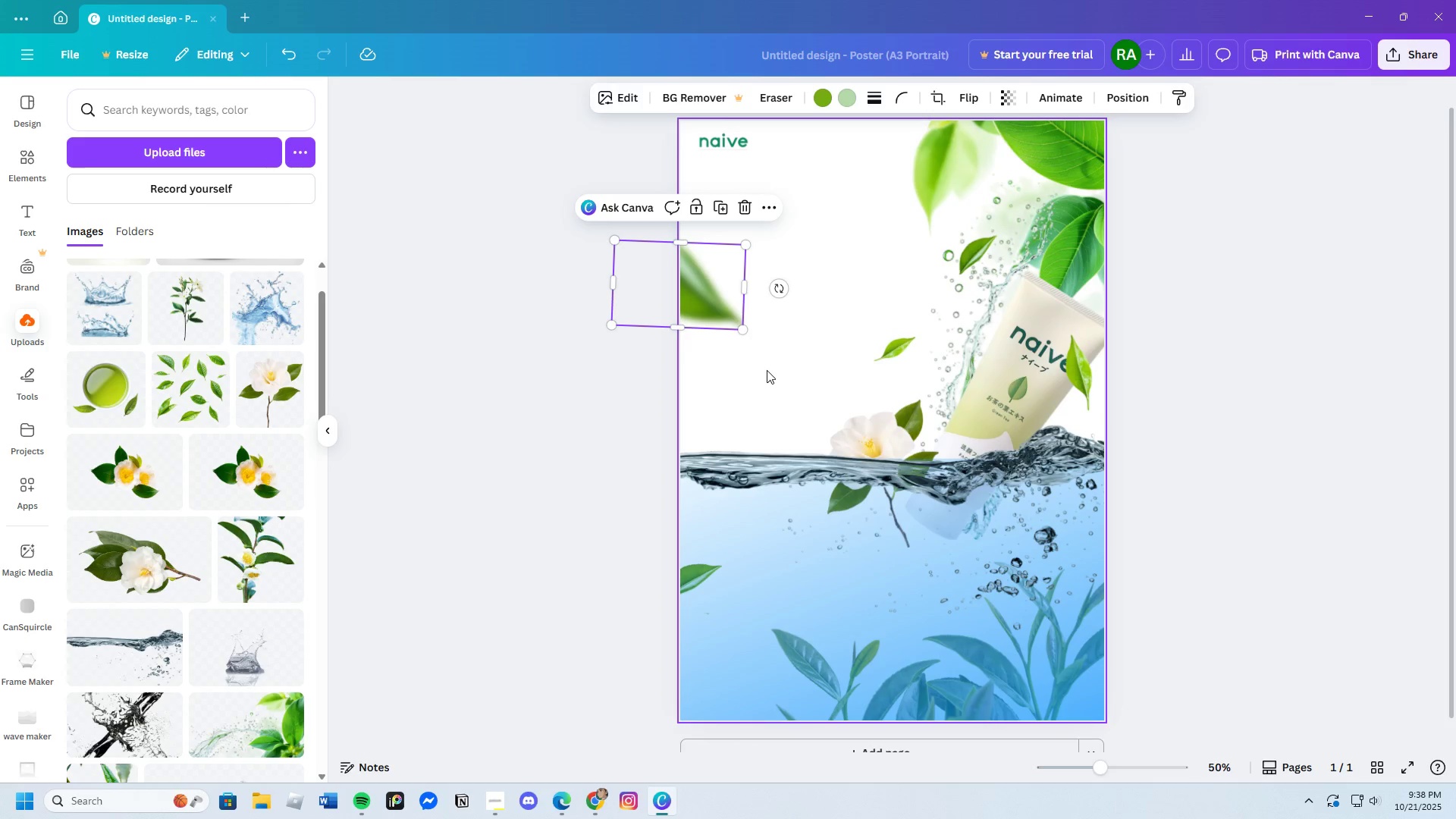 
left_click([767, 370])
 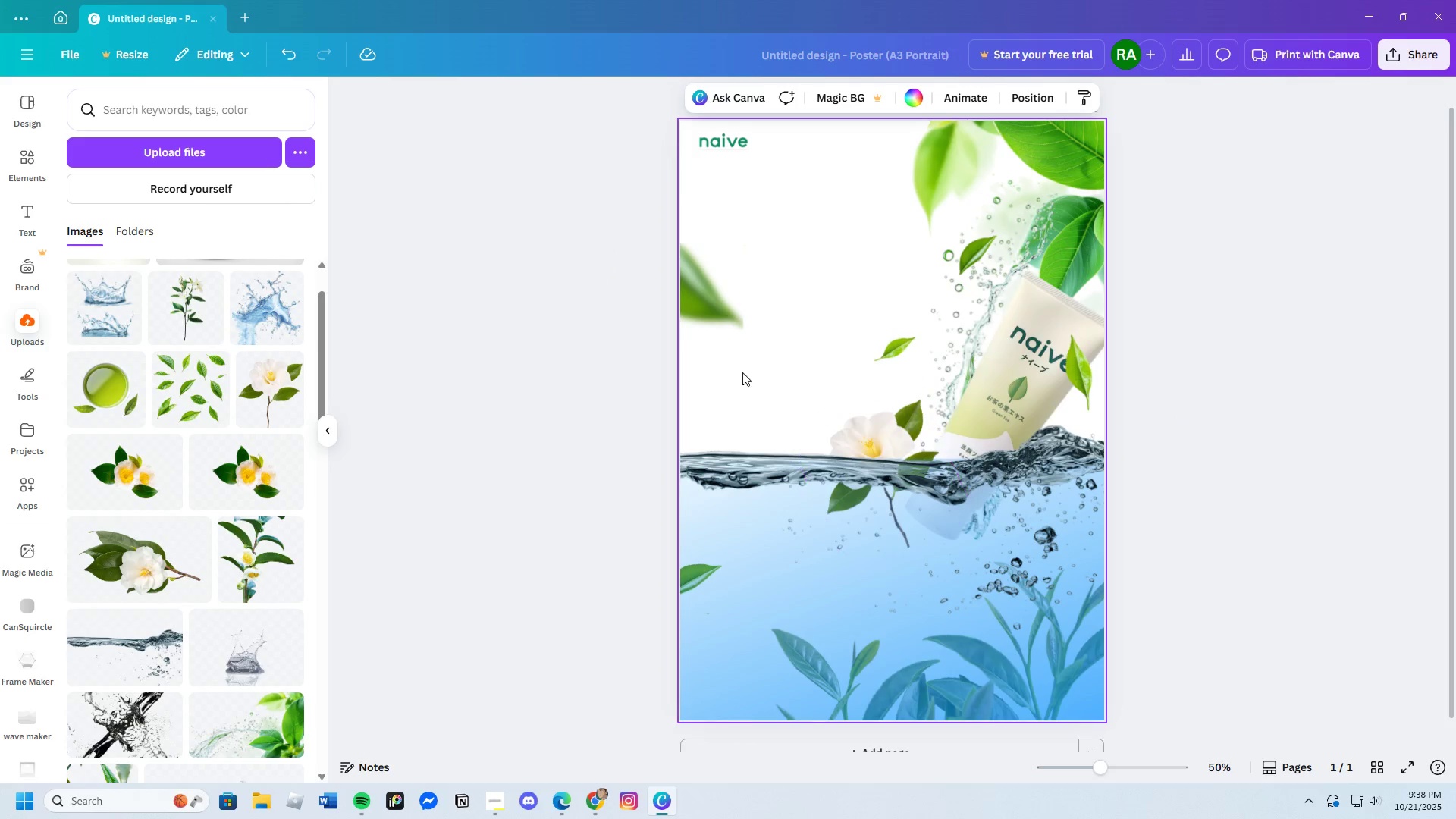 
left_click([716, 315])
 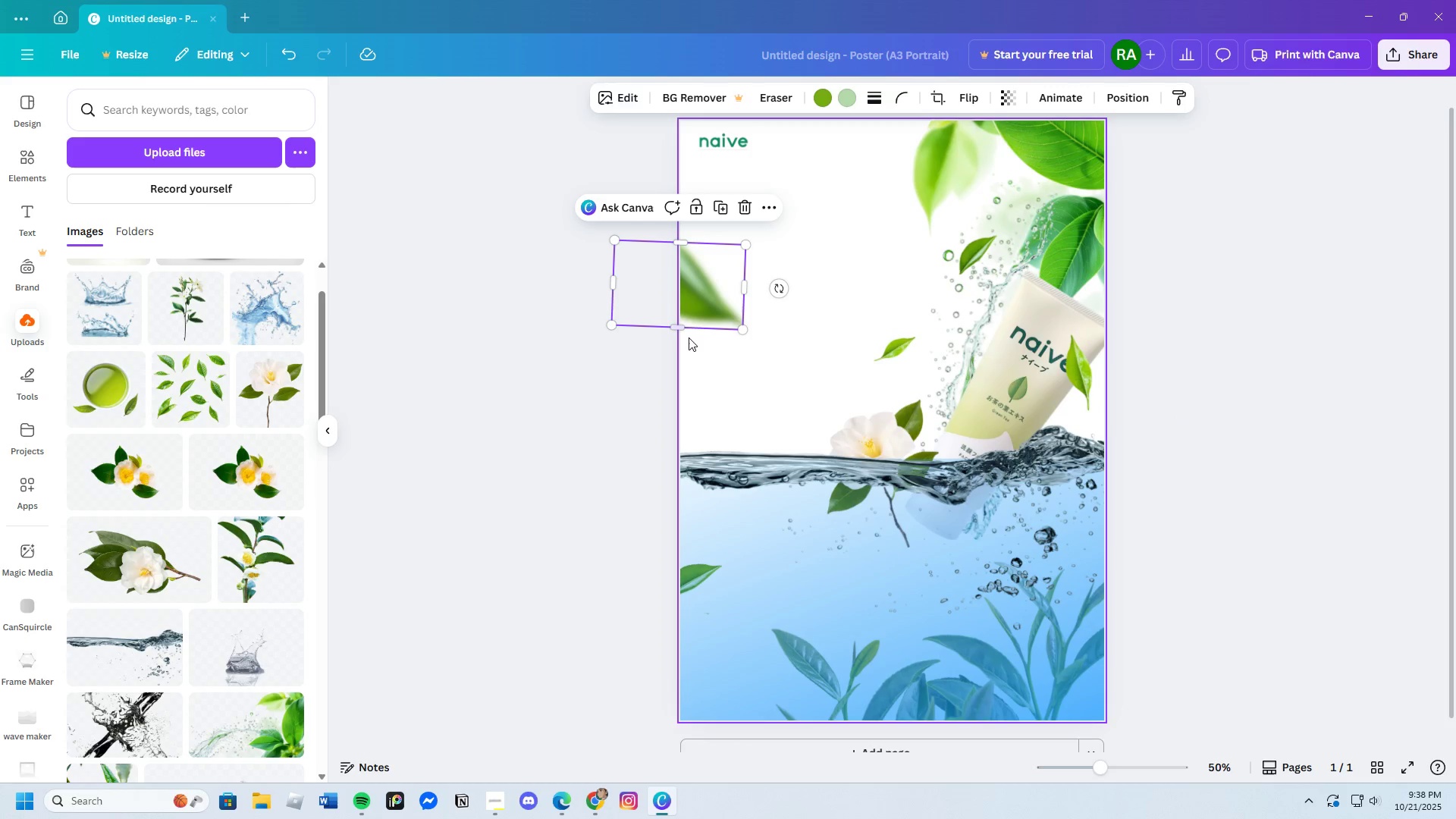 
left_click_drag(start_coordinate=[678, 328], to_coordinate=[685, 340])
 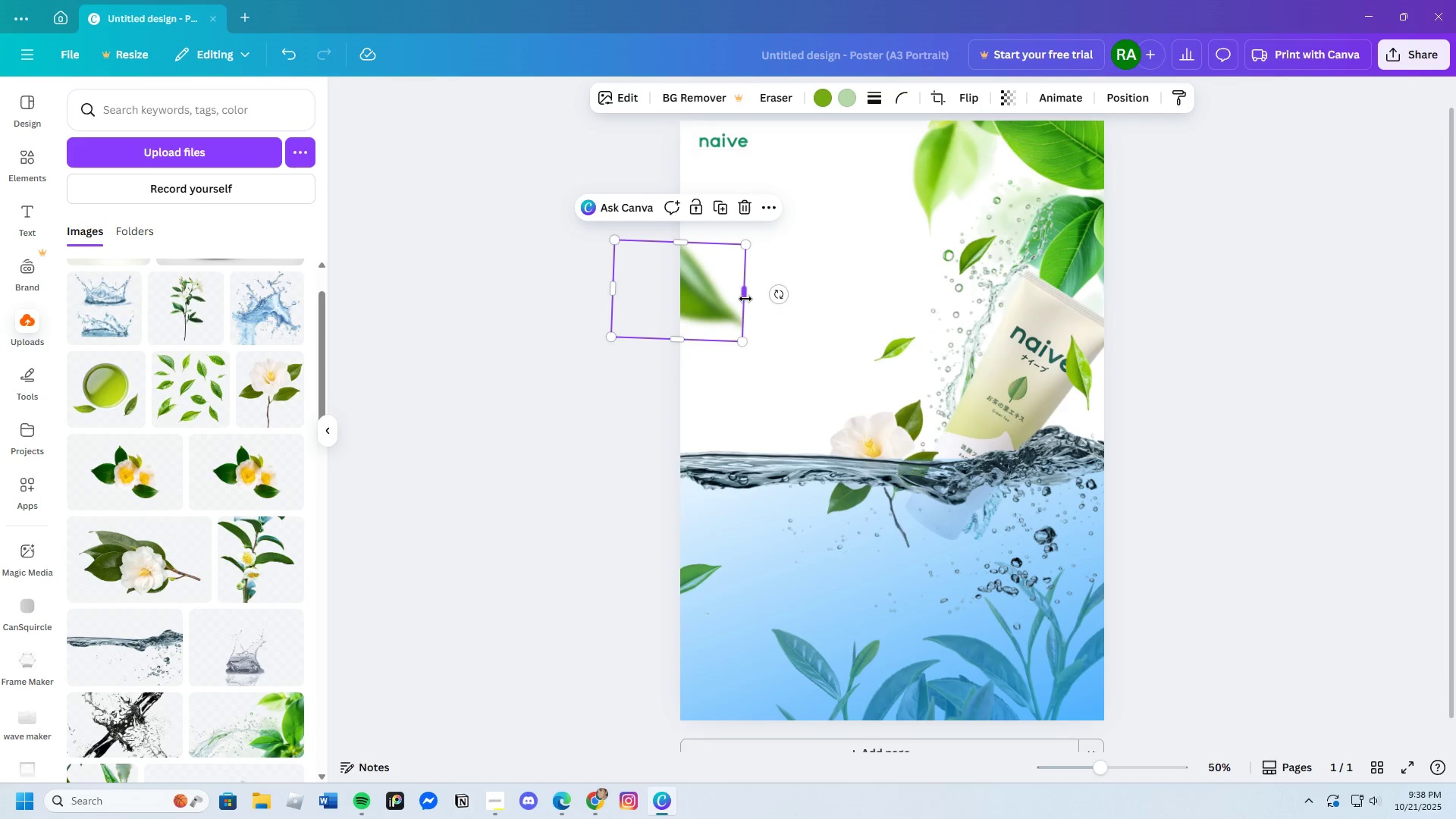 
left_click_drag(start_coordinate=[745, 297], to_coordinate=[749, 298])
 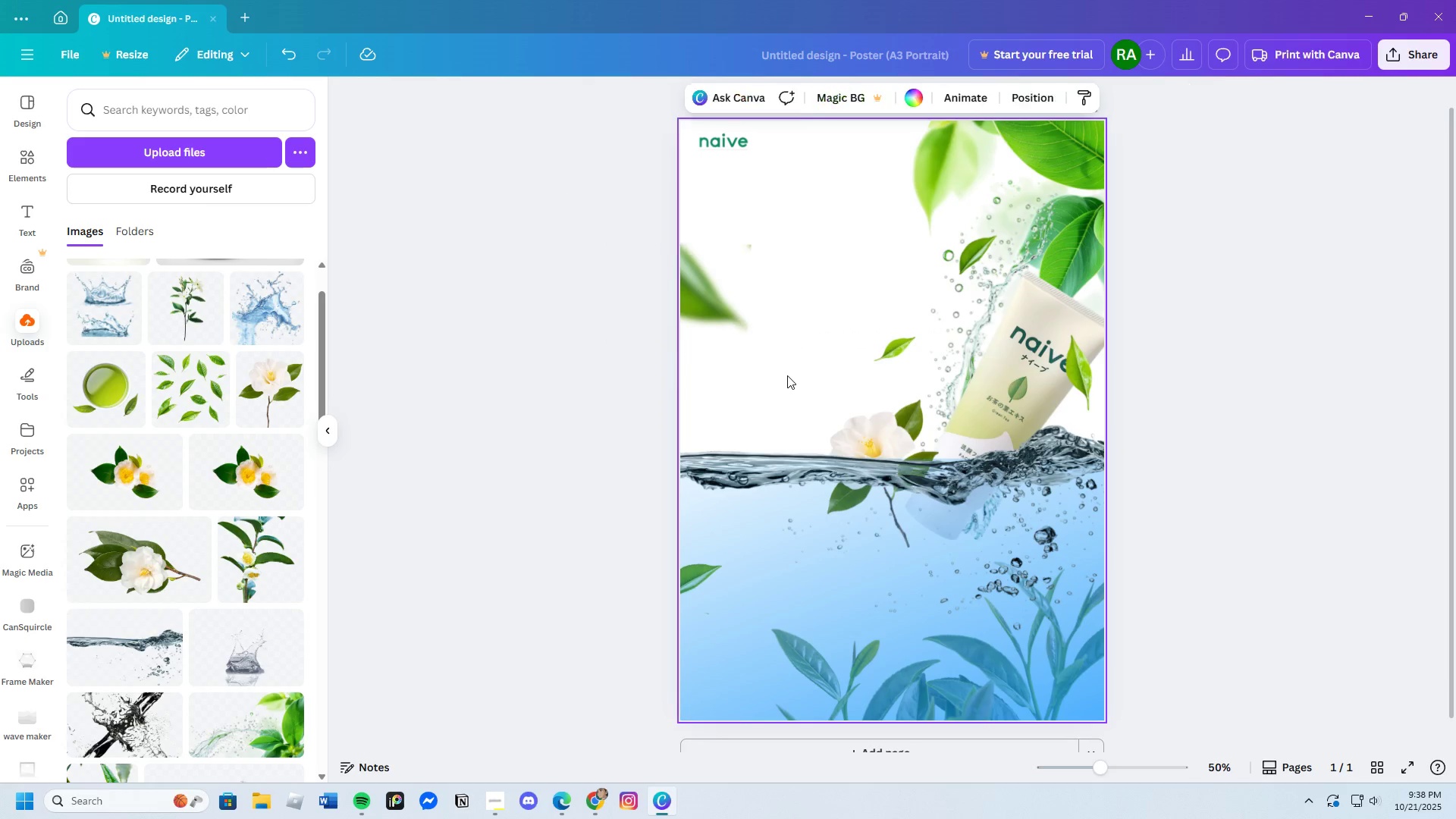 
left_click([787, 375])
 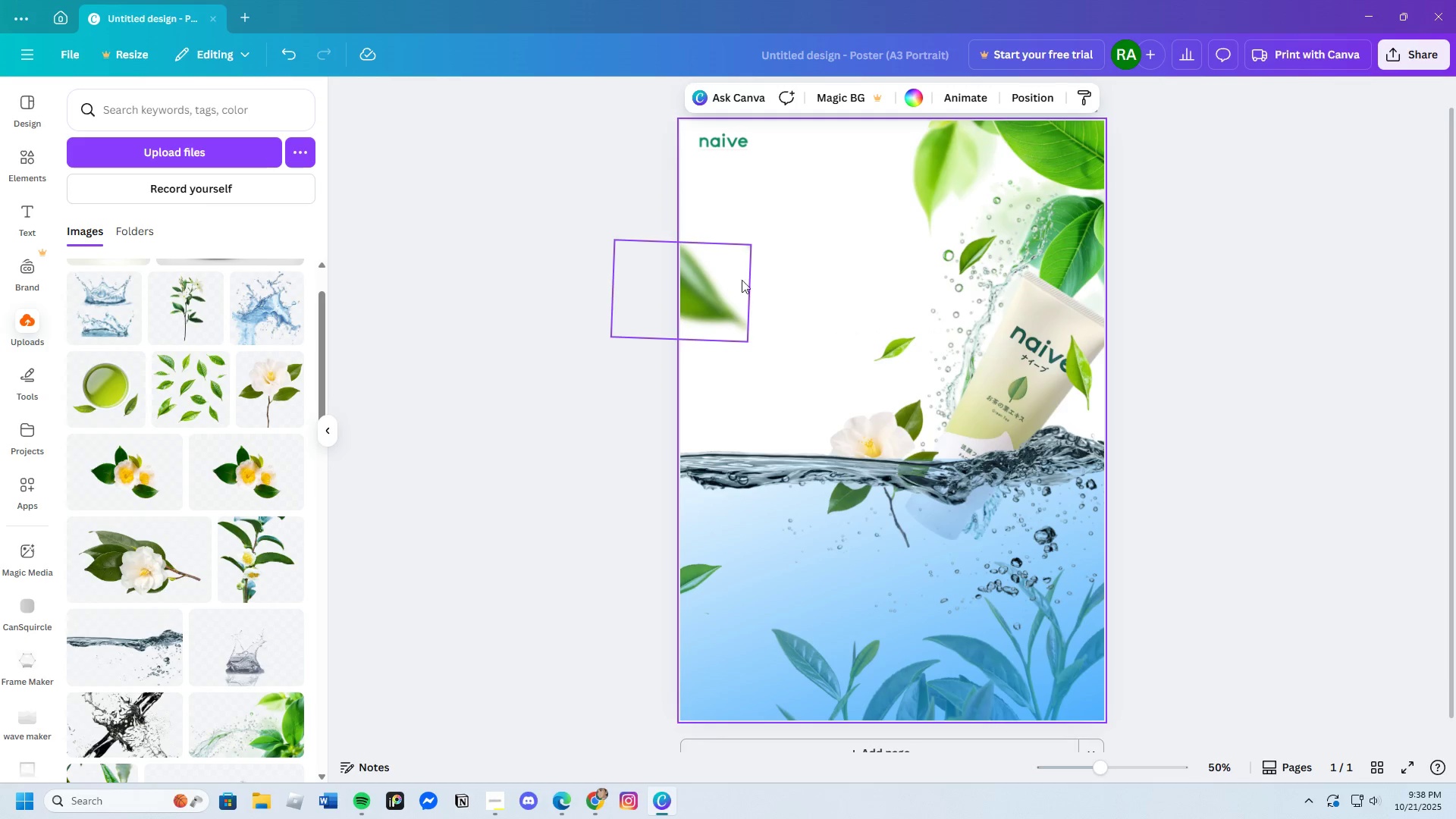 
left_click([726, 290])
 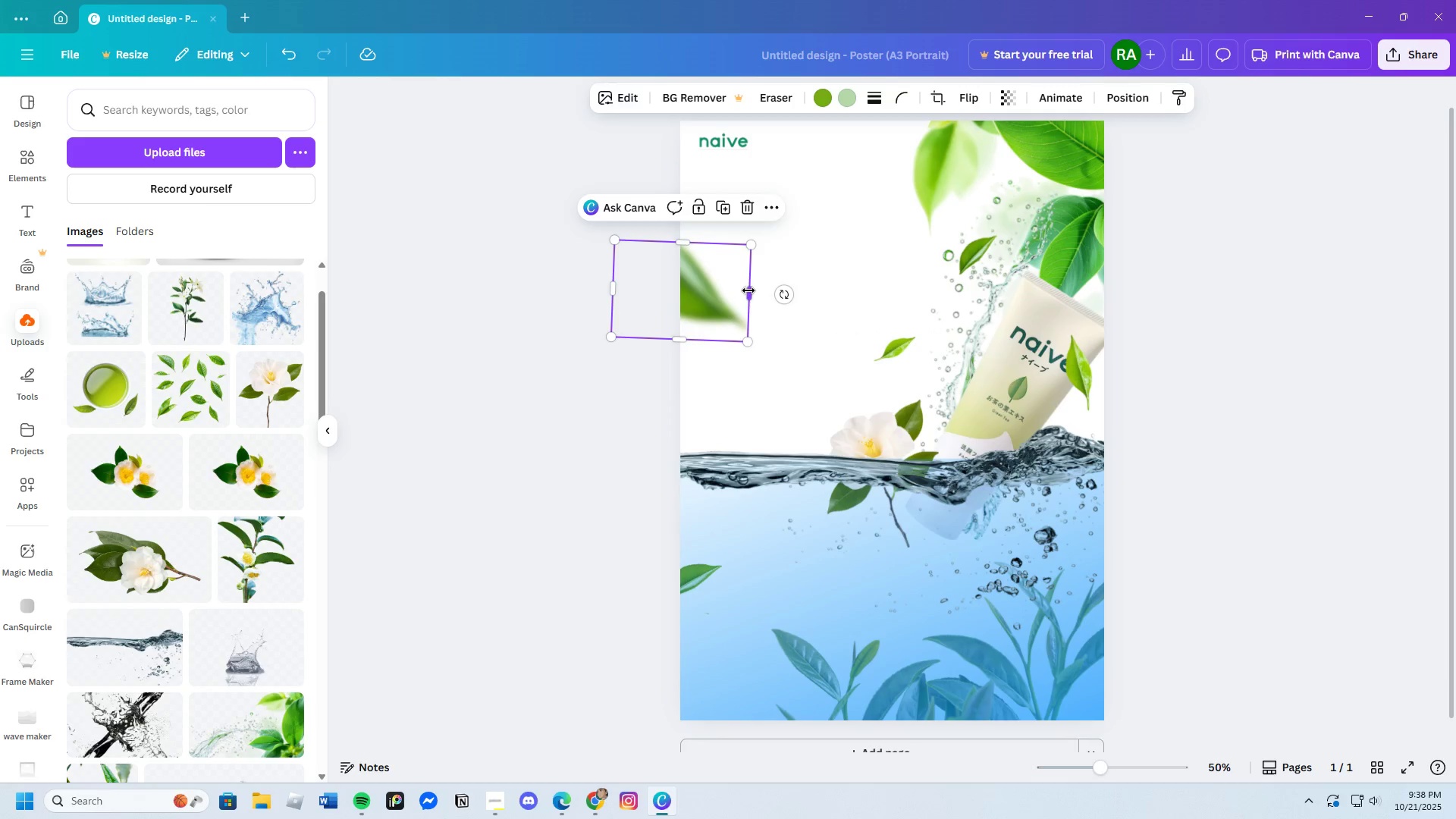 
left_click_drag(start_coordinate=[748, 291], to_coordinate=[740, 299])
 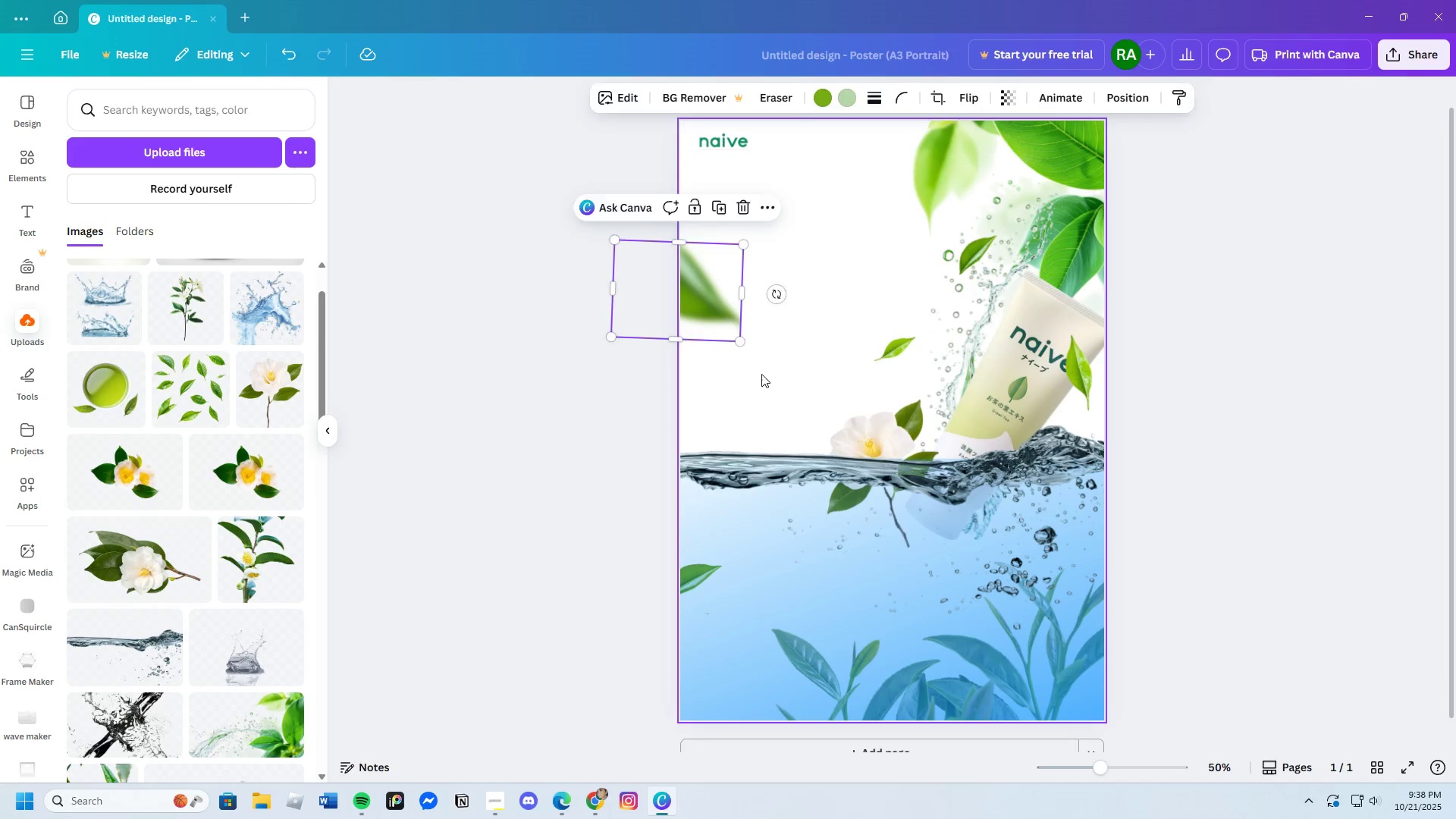 
left_click([761, 374])
 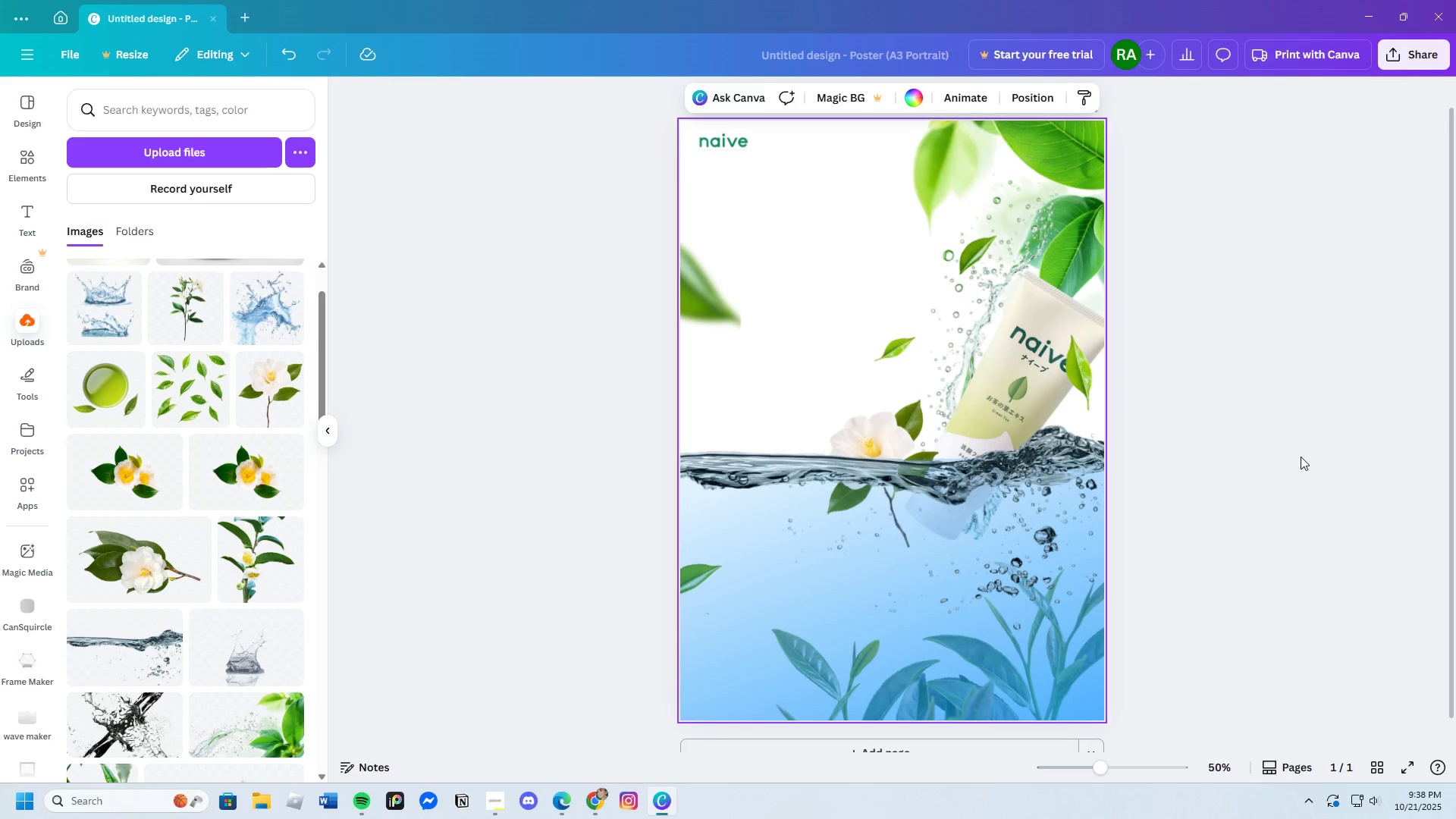 
wait(7.51)
 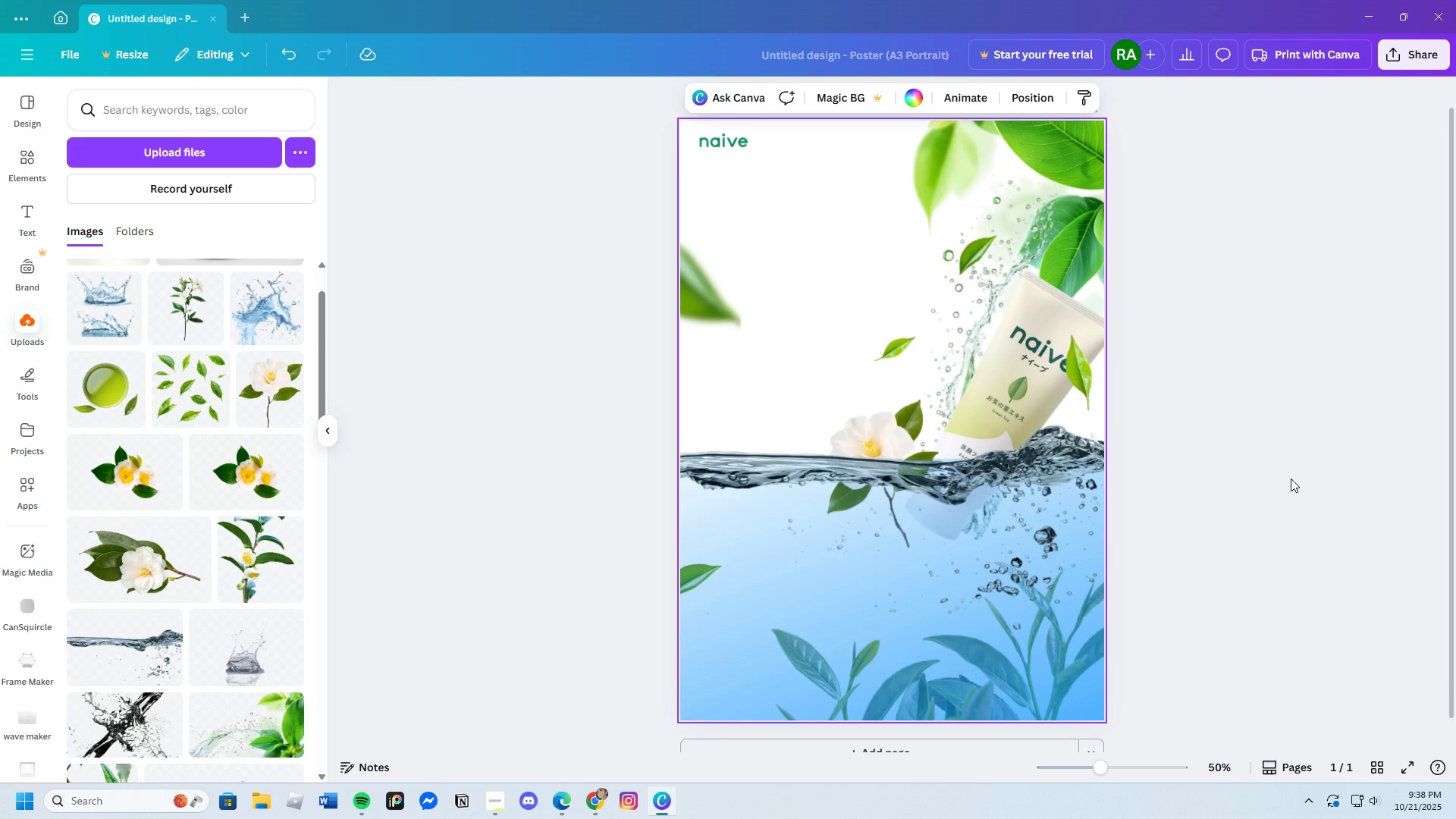 
left_click([690, 317])
 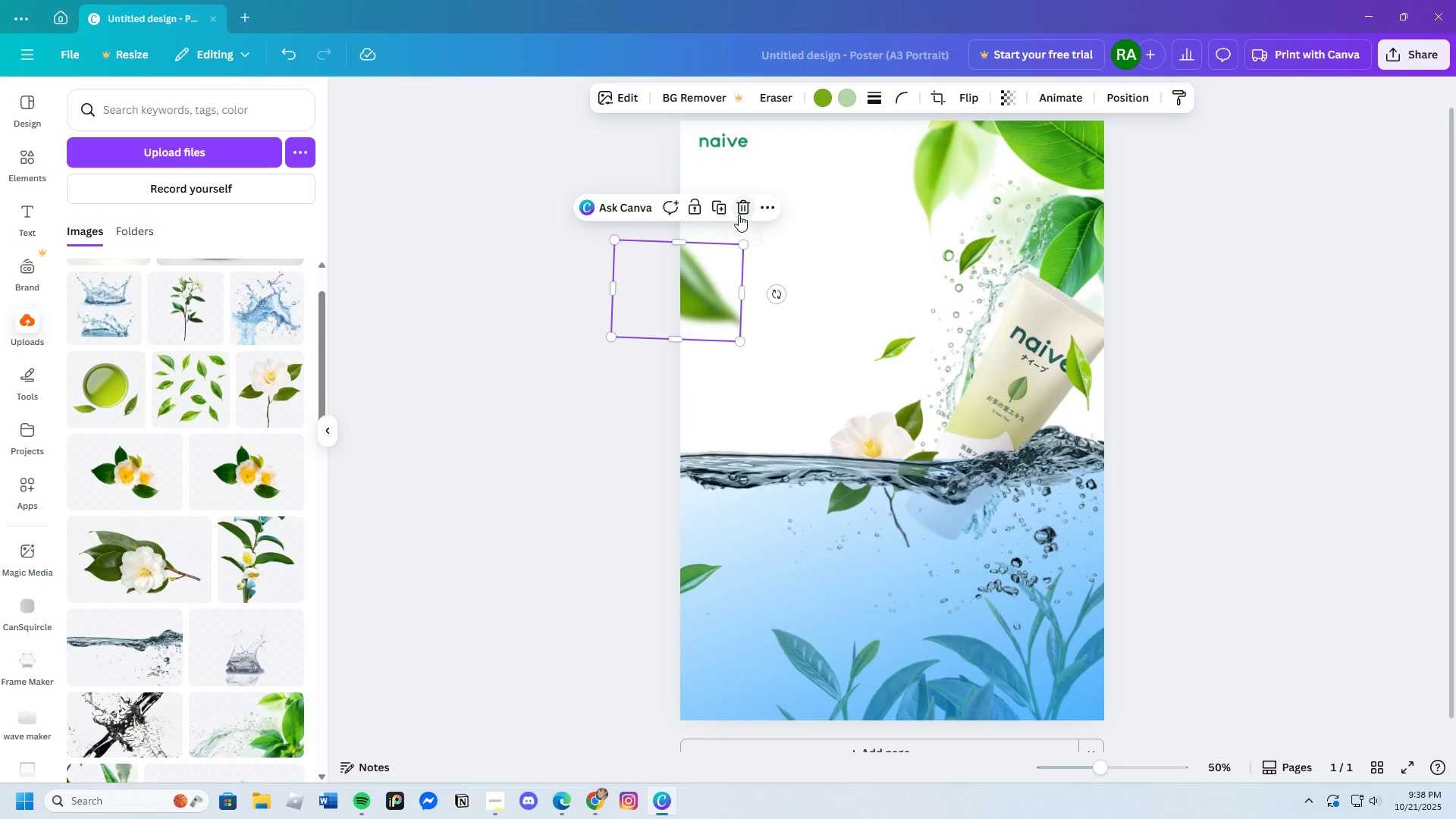 
left_click([739, 214])
 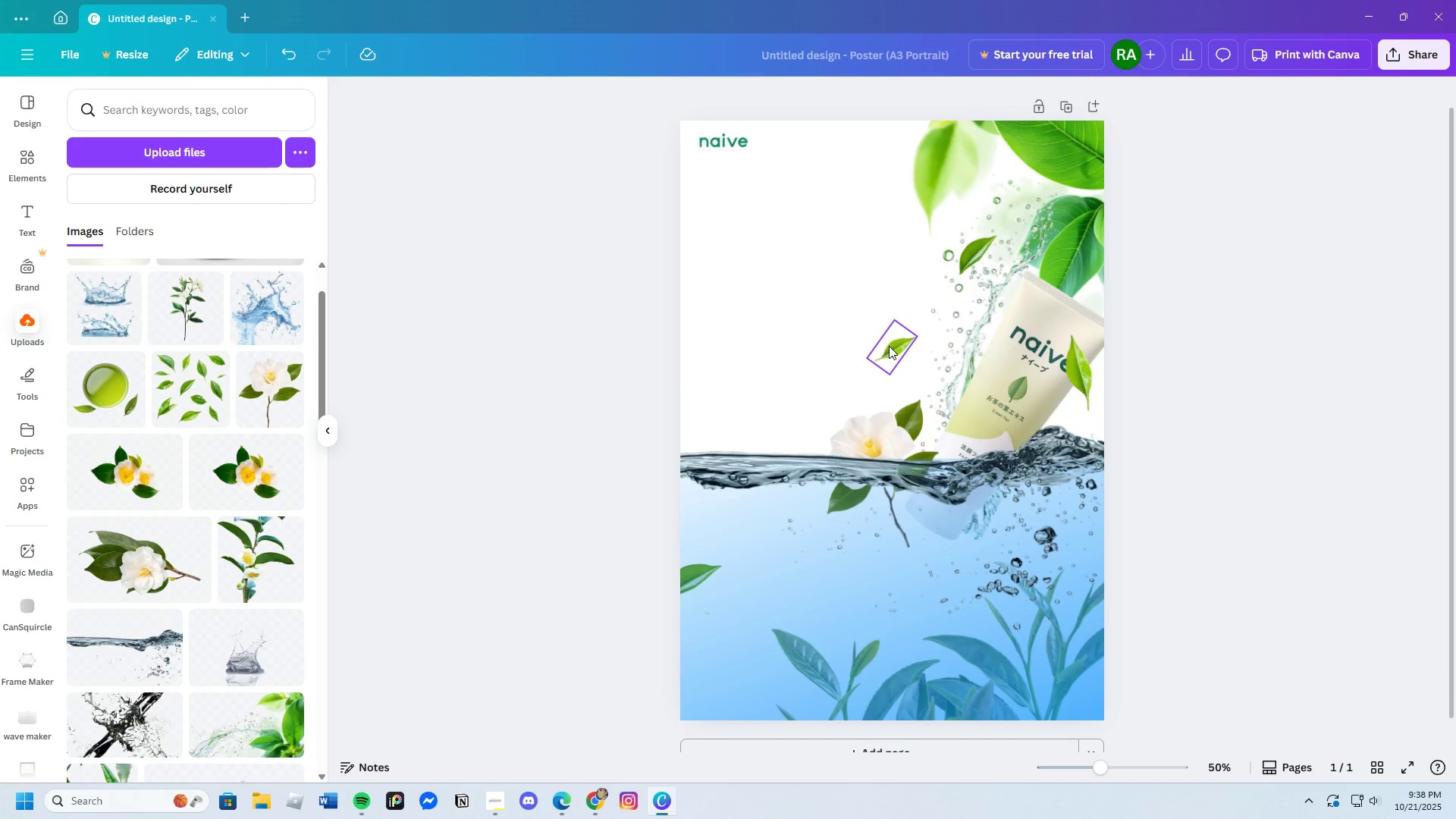 
left_click([889, 346])
 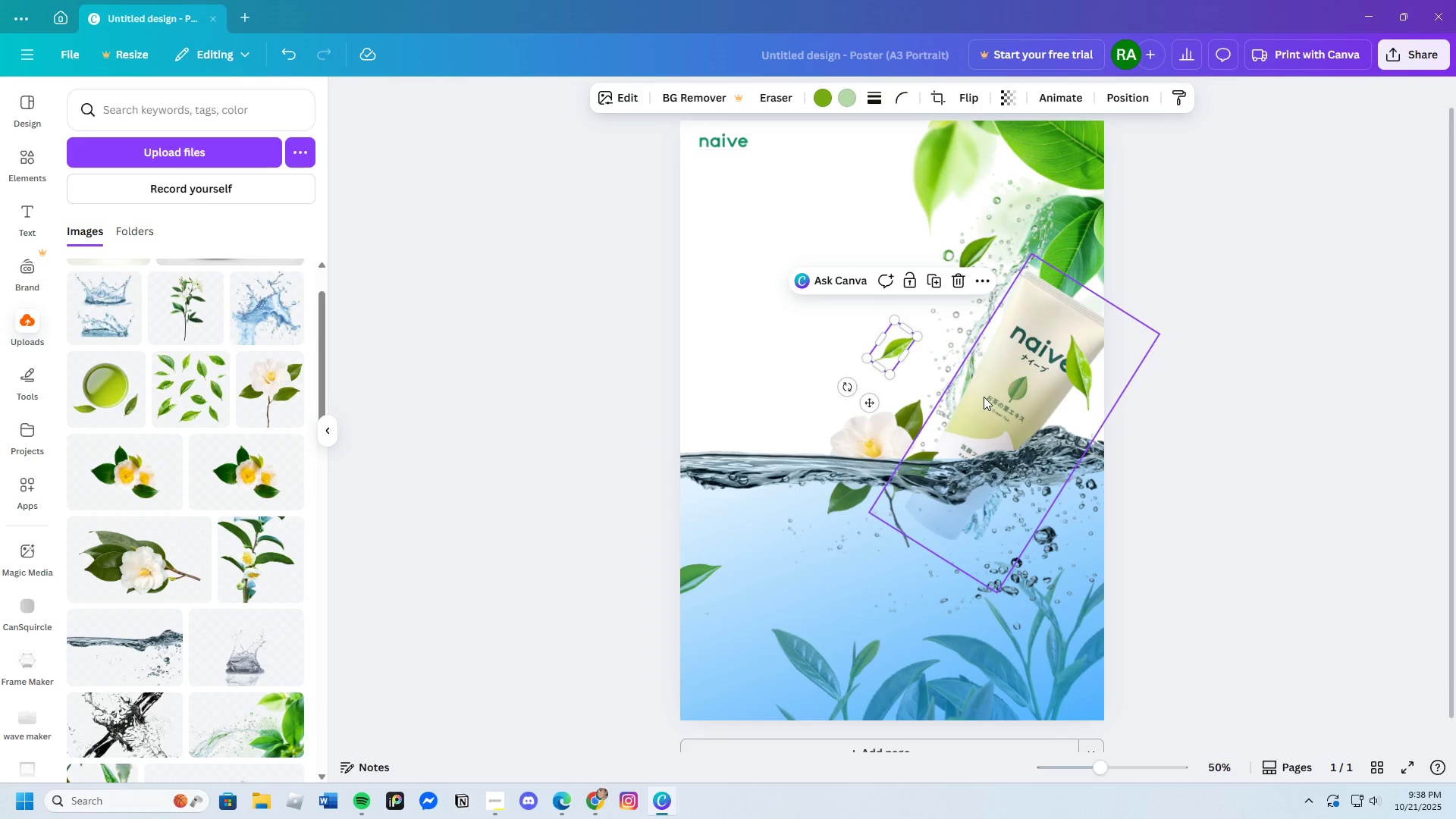 
key(Control+C)
 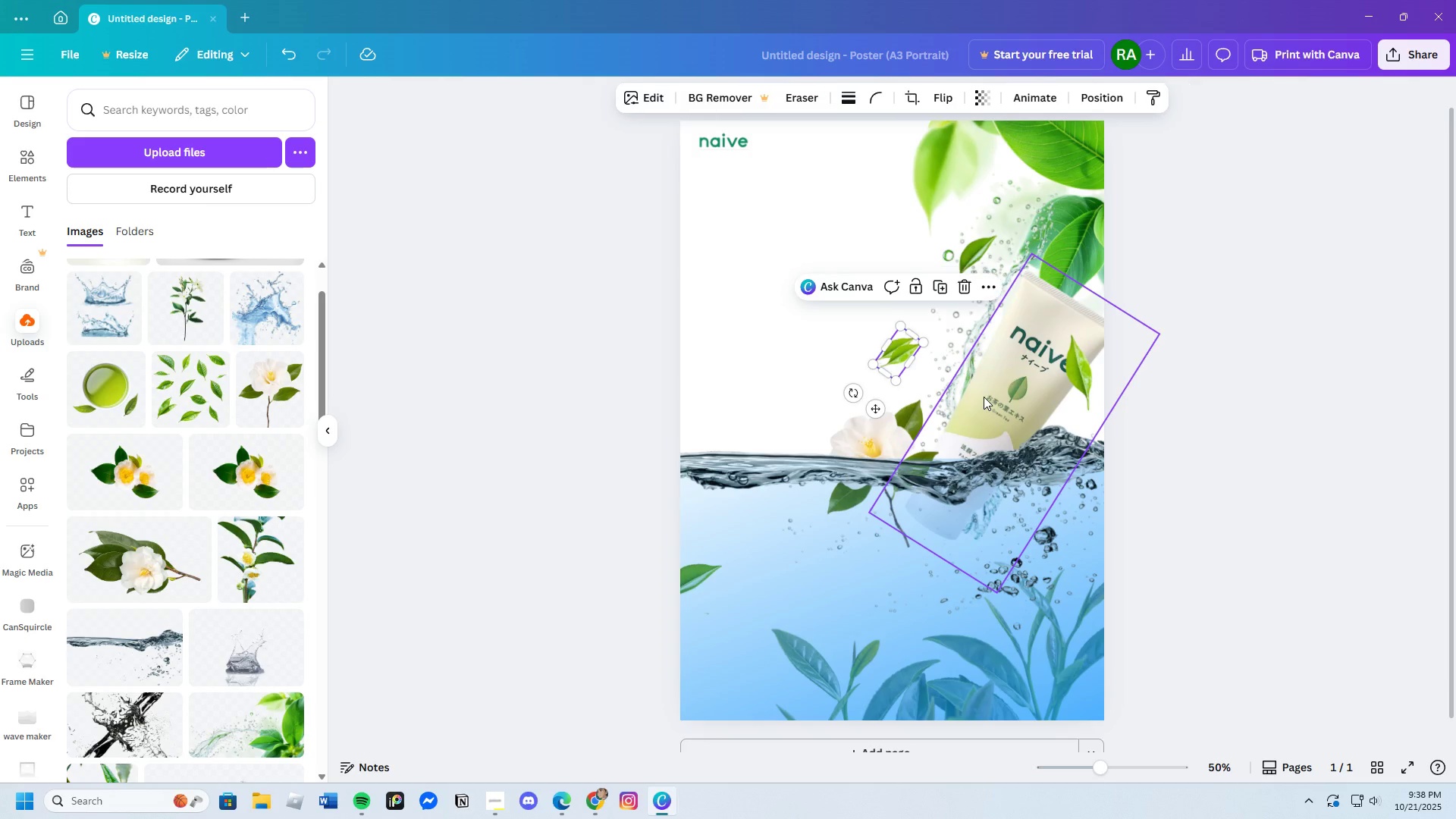 
key(Control+V)
 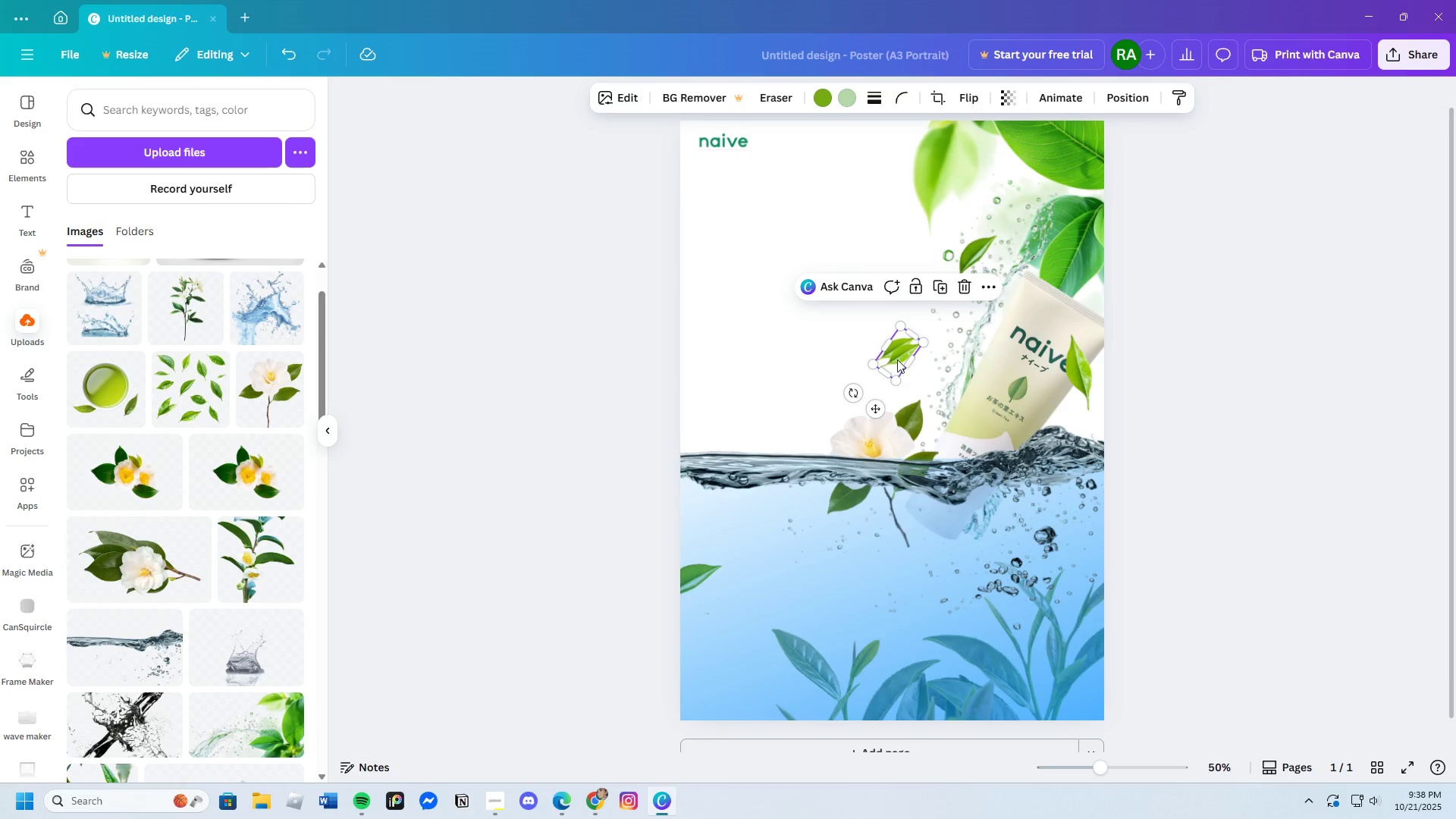 
left_click_drag(start_coordinate=[895, 357], to_coordinate=[686, 290])
 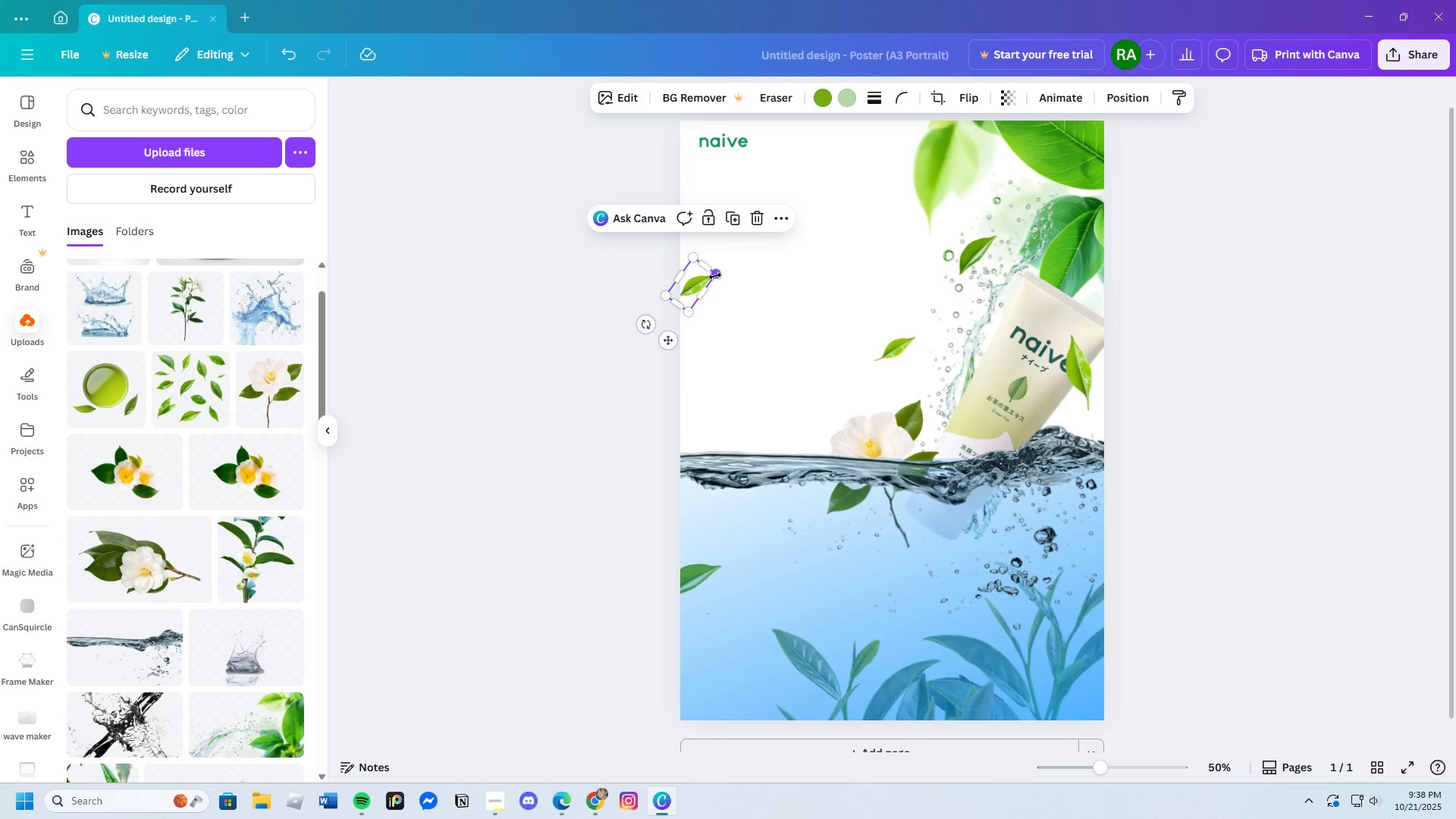 
left_click_drag(start_coordinate=[715, 276], to_coordinate=[855, 249])
 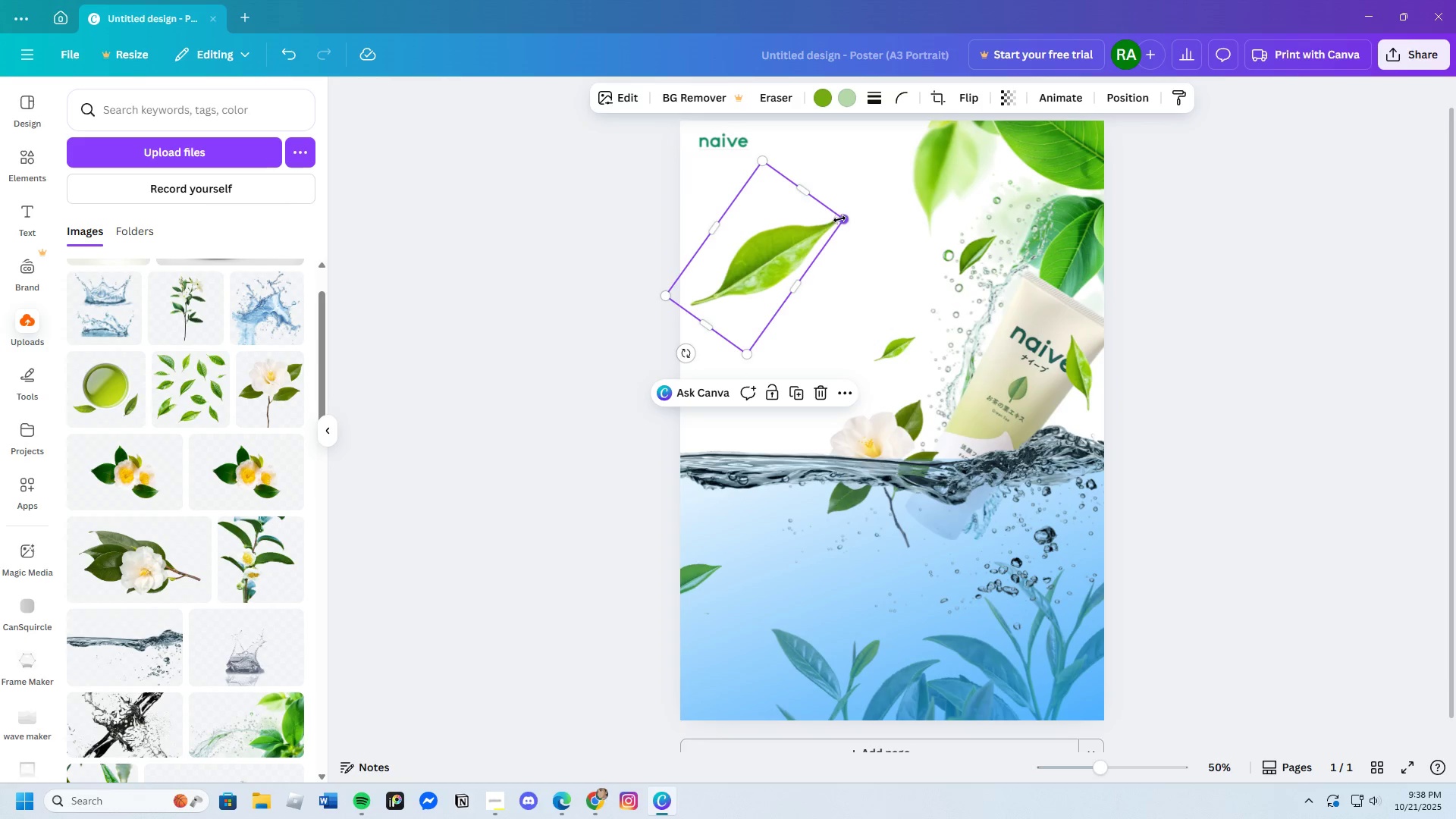 
left_click_drag(start_coordinate=[843, 219], to_coordinate=[873, 218])
 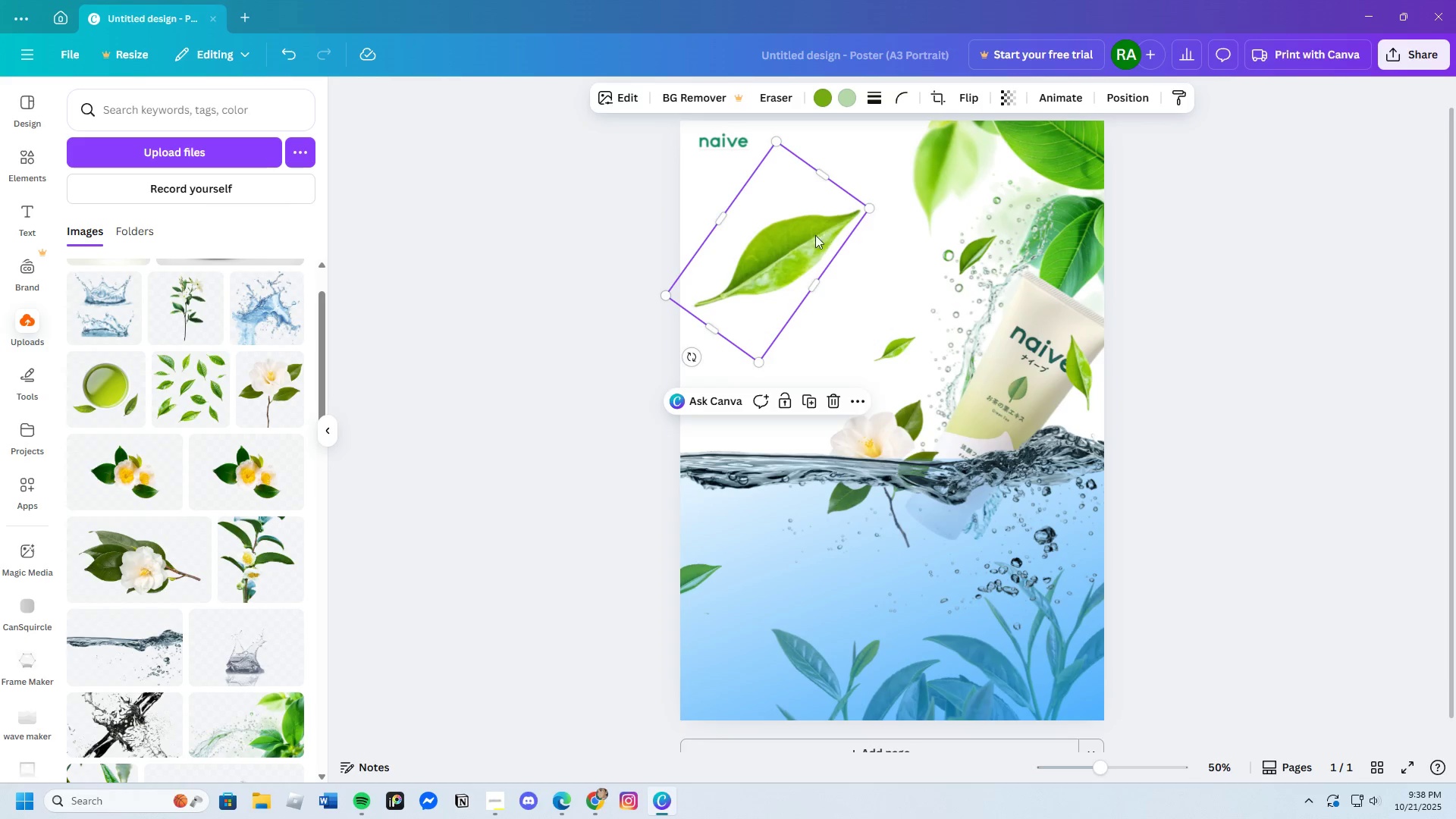 
left_click_drag(start_coordinate=[813, 235], to_coordinate=[738, 260])
 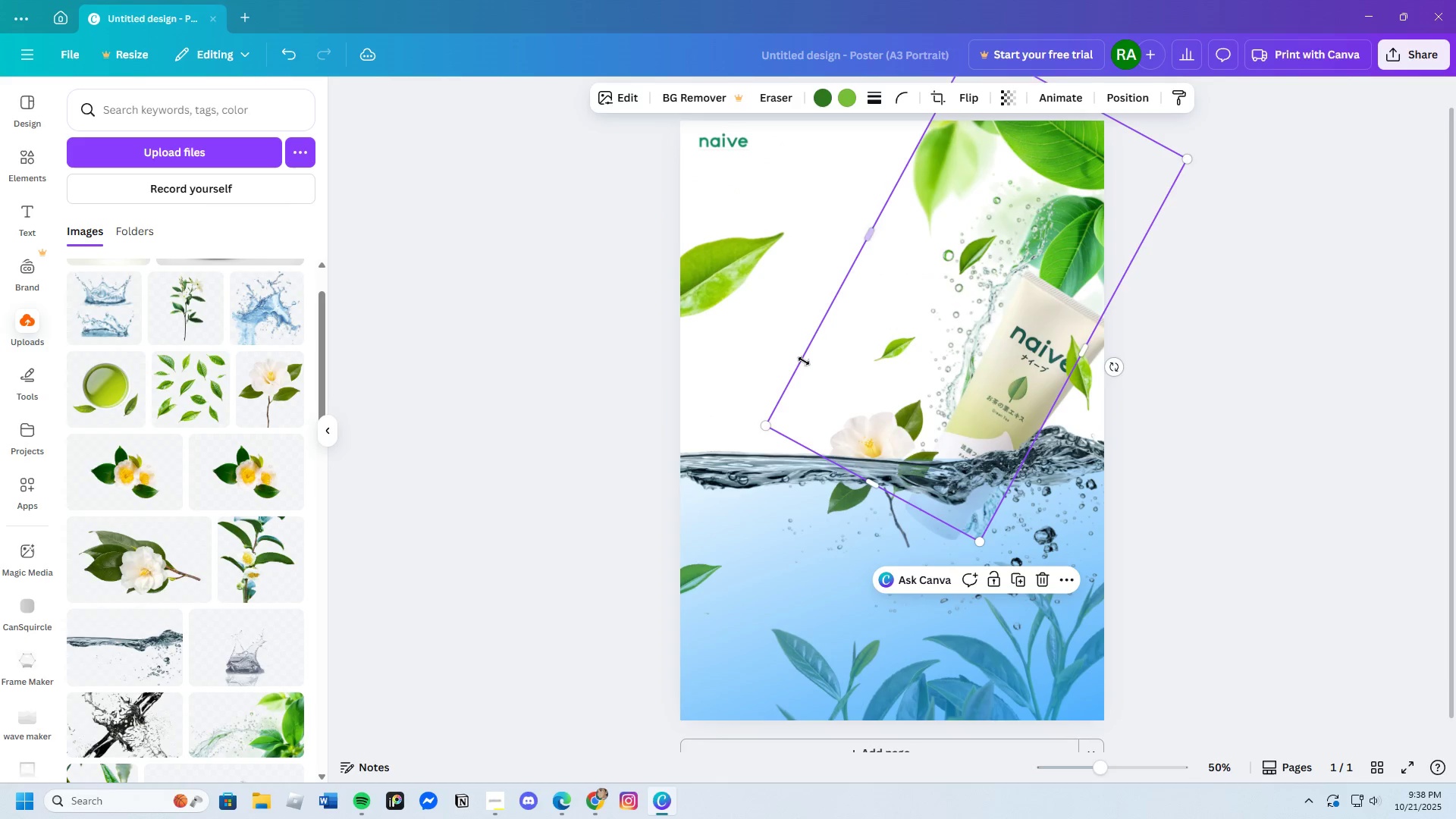 
left_click([804, 361])
 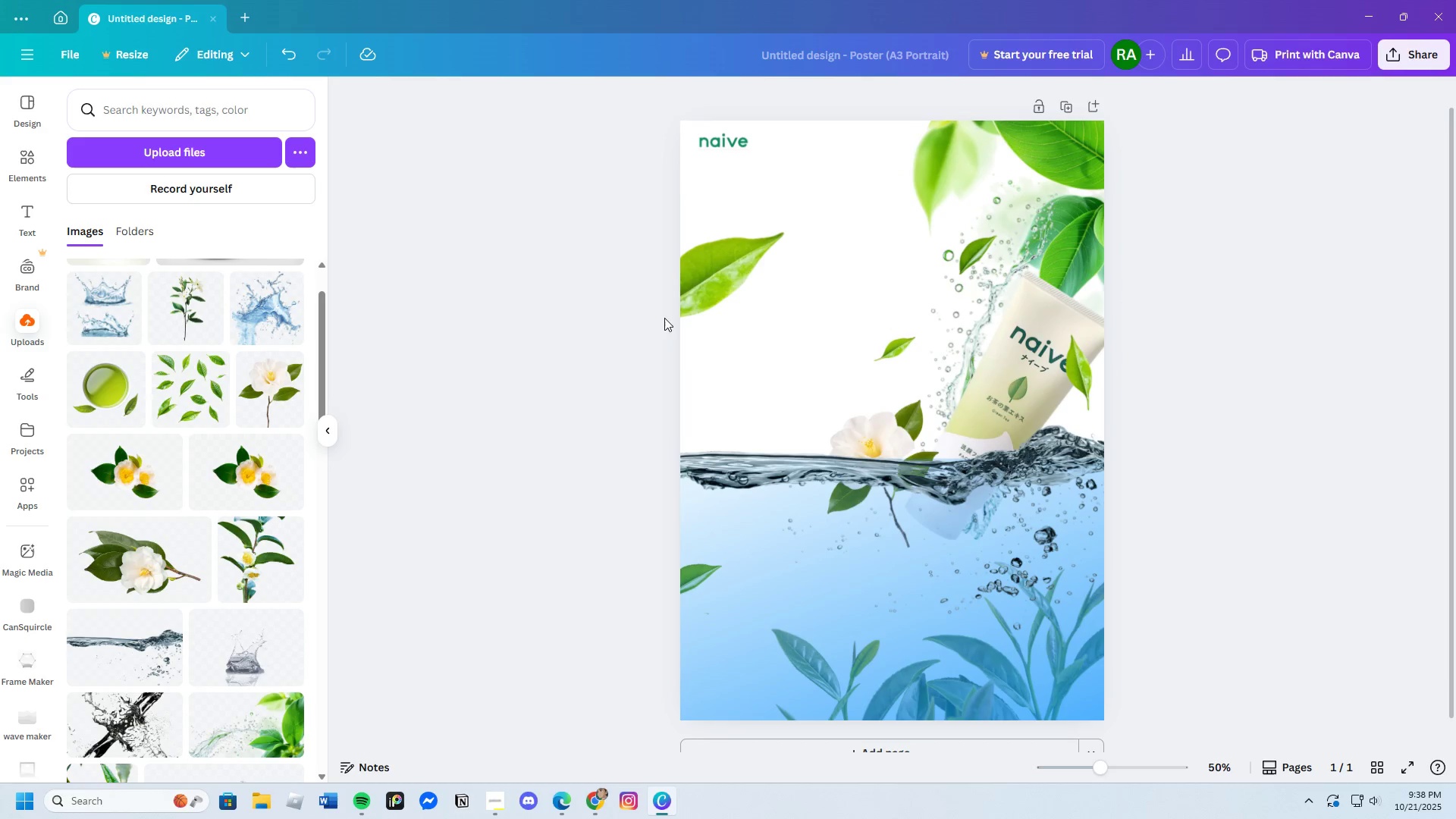 
left_click([706, 296])
 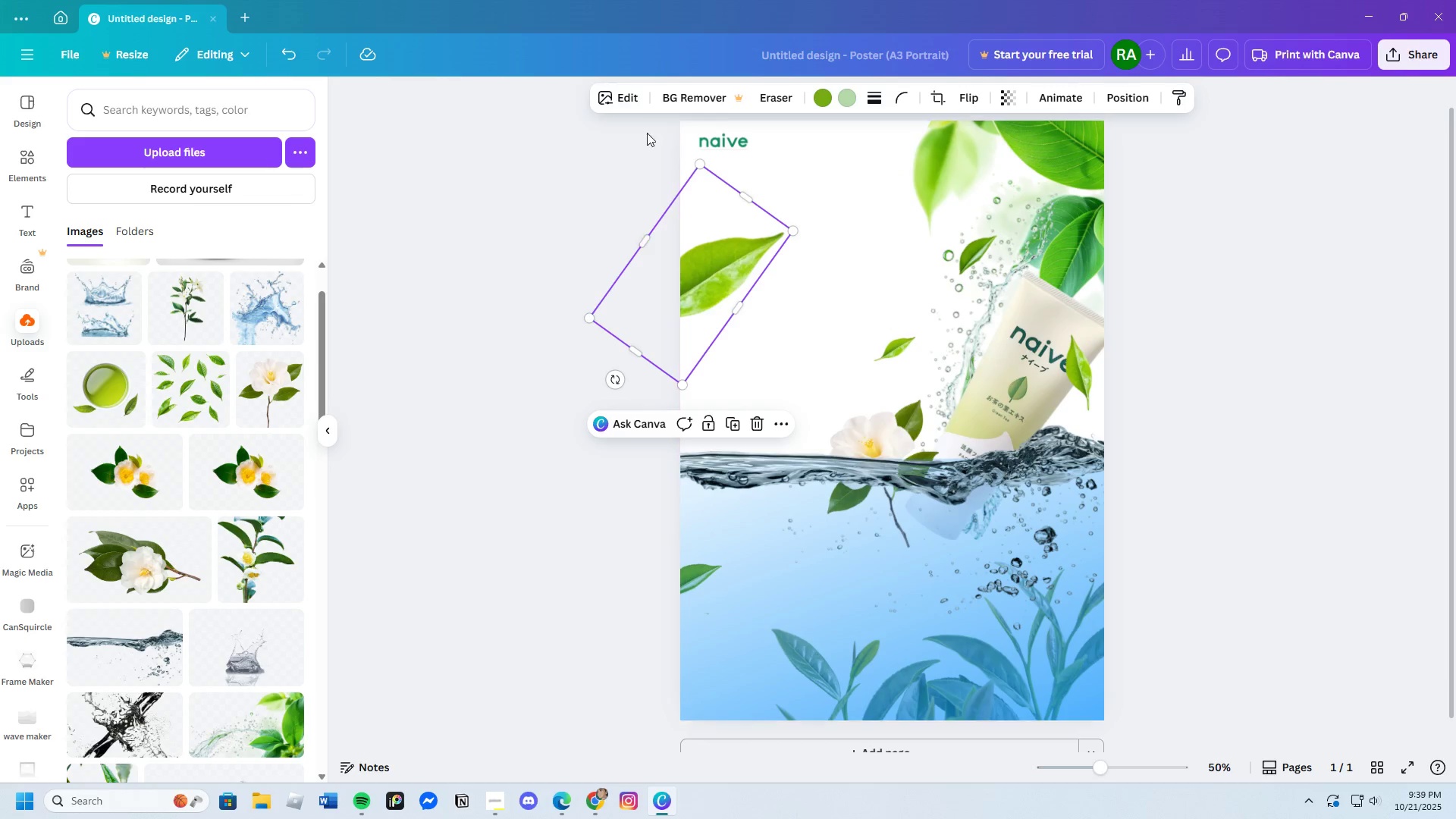 
left_click([618, 96])
 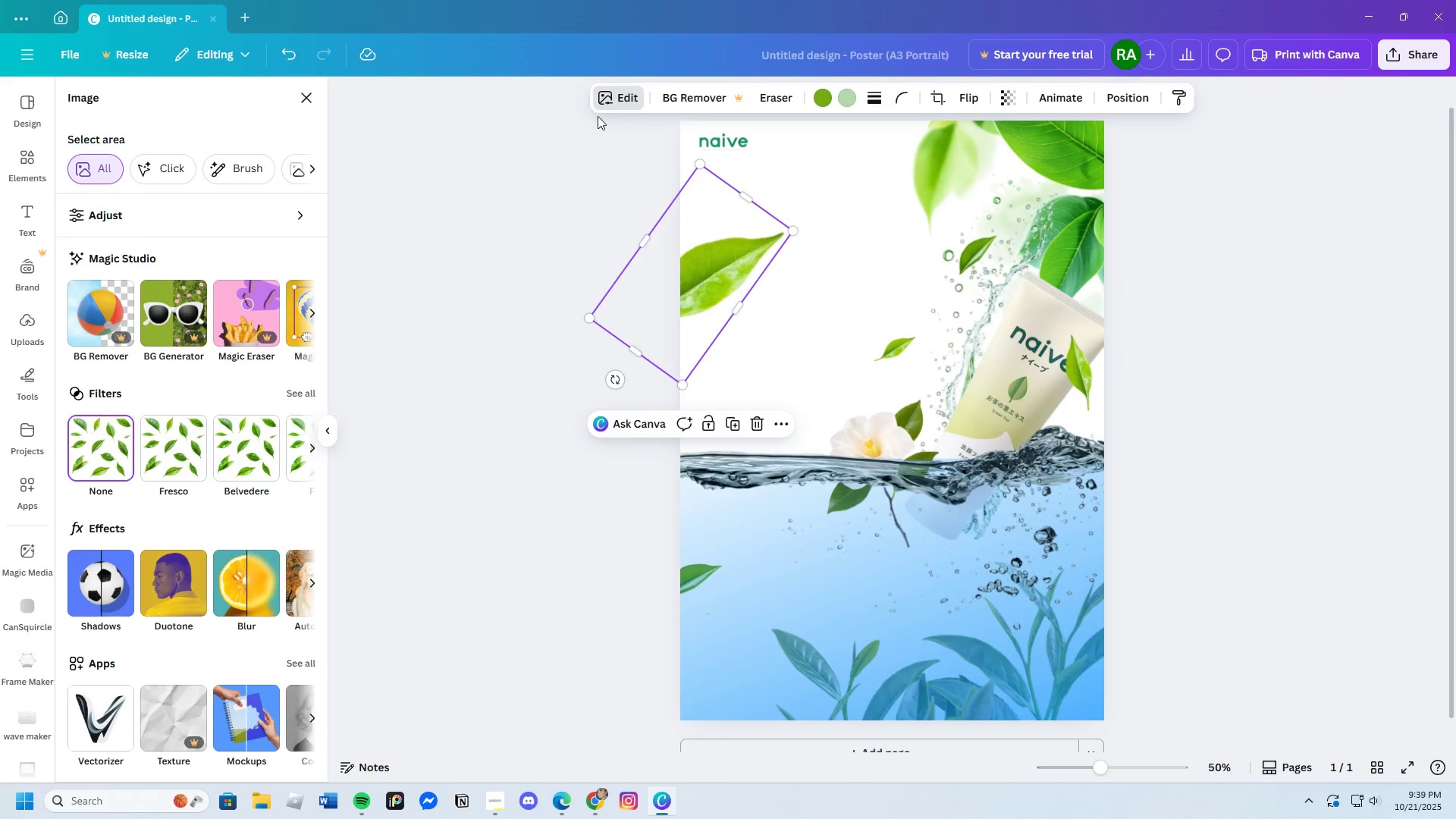 
wait(7.46)
 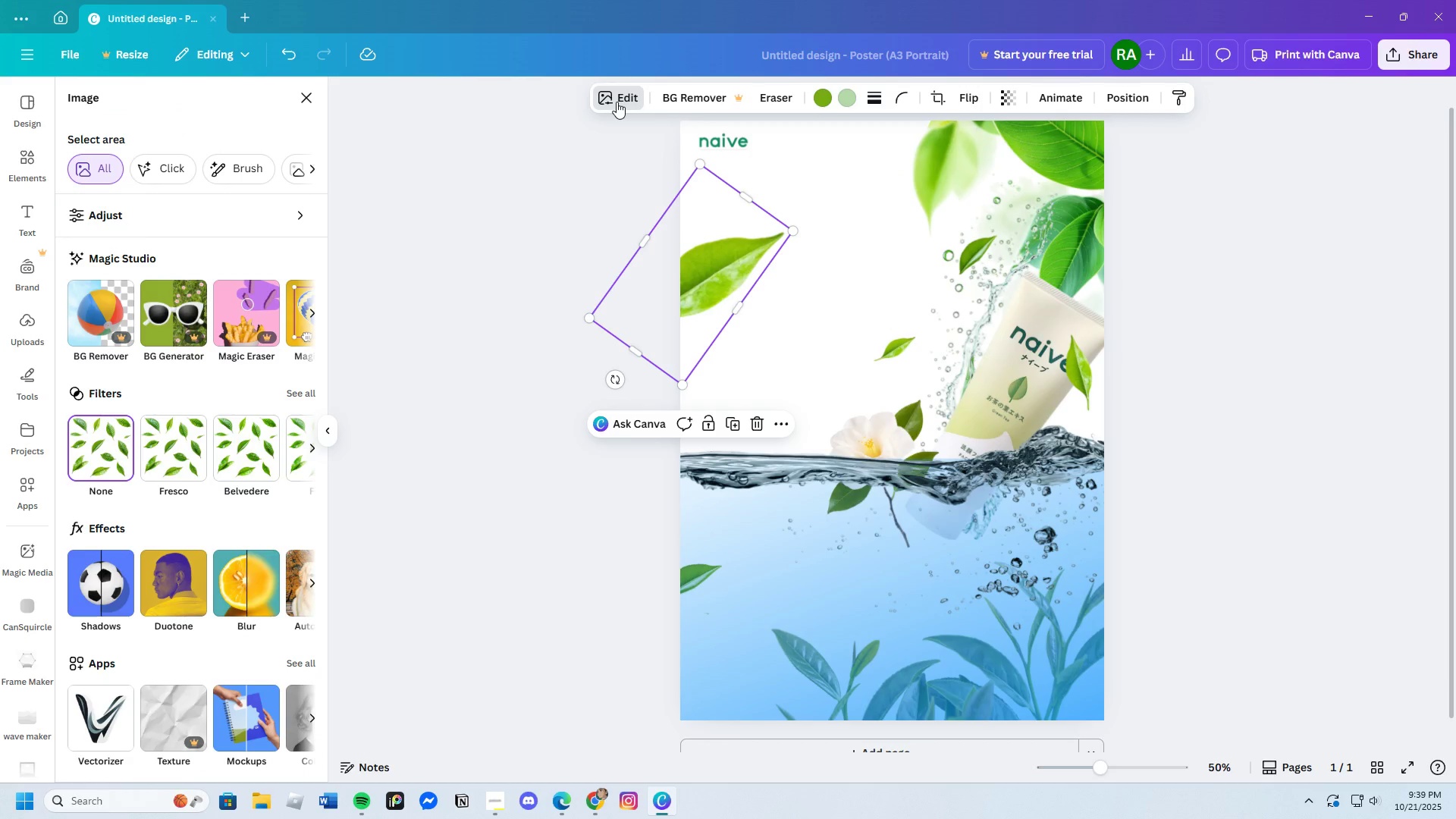 
left_click([246, 585])
 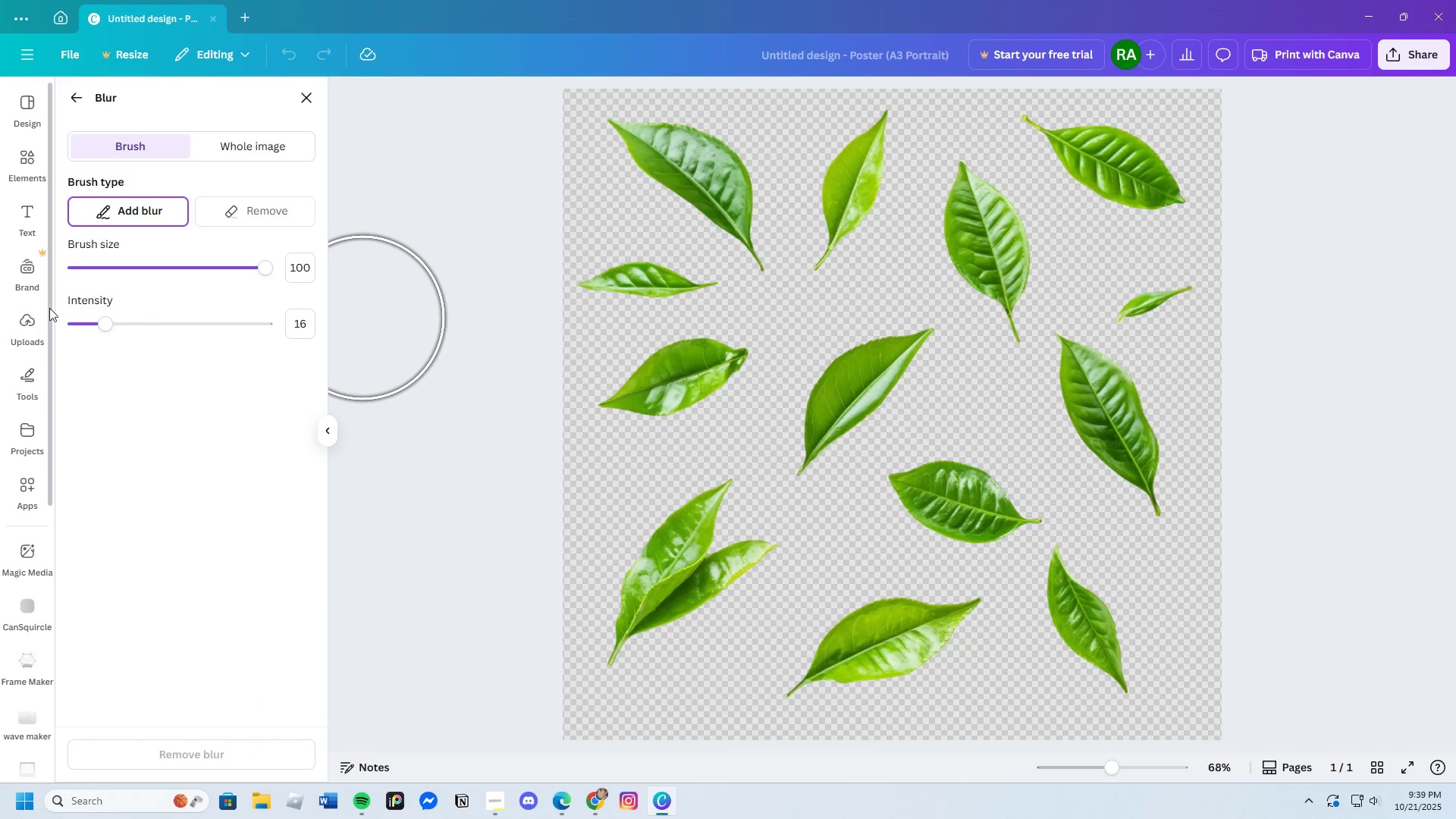 
left_click_drag(start_coordinate=[105, 320], to_coordinate=[102, 325])
 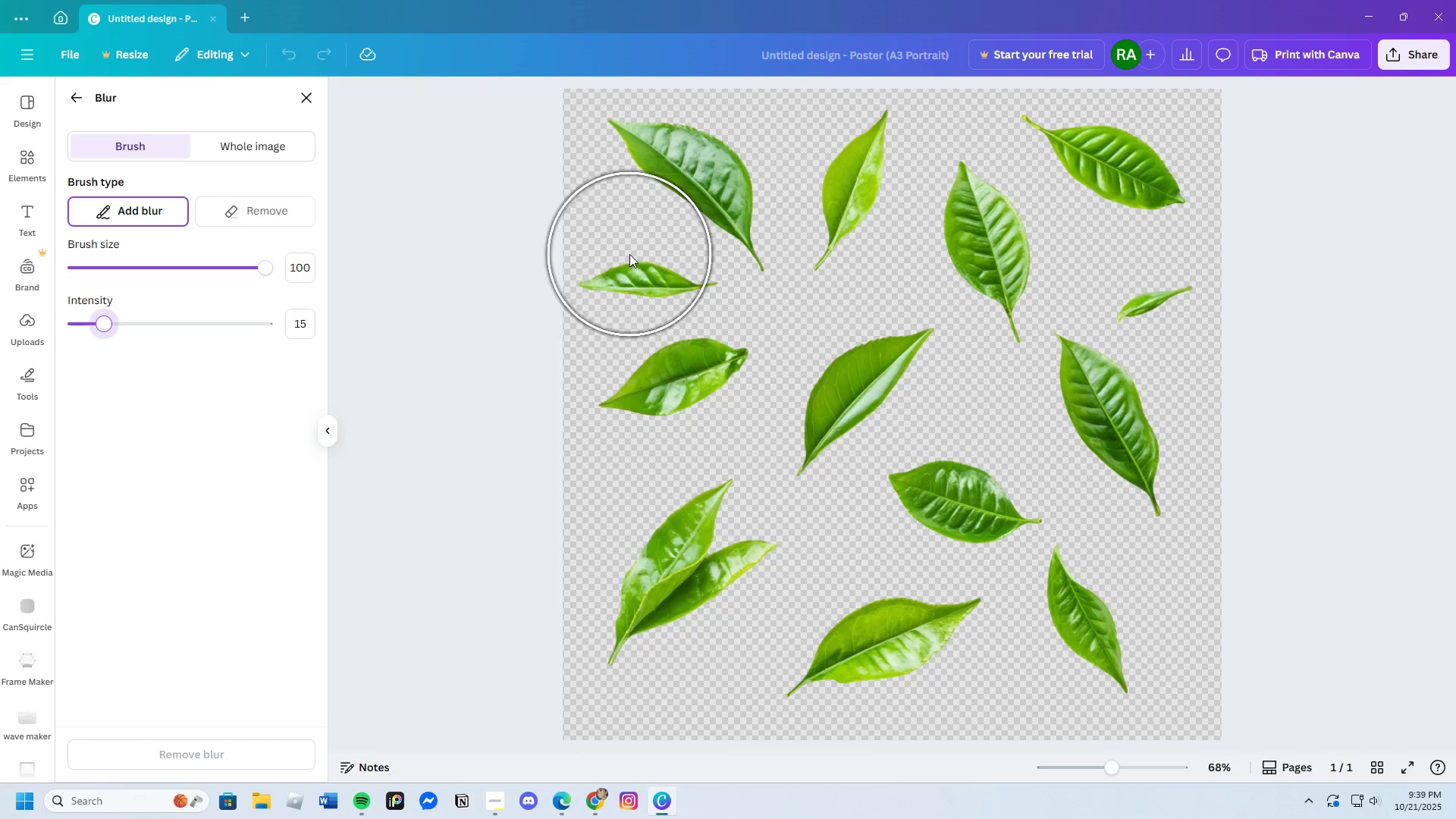 
left_click_drag(start_coordinate=[629, 275], to_coordinate=[810, 257])
 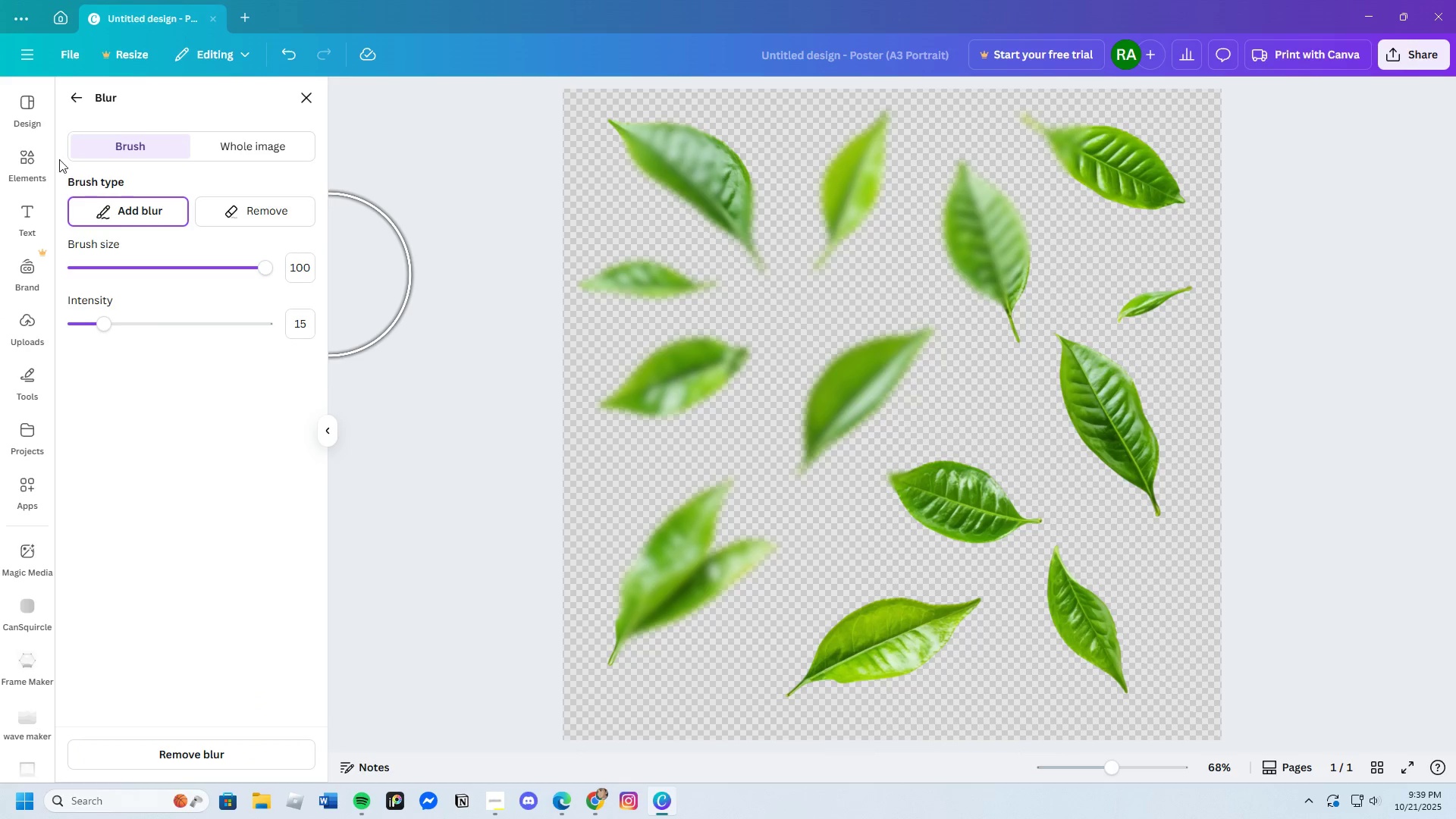 
left_click([74, 92])
 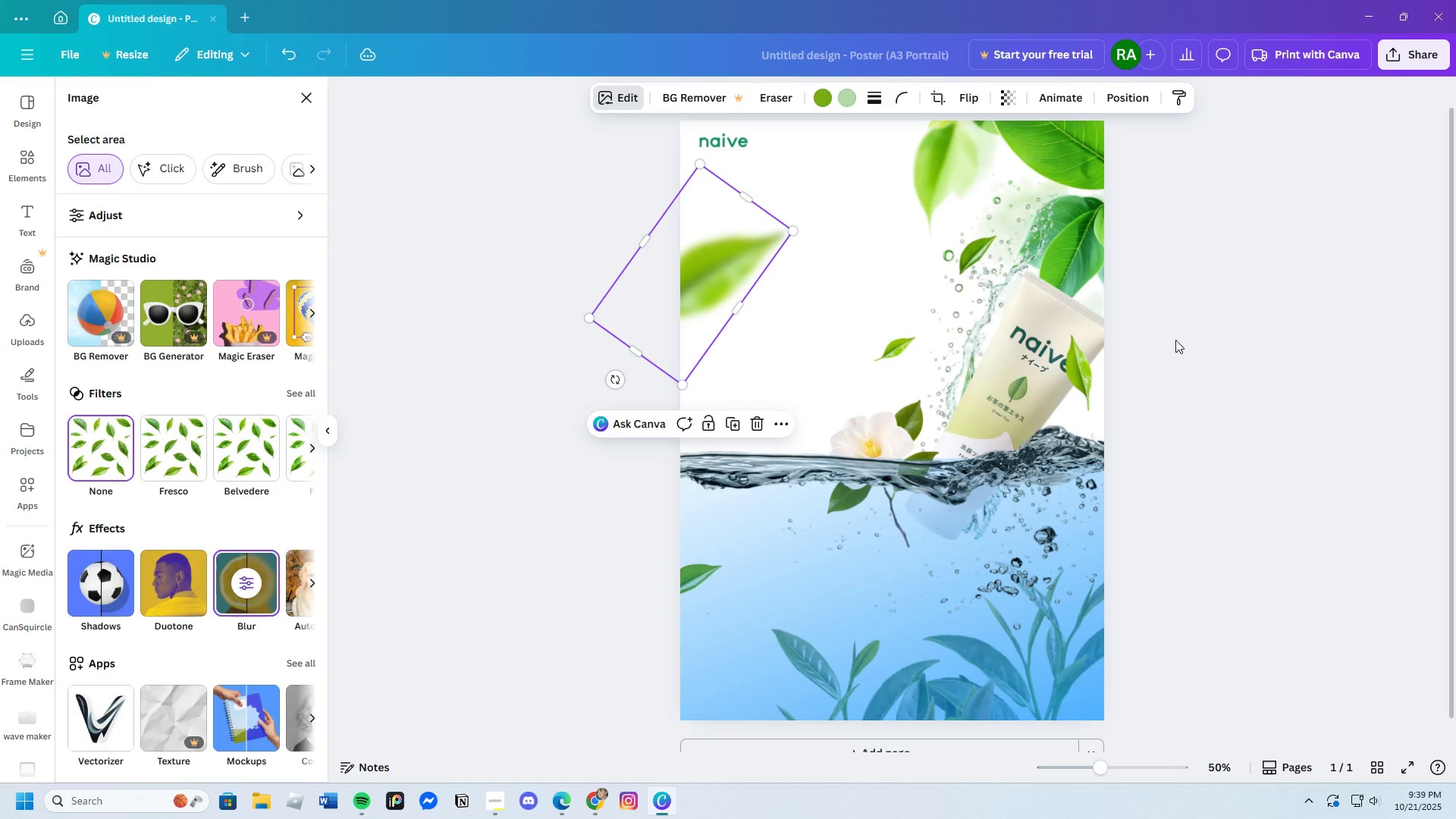 
double_click([1175, 340])
 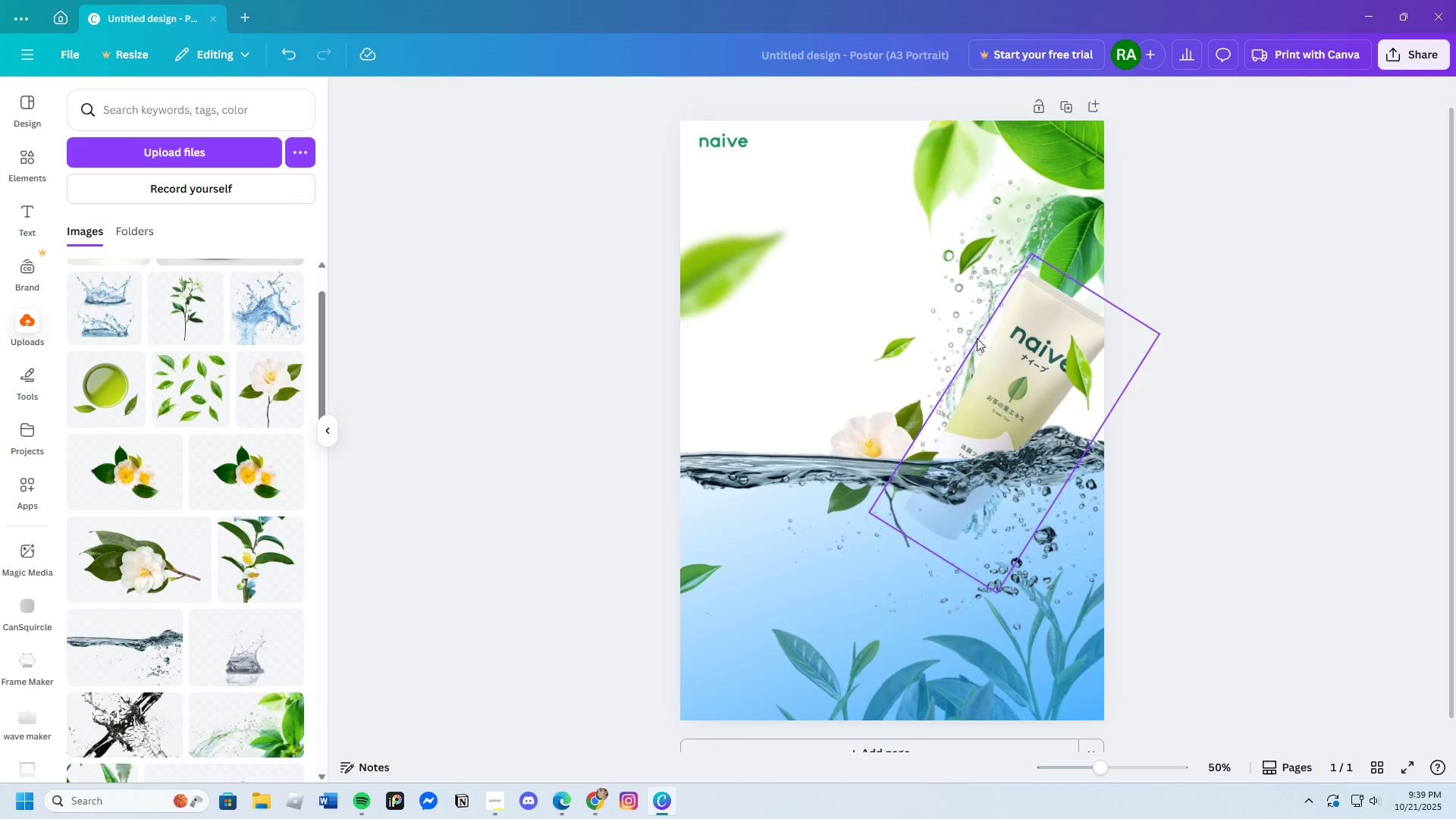 
wait(6.49)
 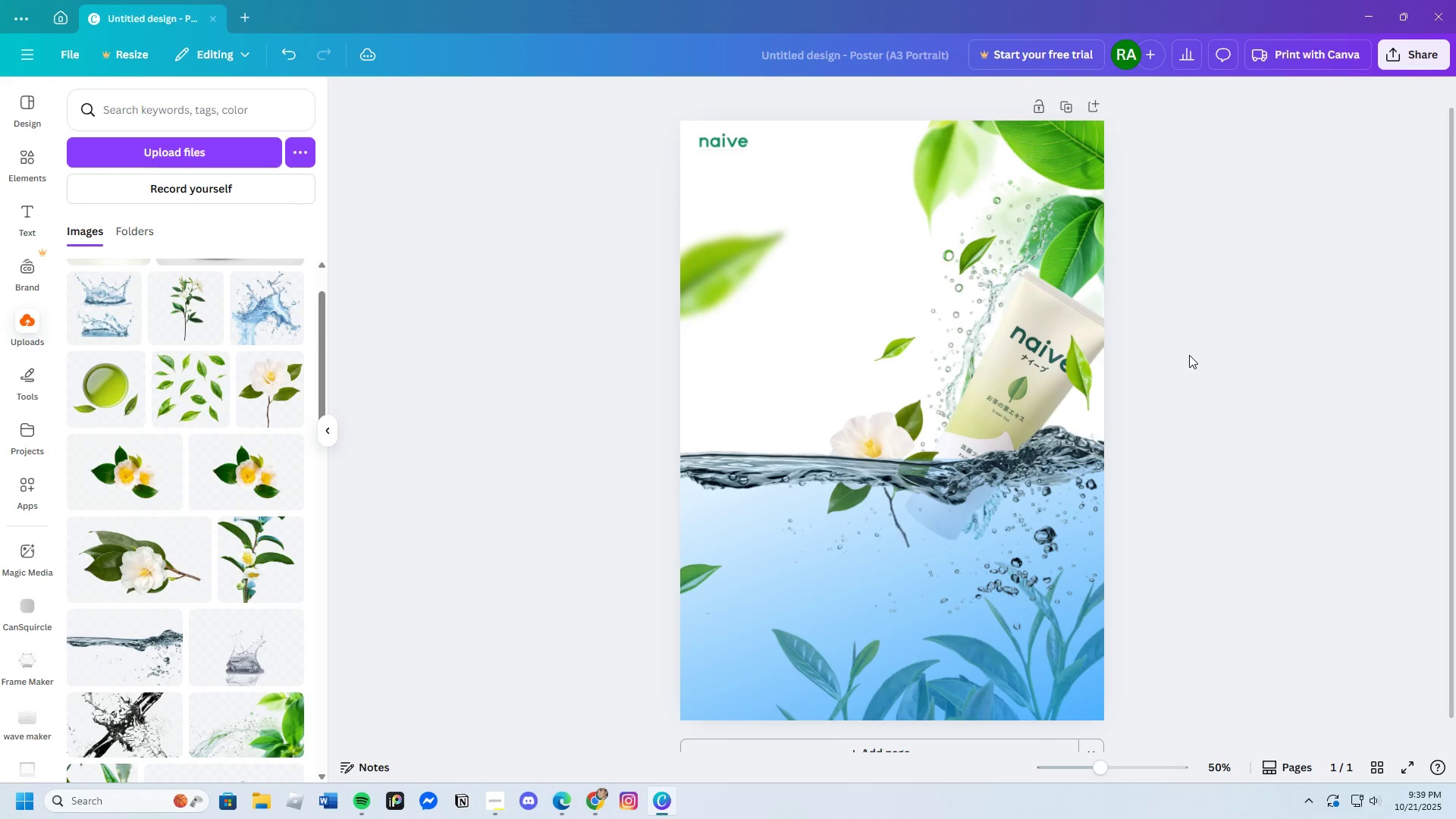 
left_click_drag(start_coordinate=[841, 386], to_coordinate=[899, 386])
 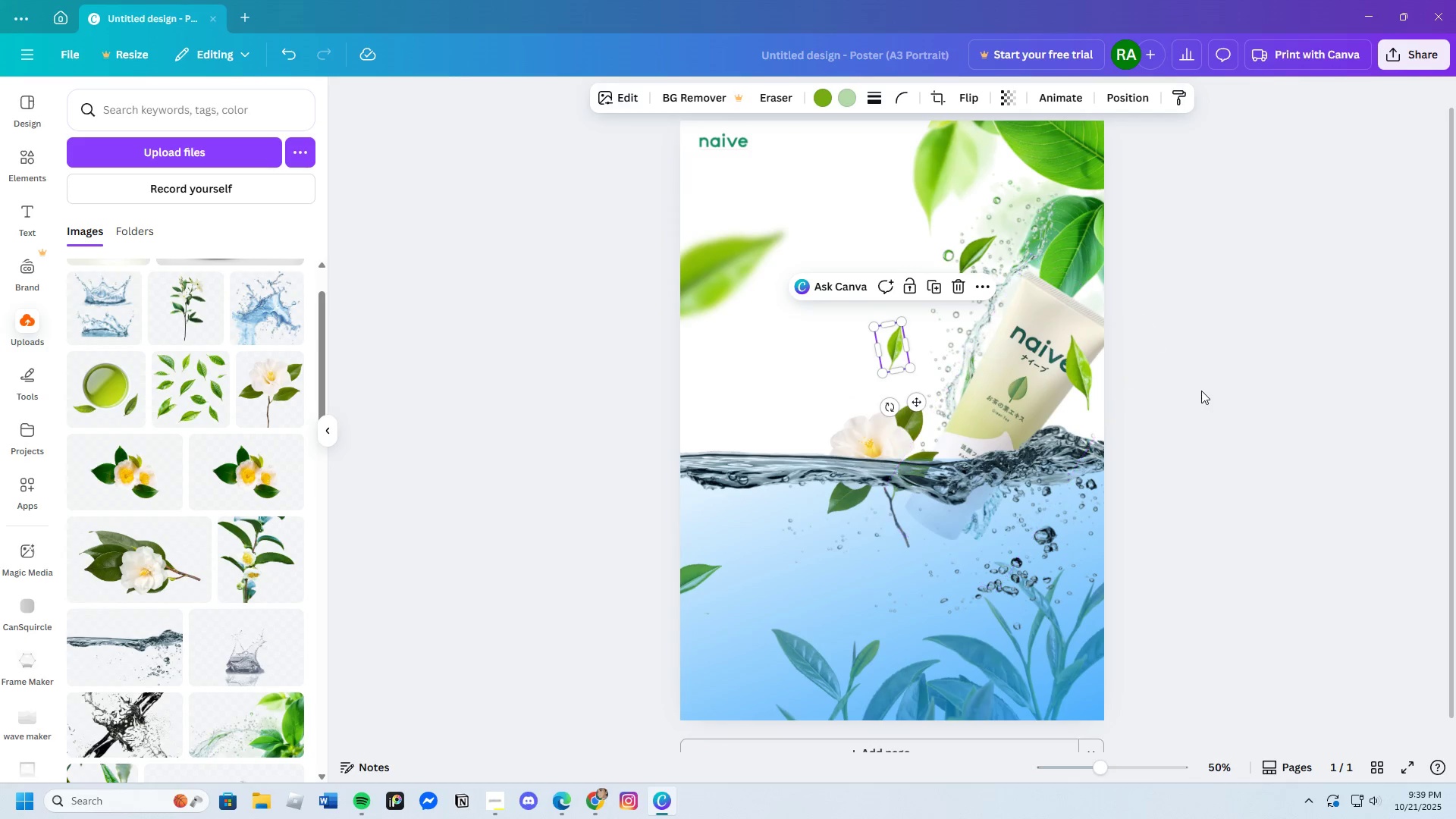 
left_click([1201, 391])
 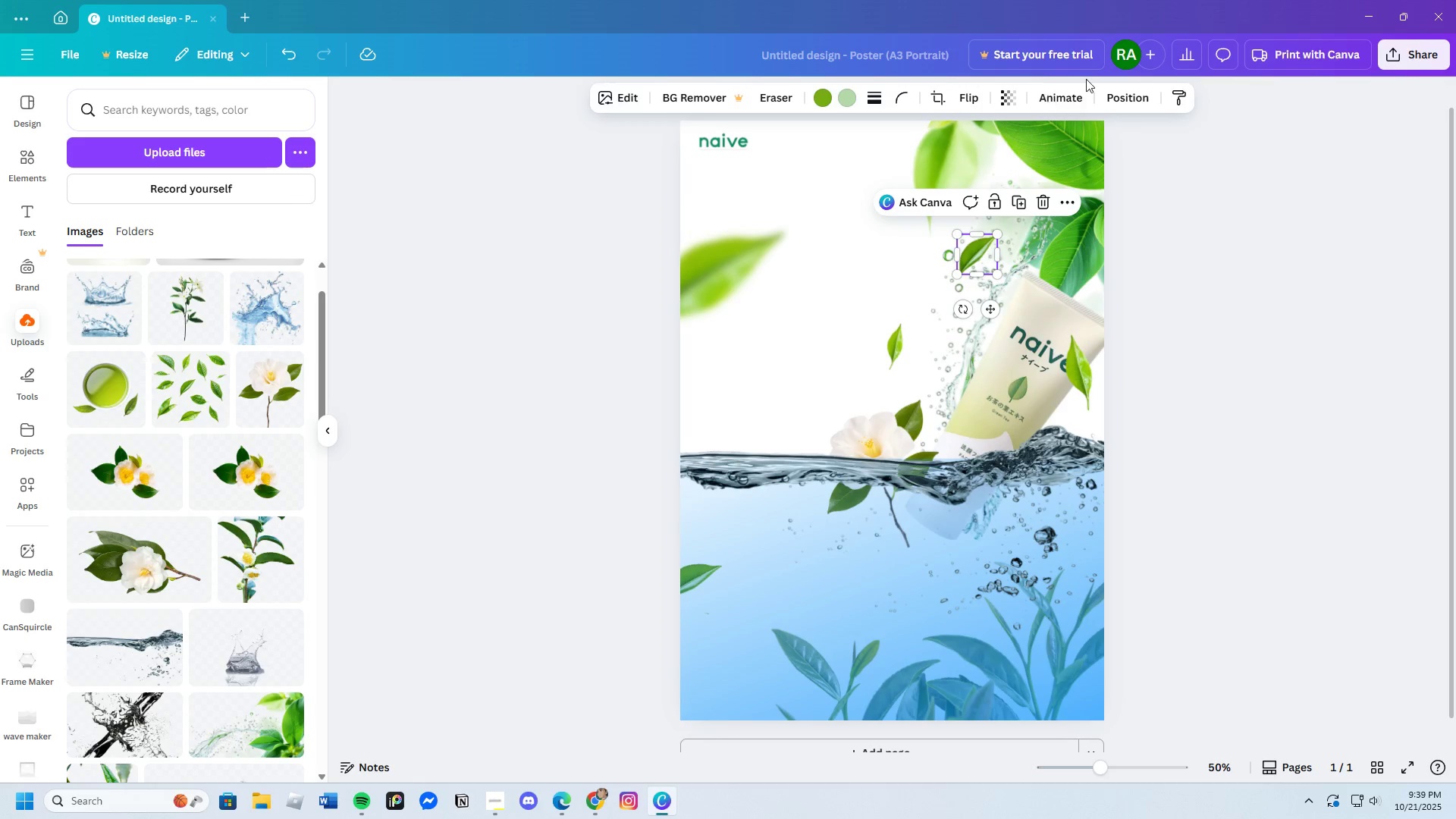 
wait(6.4)
 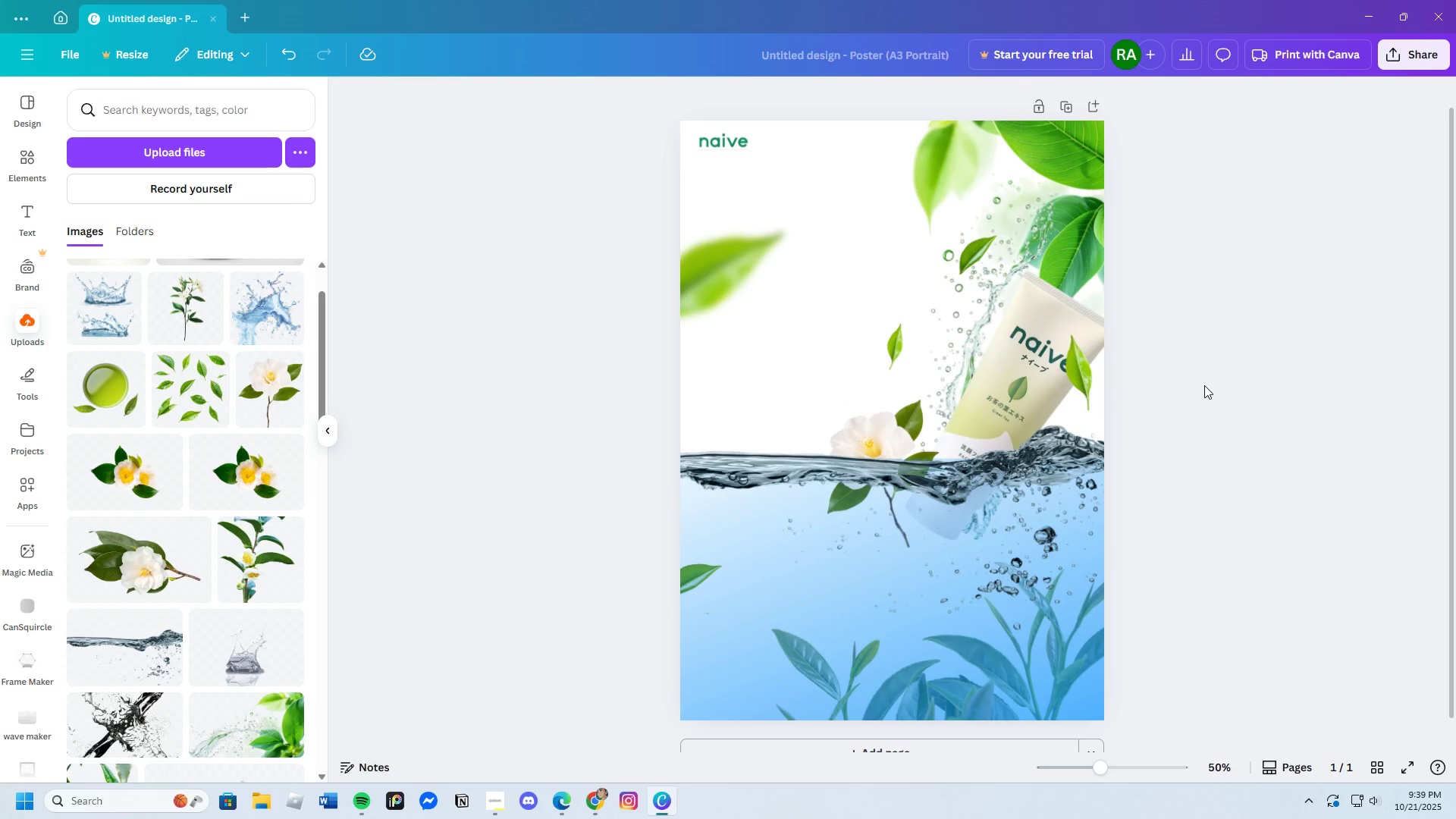 
double_click([280, 178])
 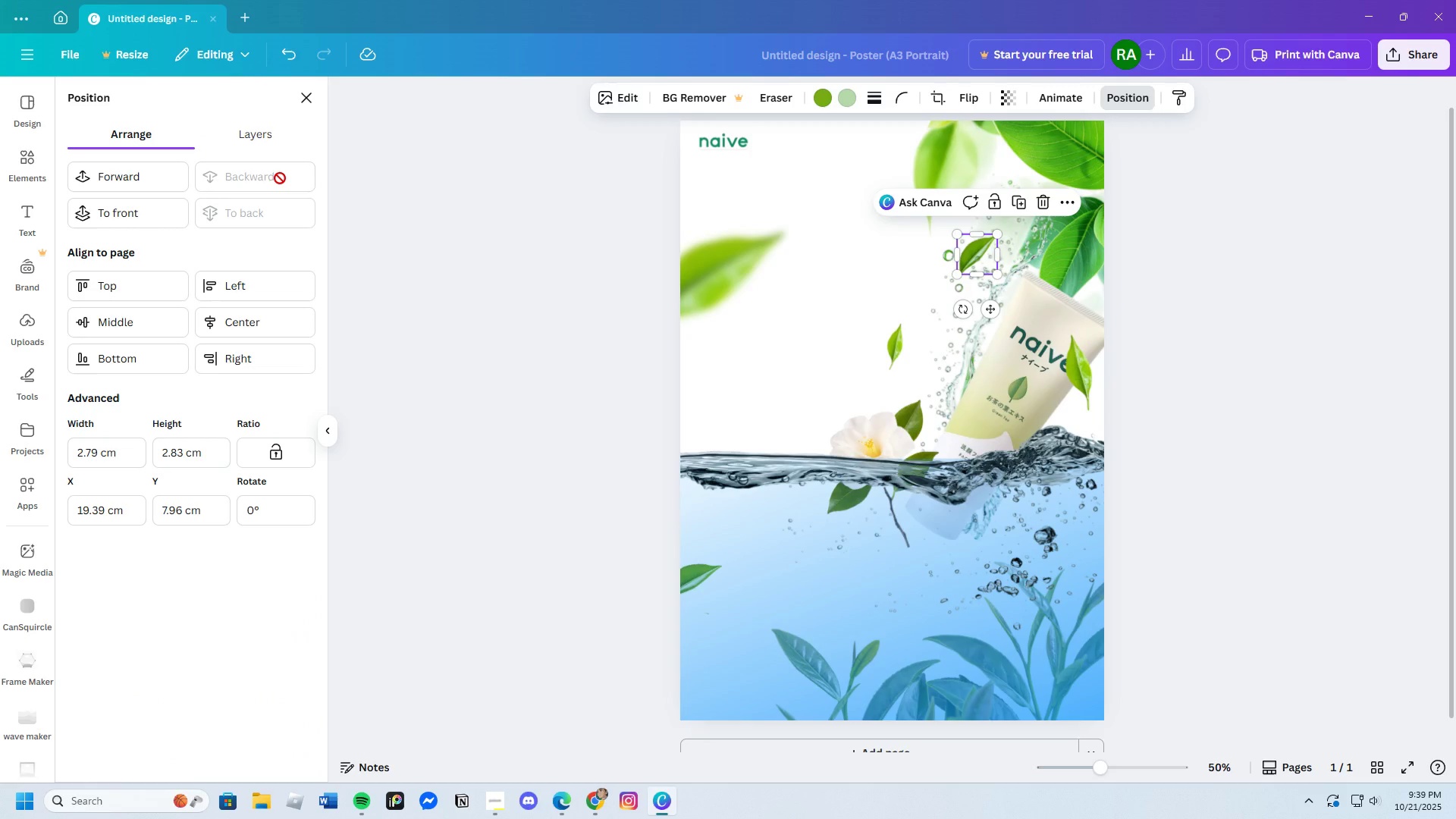 
triple_click([280, 178])
 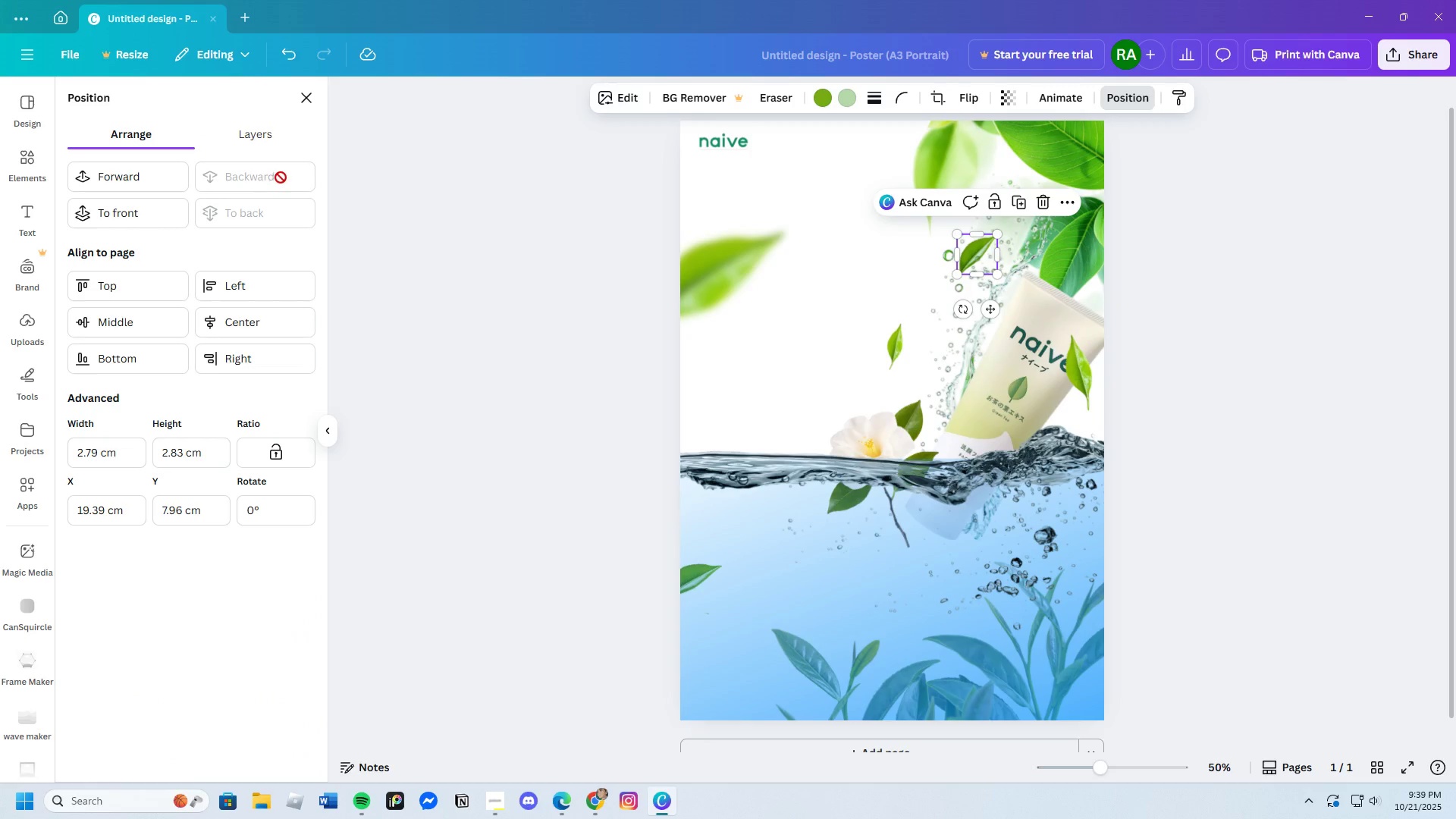 
triple_click([280, 178])
 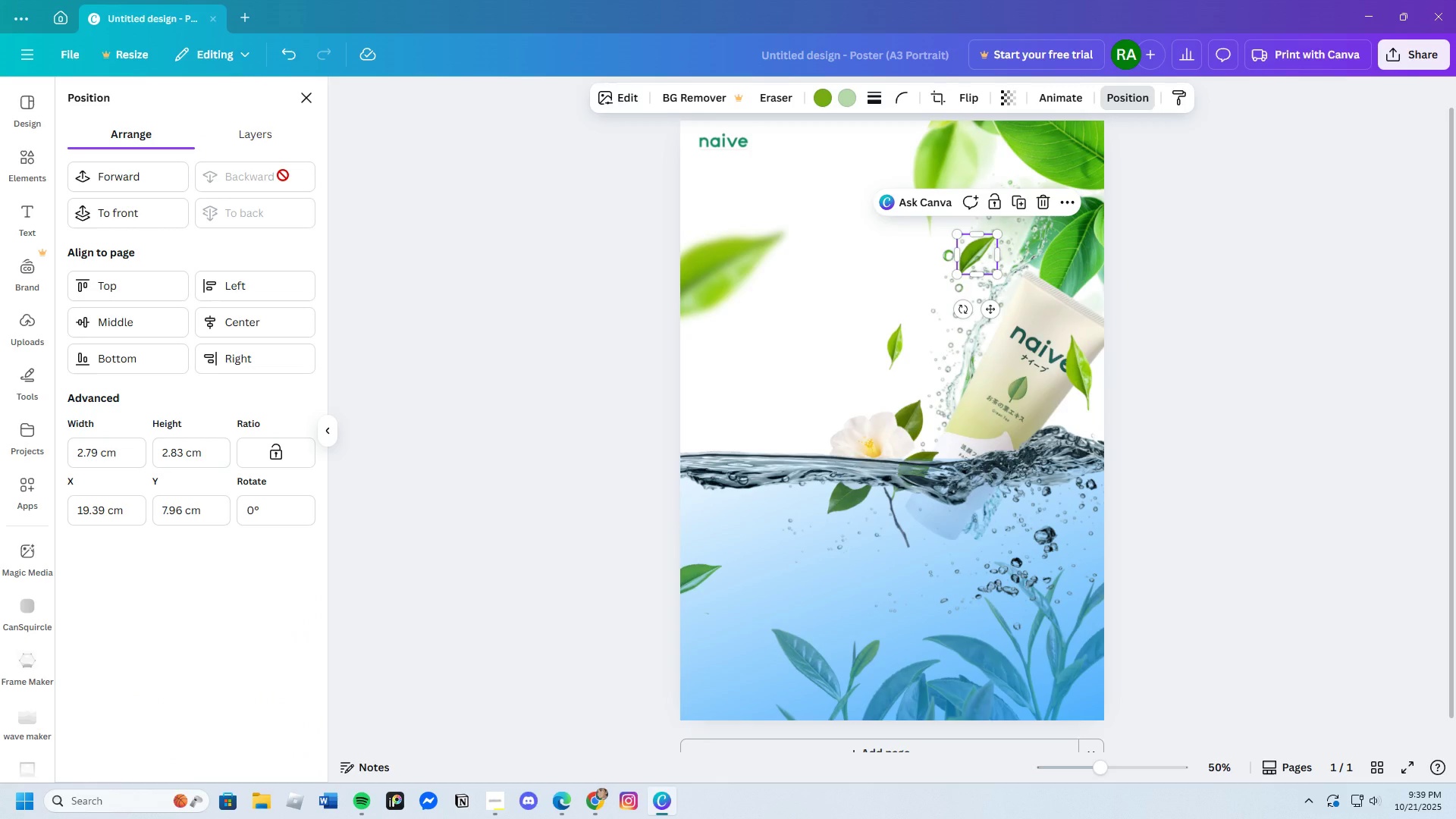 
left_click([283, 175])
 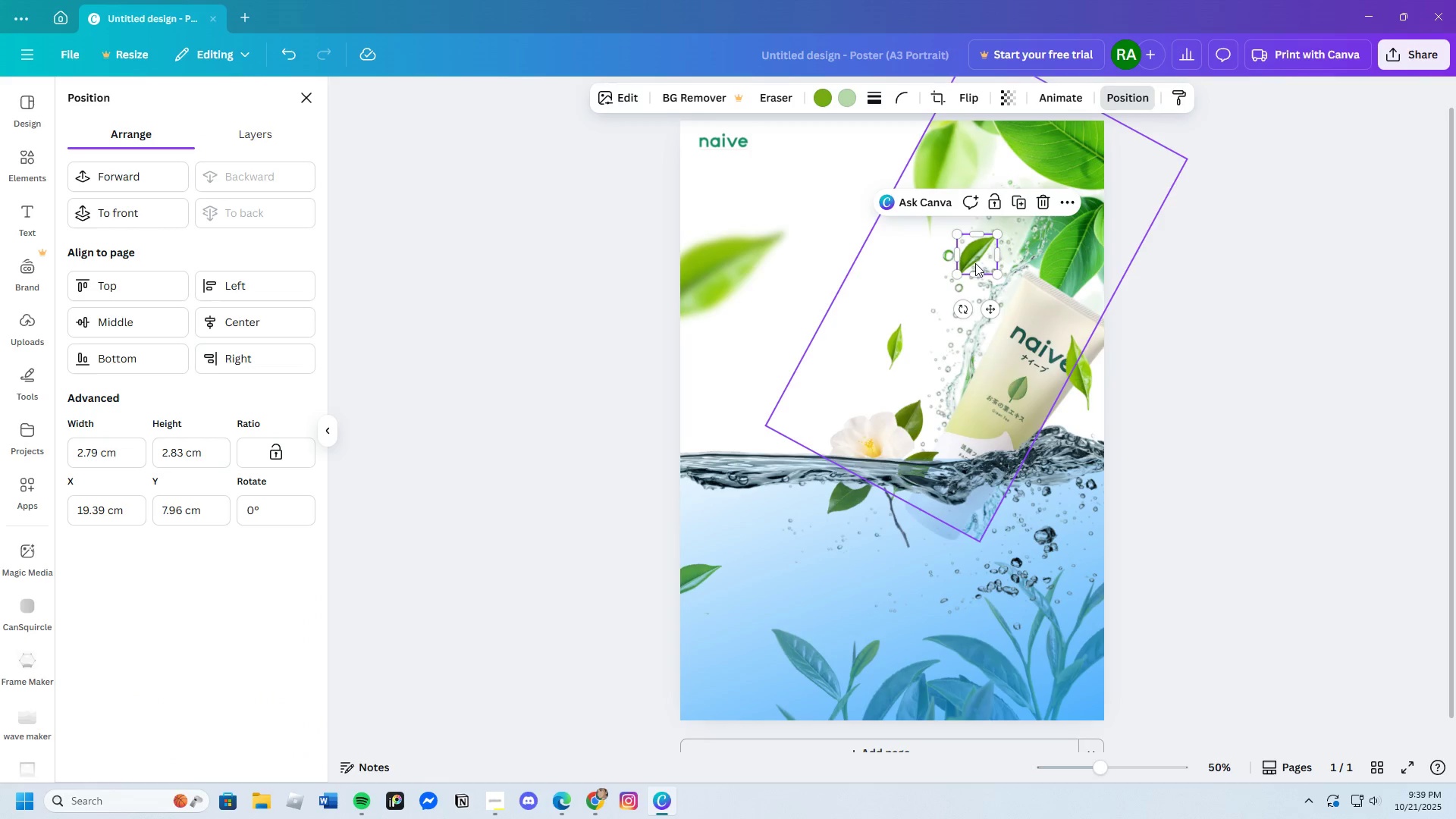 
left_click_drag(start_coordinate=[975, 257], to_coordinate=[990, 265])
 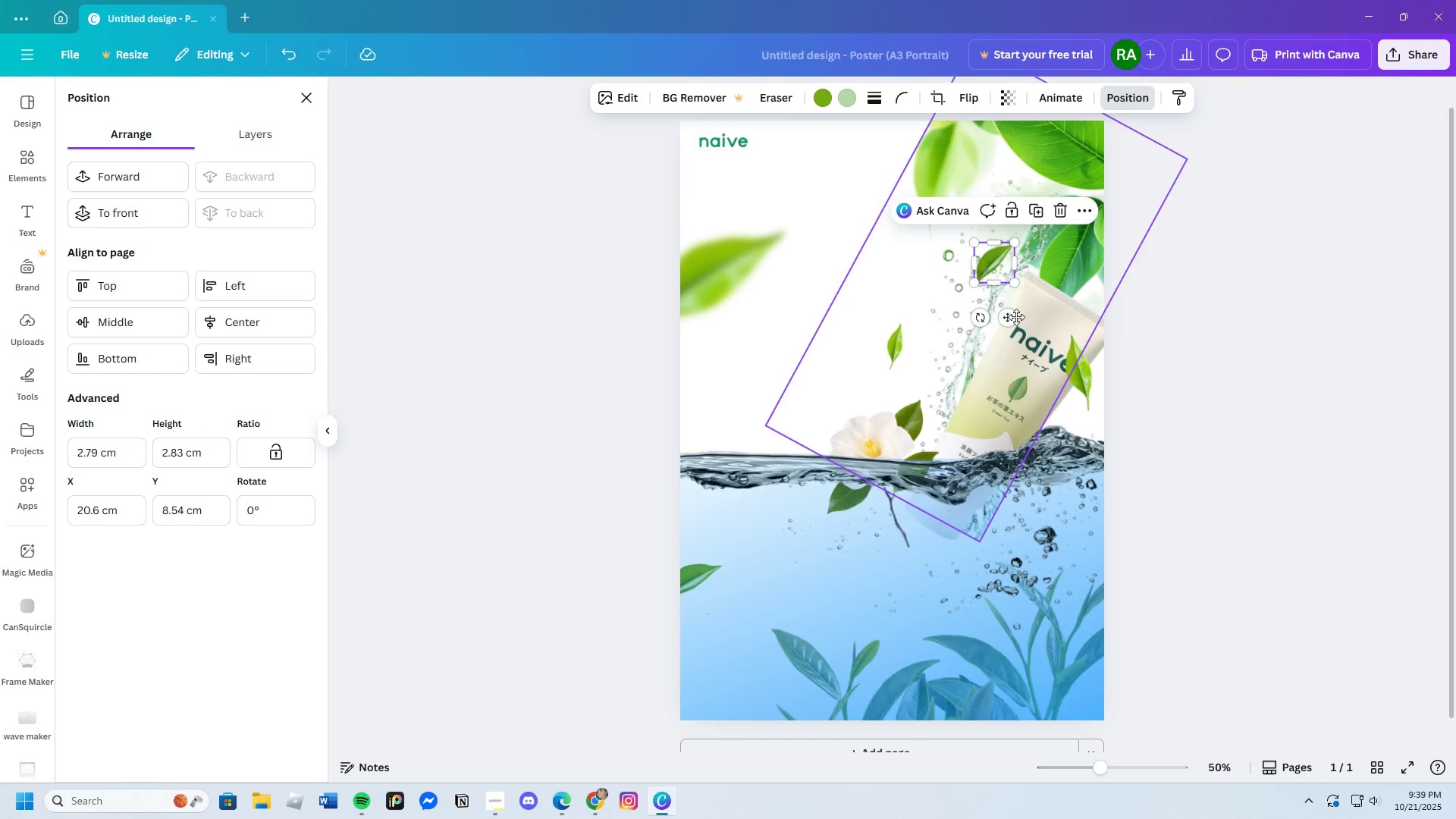 
double_click([1227, 345])
 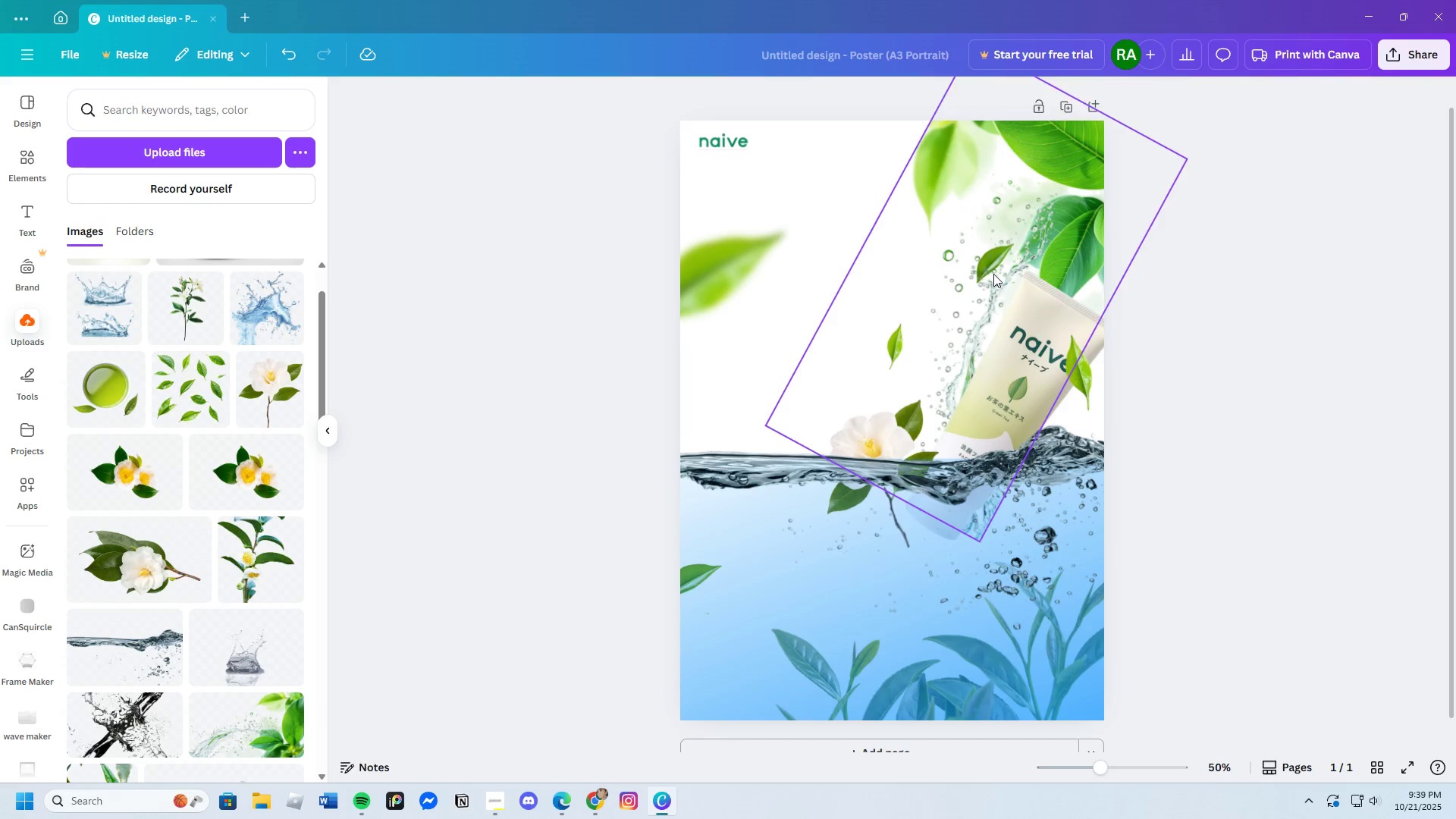 
left_click([993, 274])
 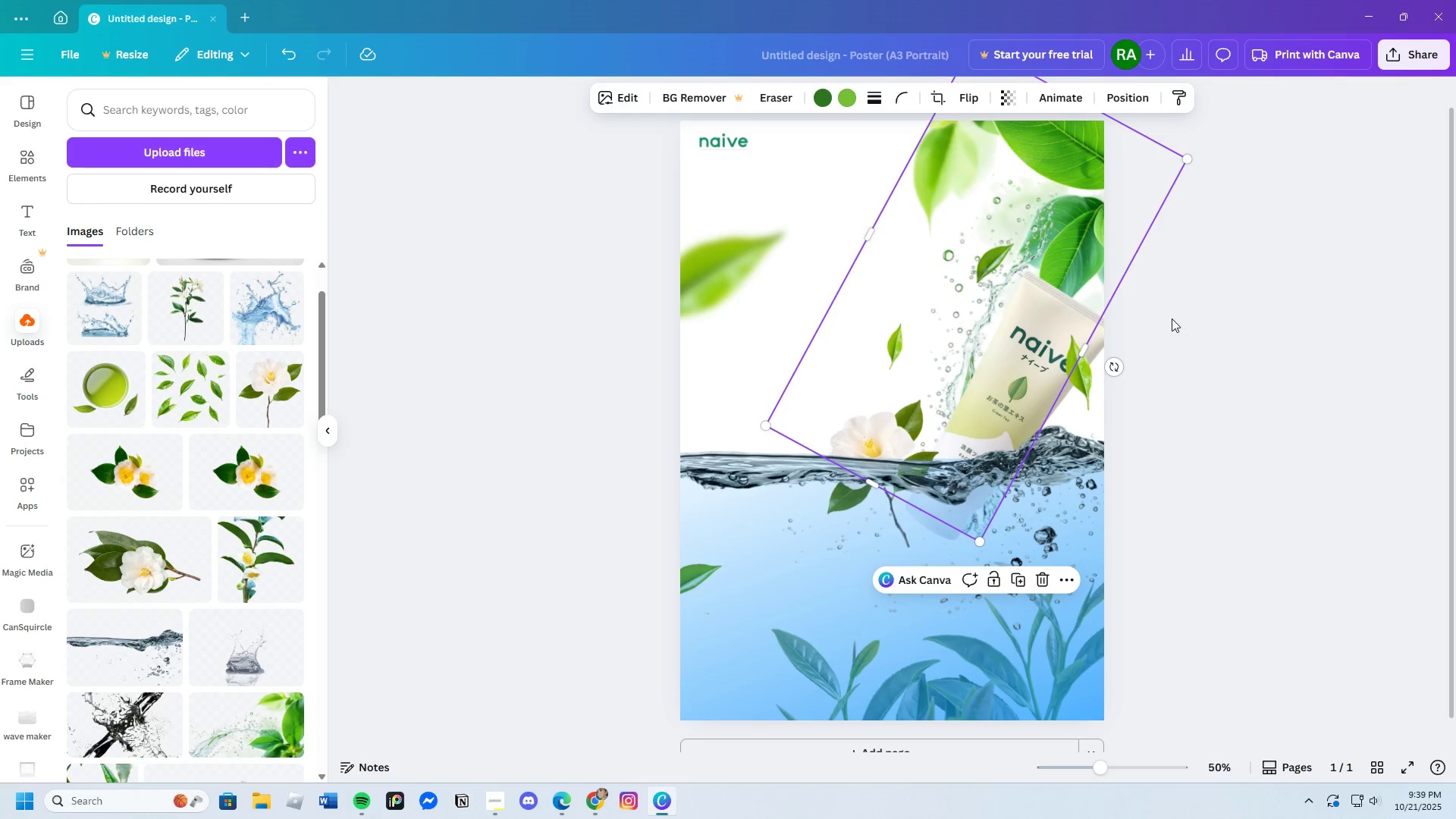 
left_click([1172, 318])
 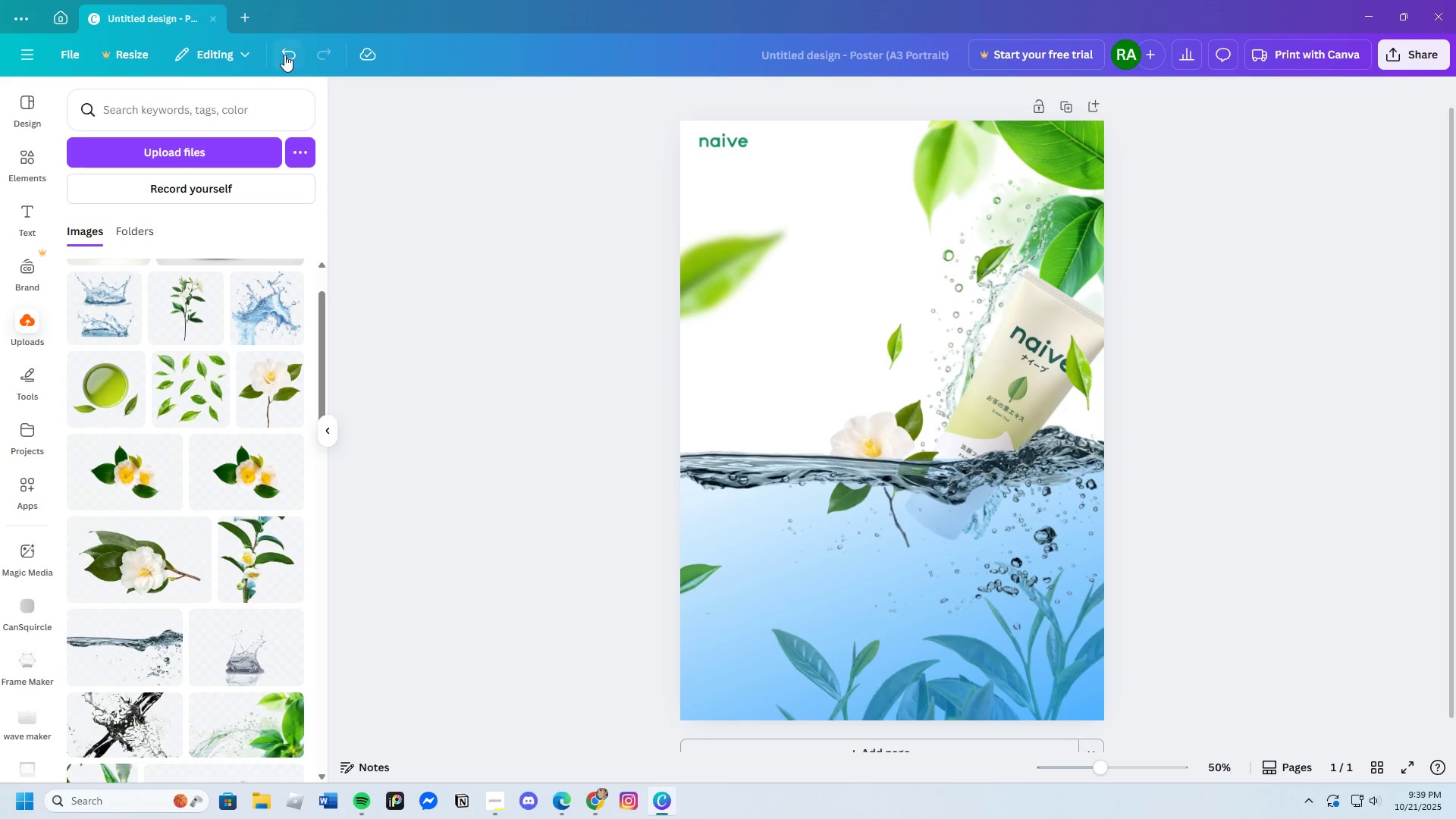 
double_click([286, 54])
 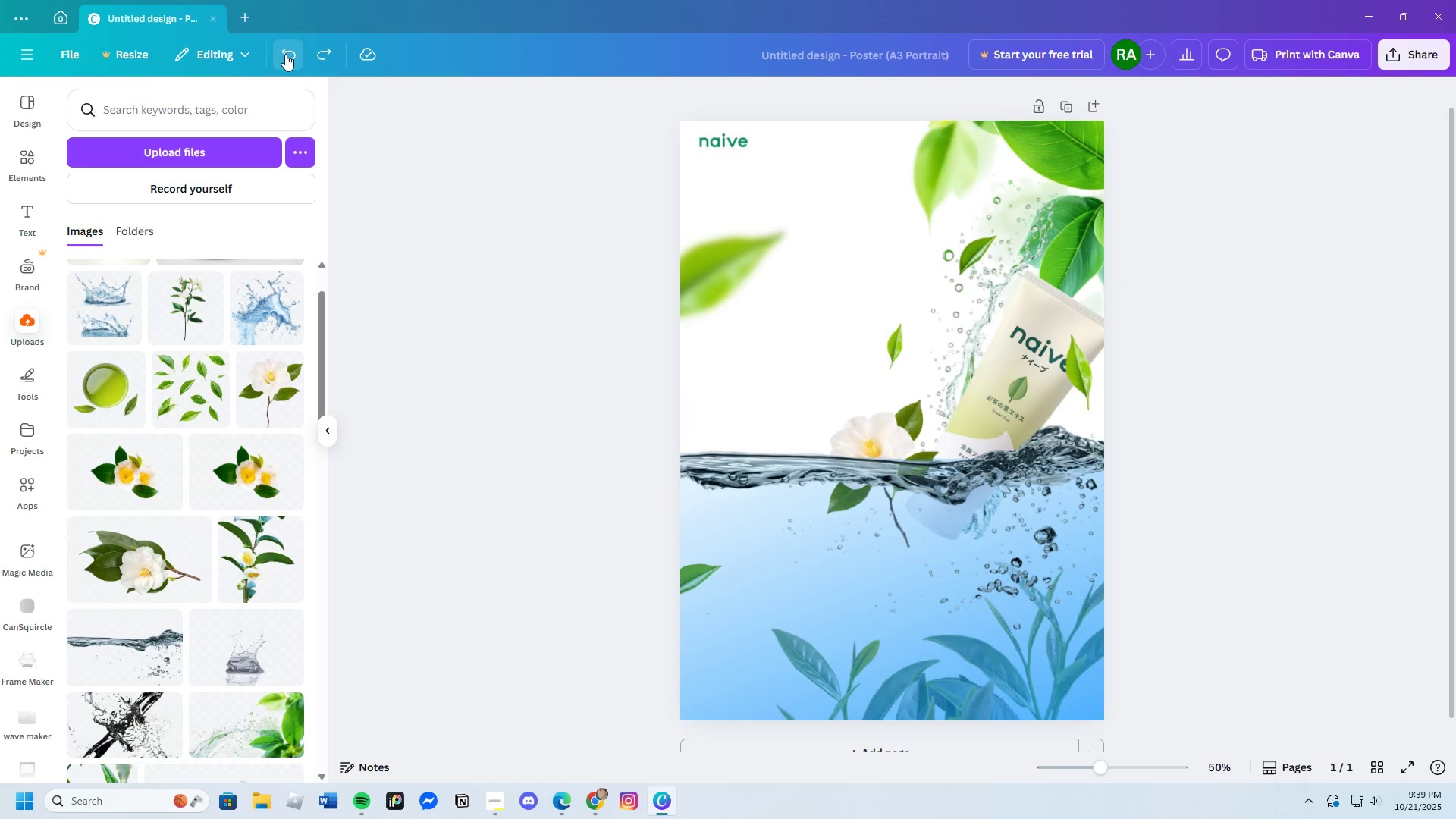 
left_click([285, 54])
 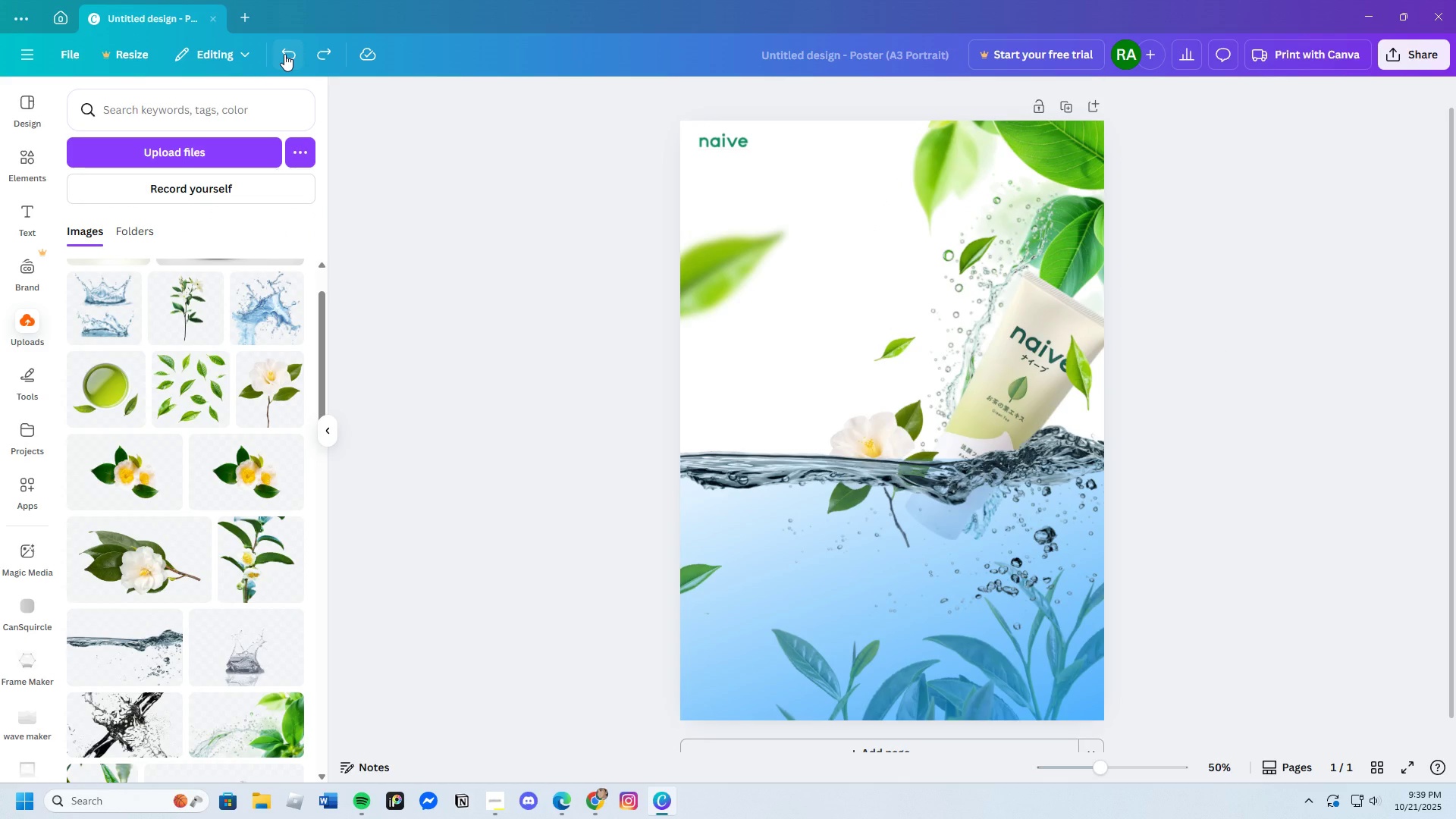 
left_click([284, 54])
 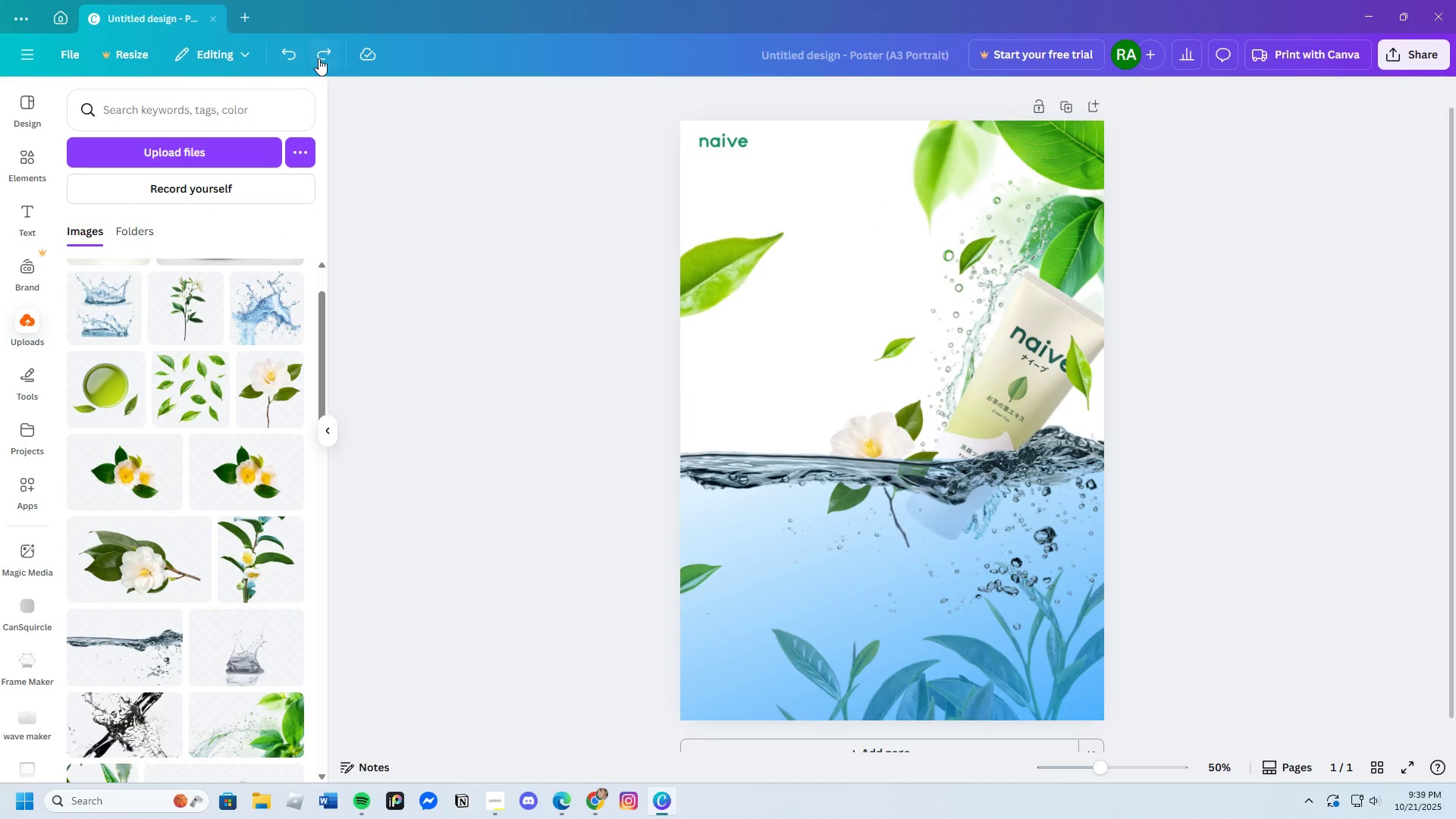 
left_click([318, 58])
 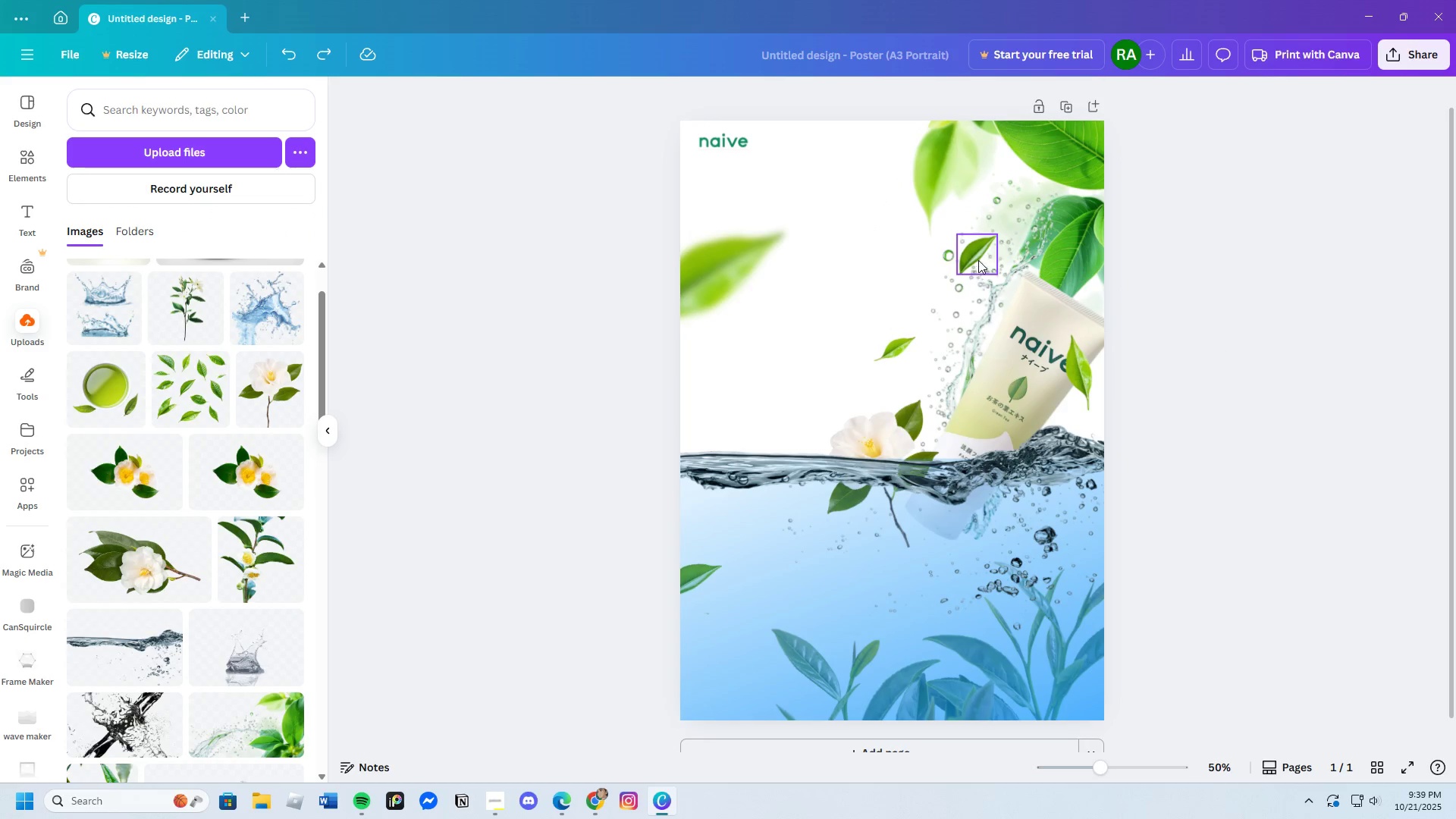 
left_click([978, 259])
 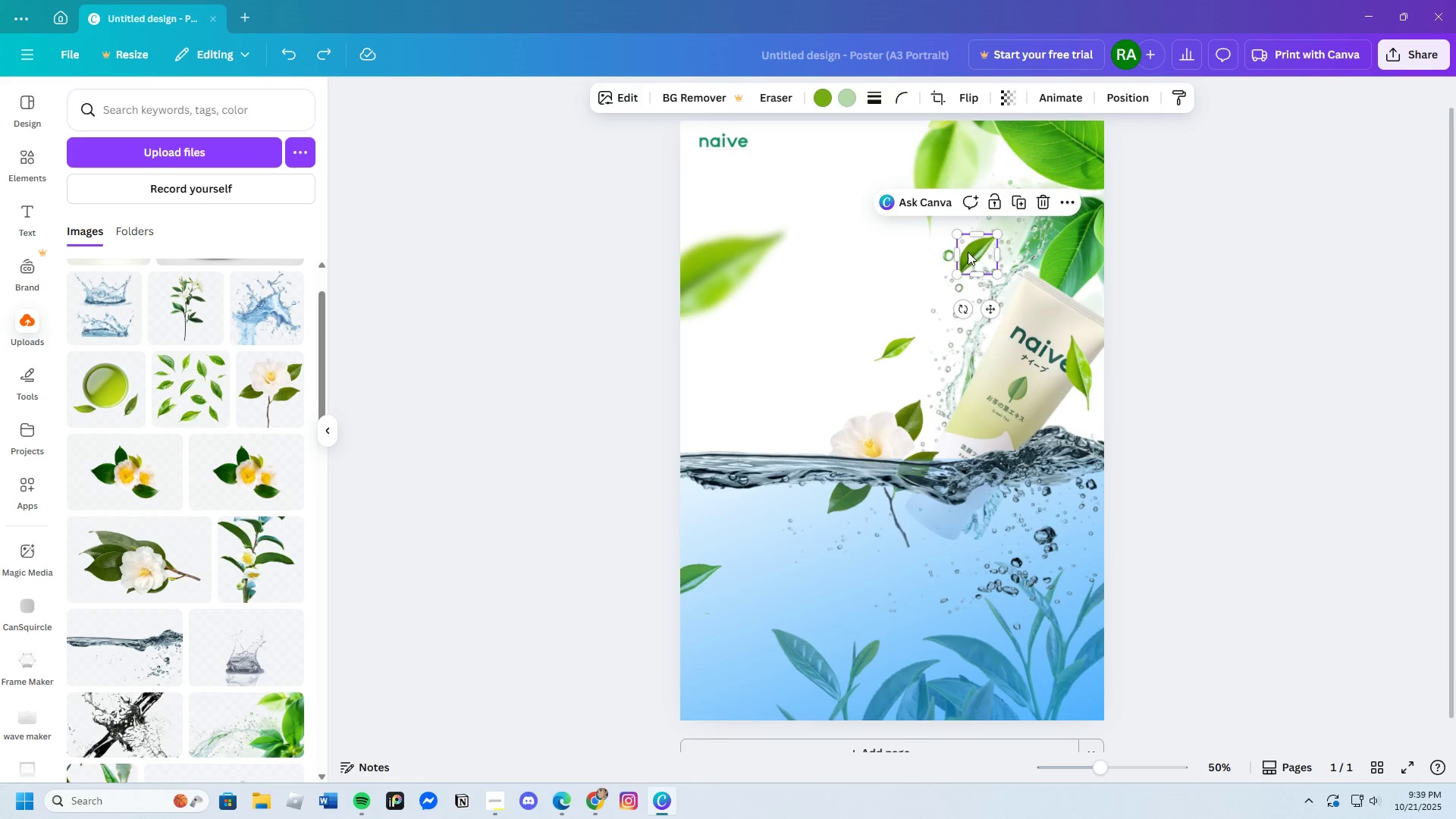 
left_click_drag(start_coordinate=[970, 254], to_coordinate=[962, 274])
 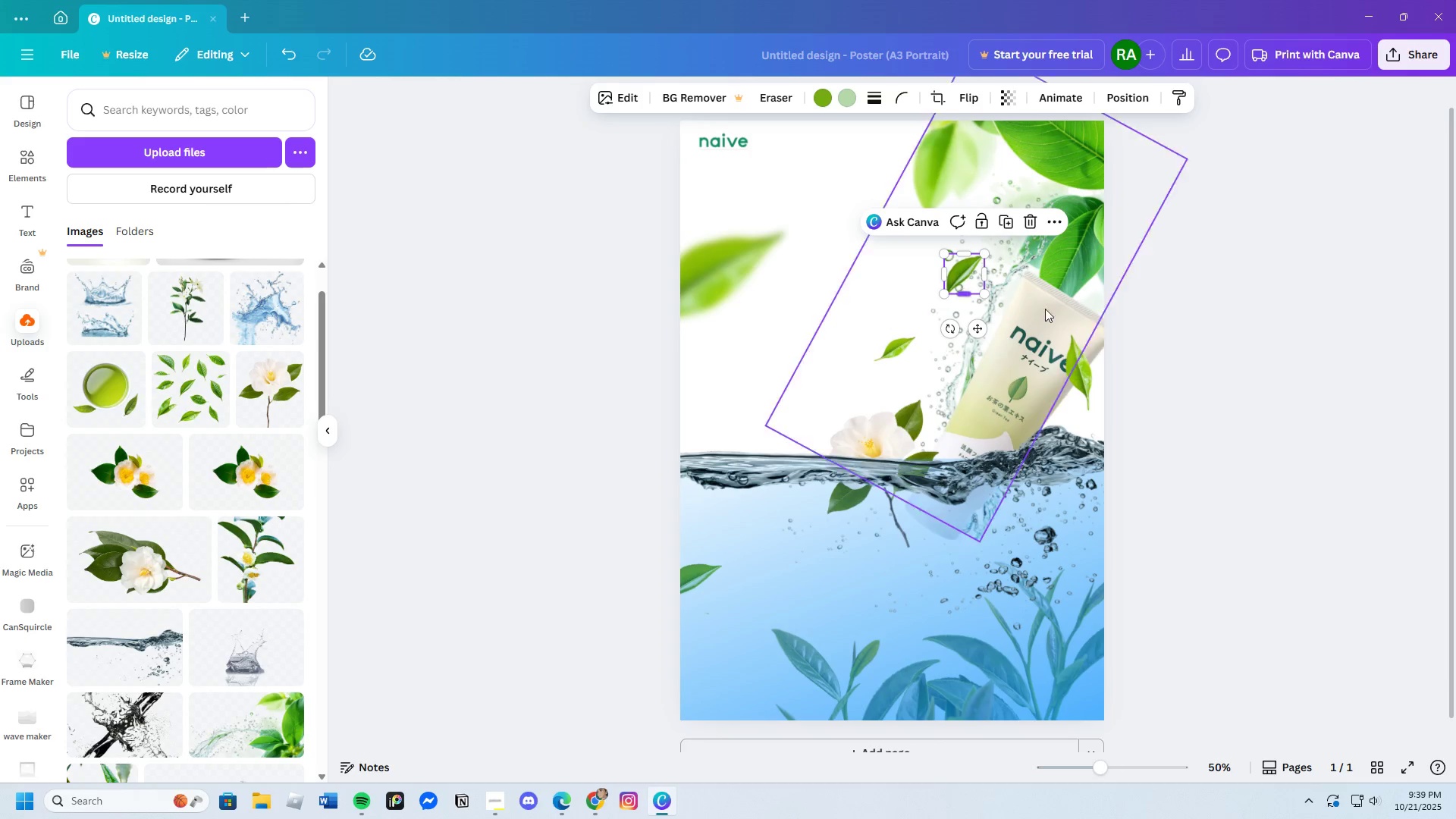 
left_click([1181, 328])
 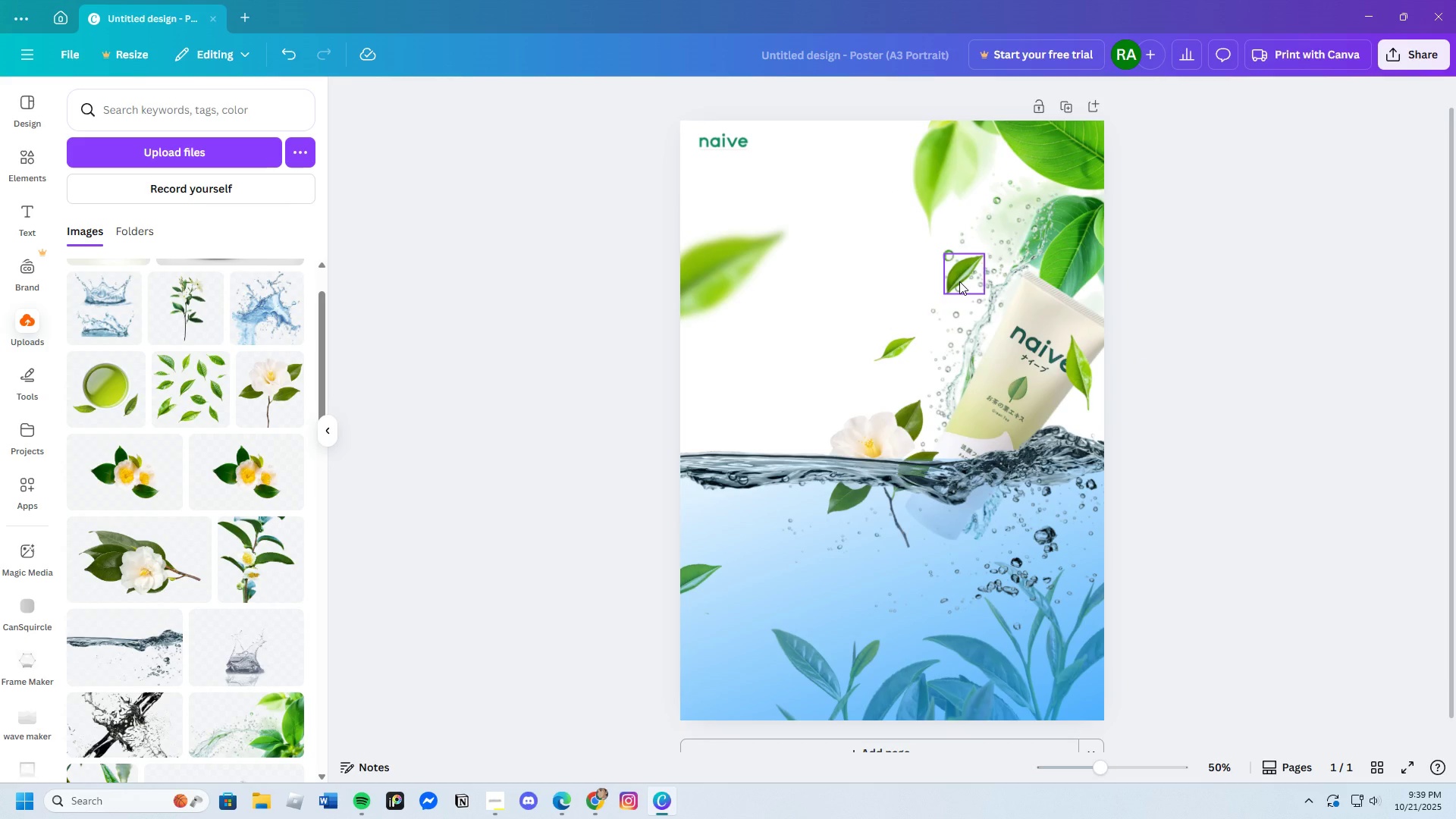 
left_click([959, 281])
 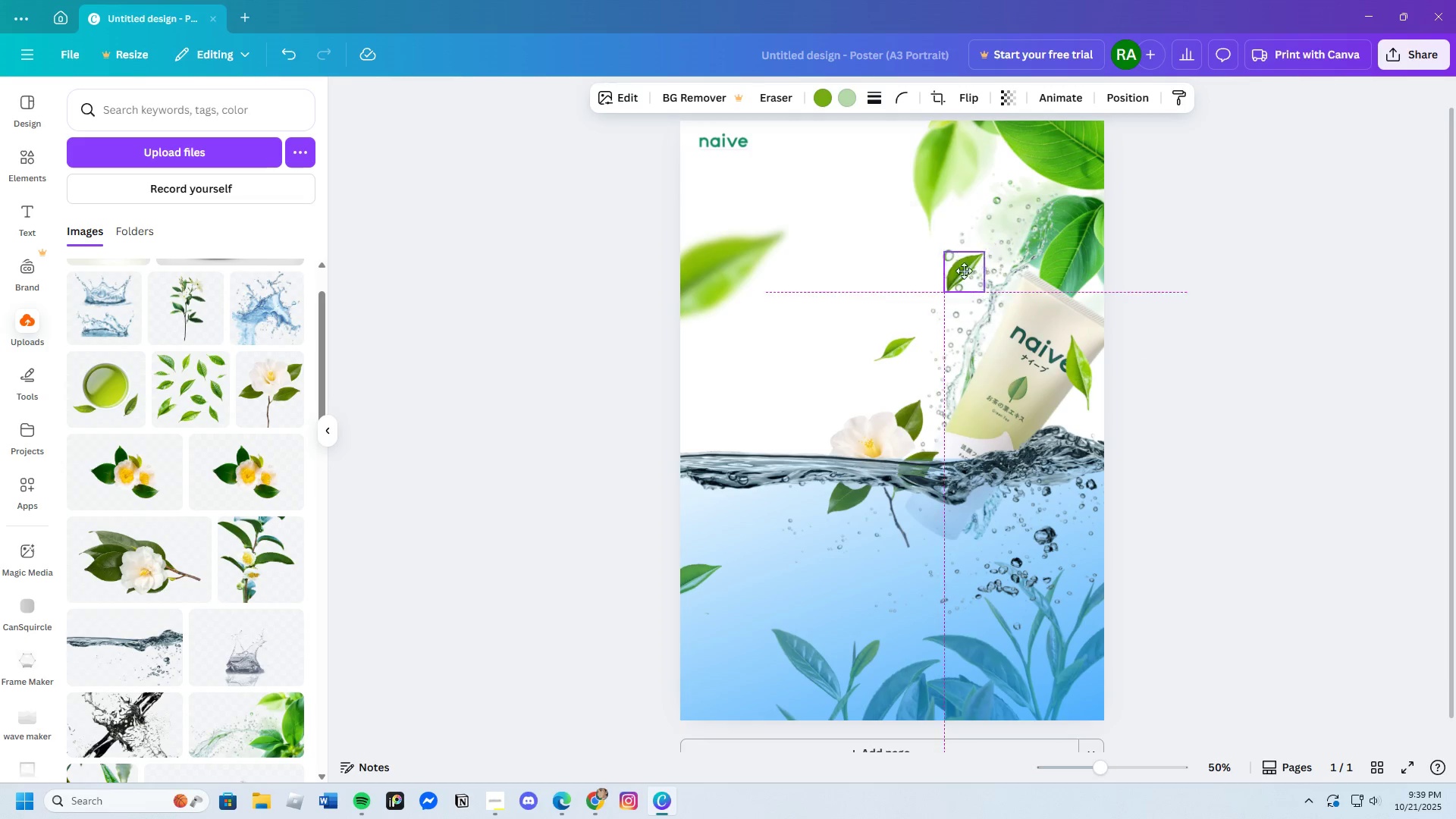 
left_click_drag(start_coordinate=[959, 280], to_coordinate=[973, 253])
 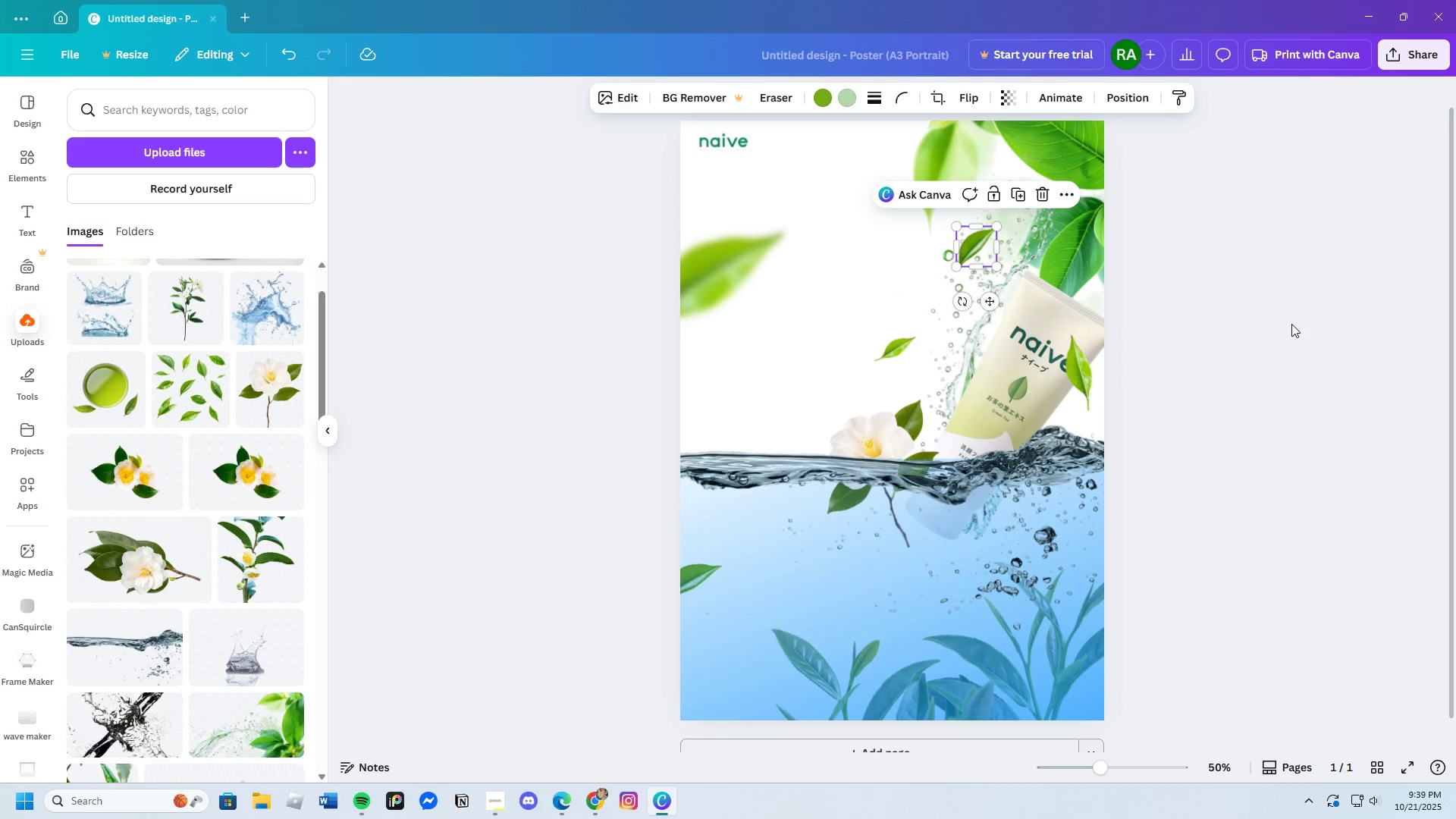 
left_click([1291, 324])
 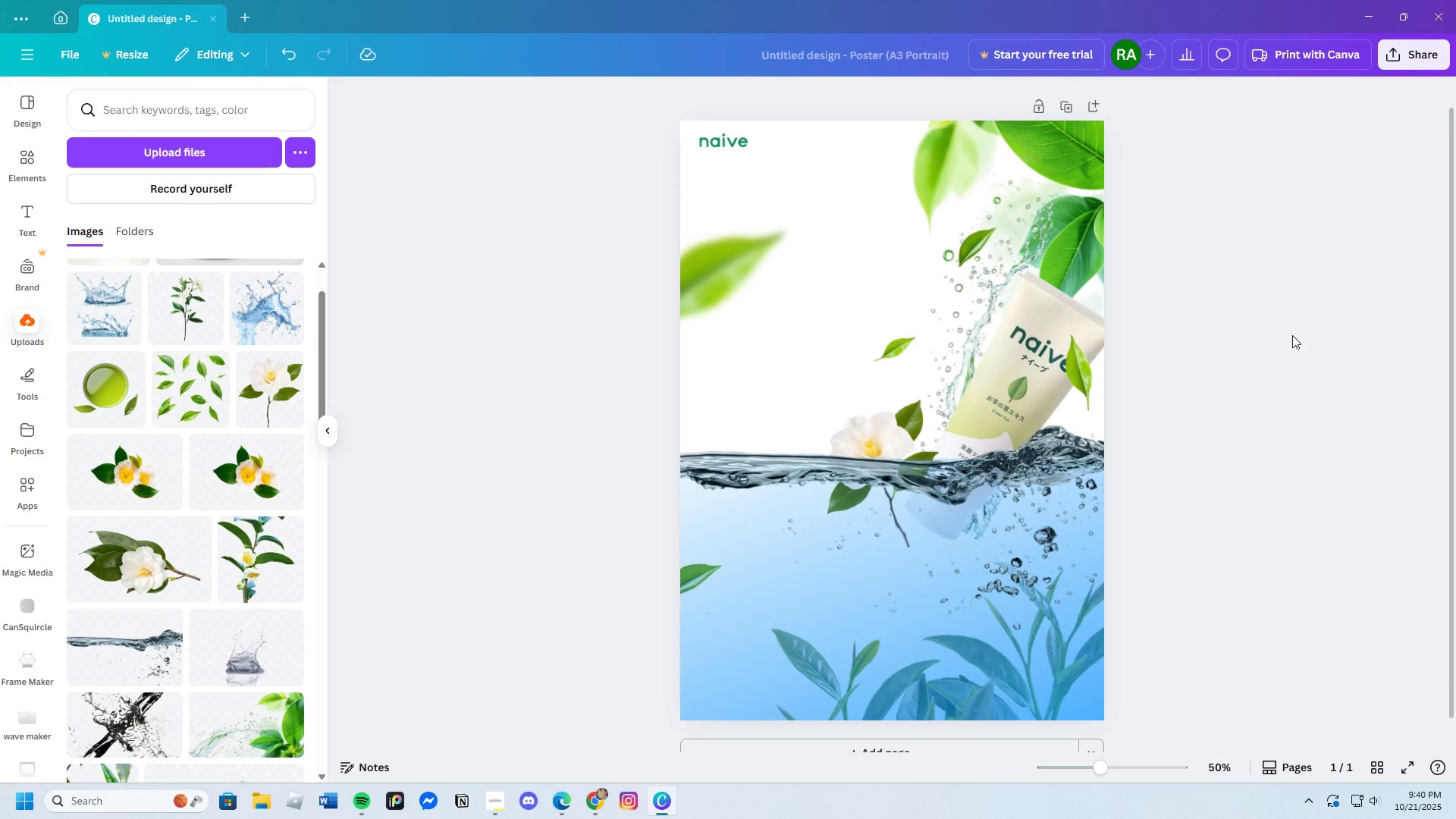 
wait(12.63)
 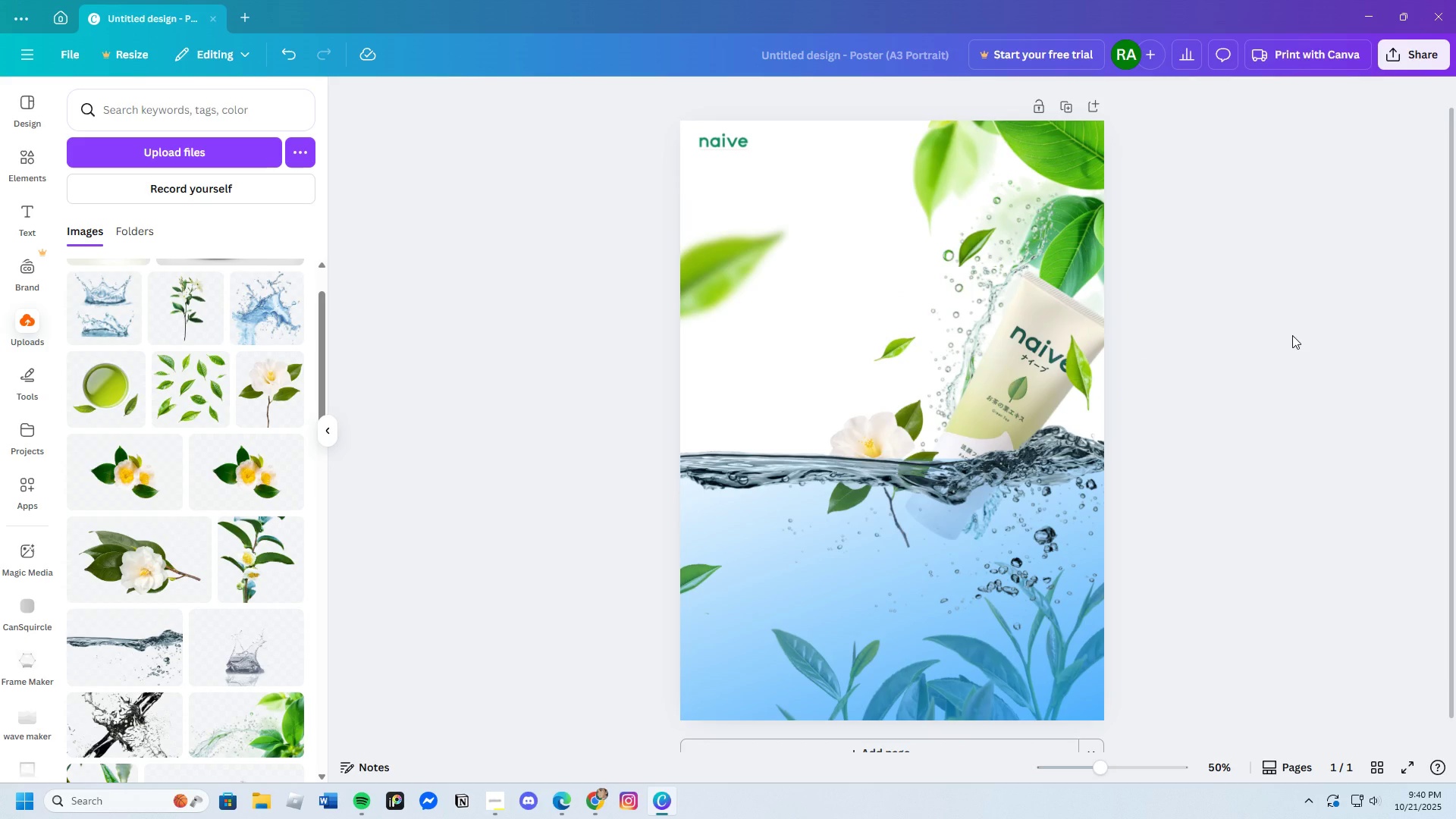 
left_click([890, 341])
 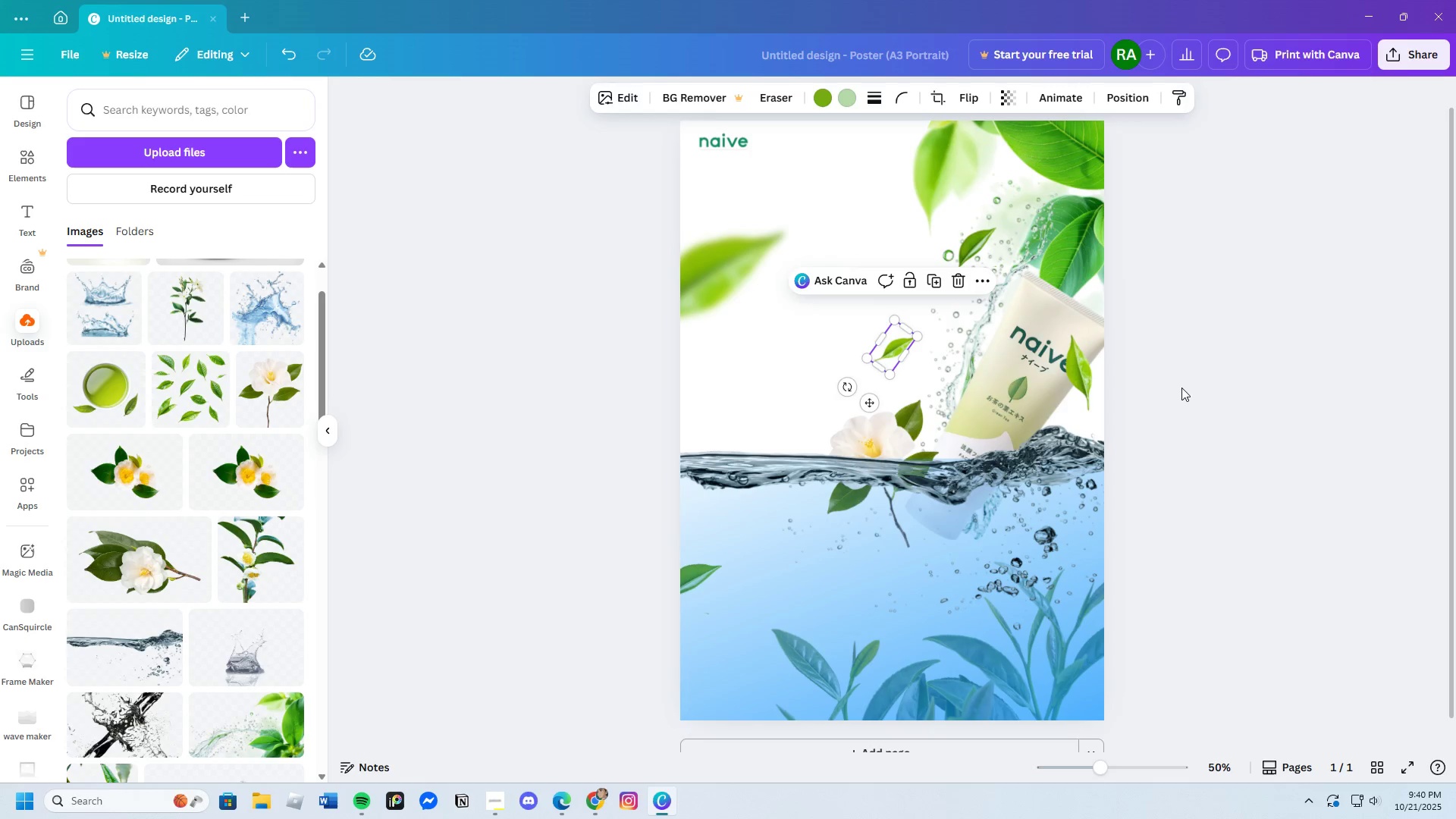 
left_click([1181, 388])
 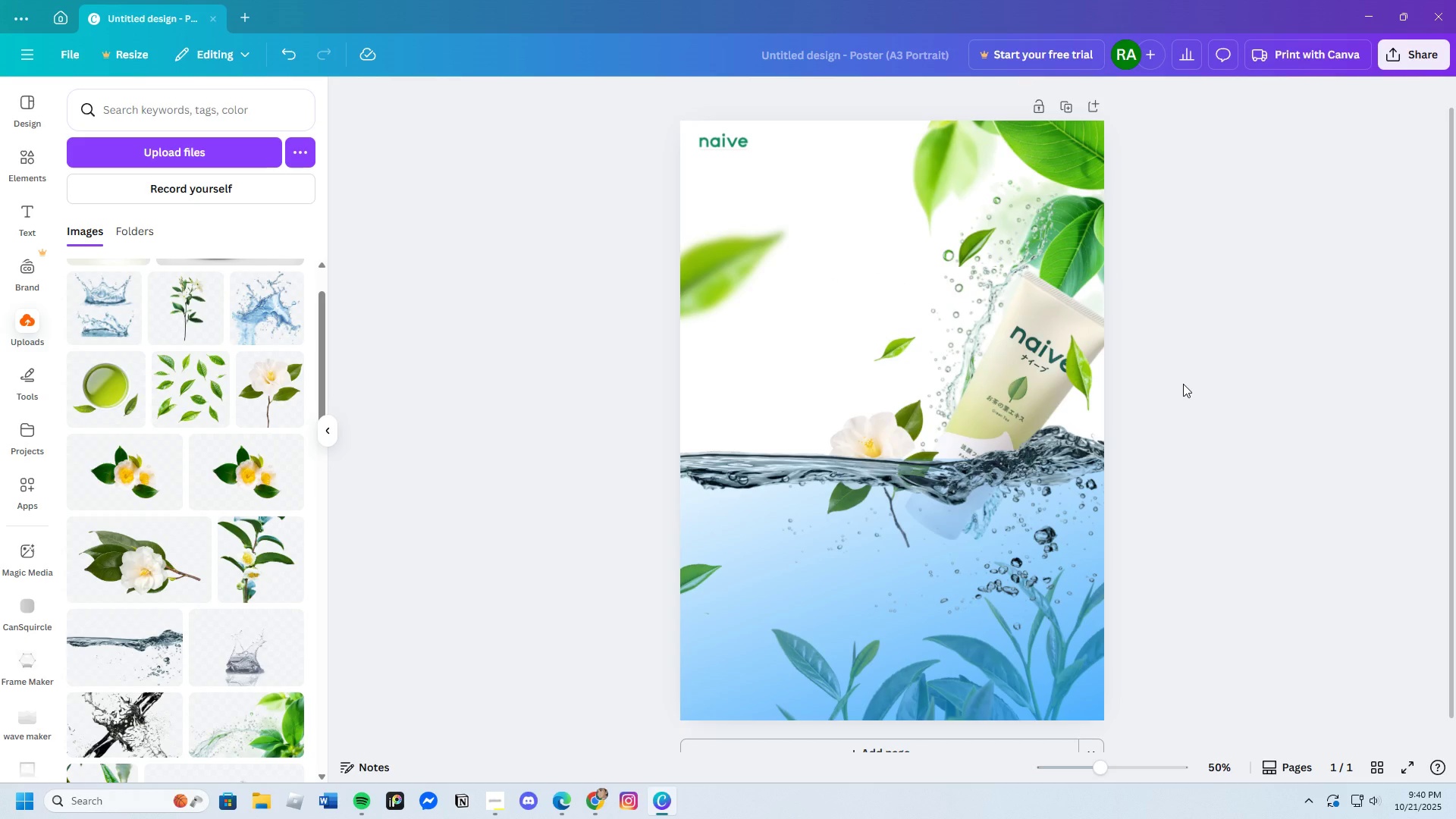 
wait(20.68)
 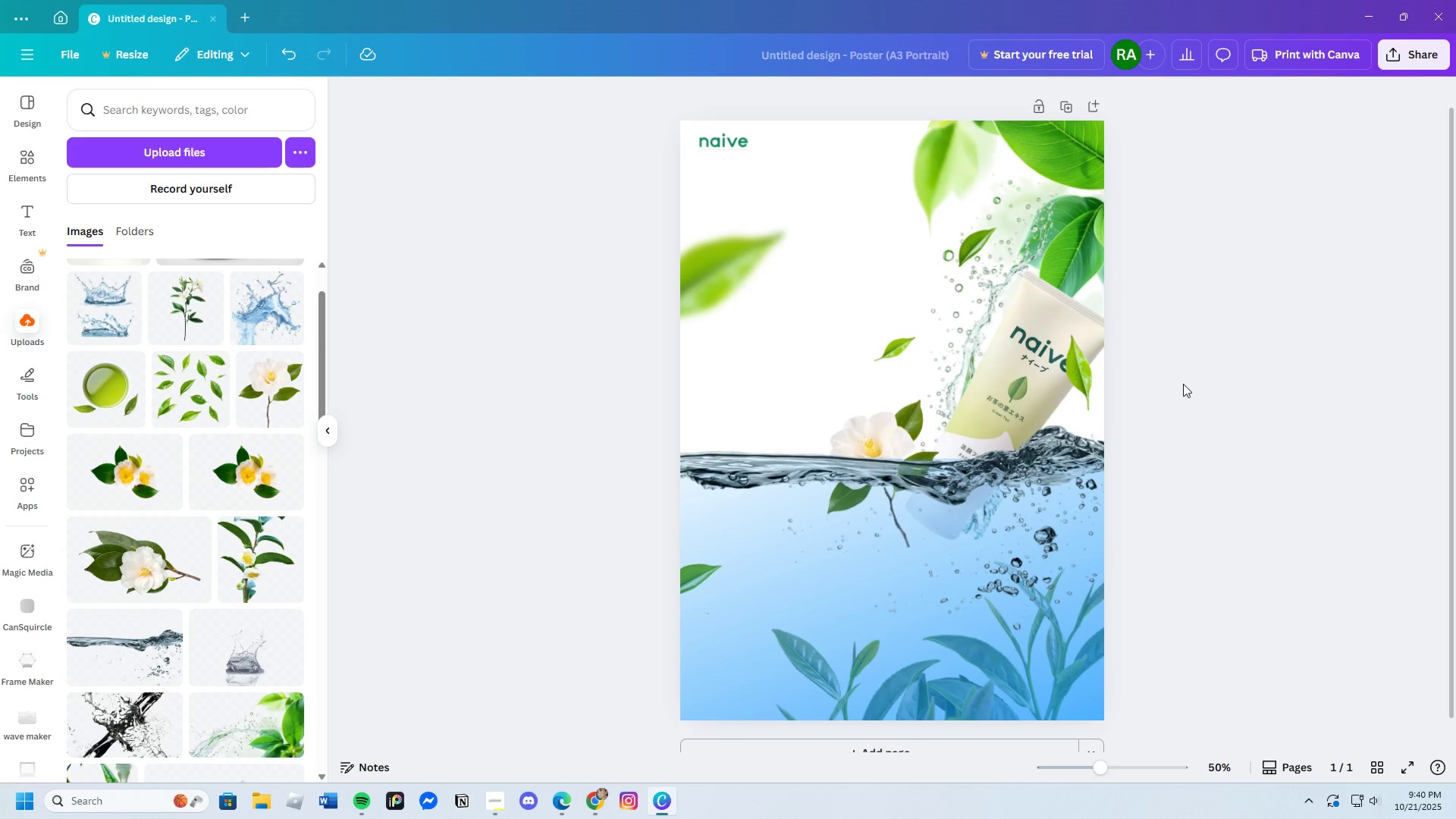 
left_click([893, 342])
 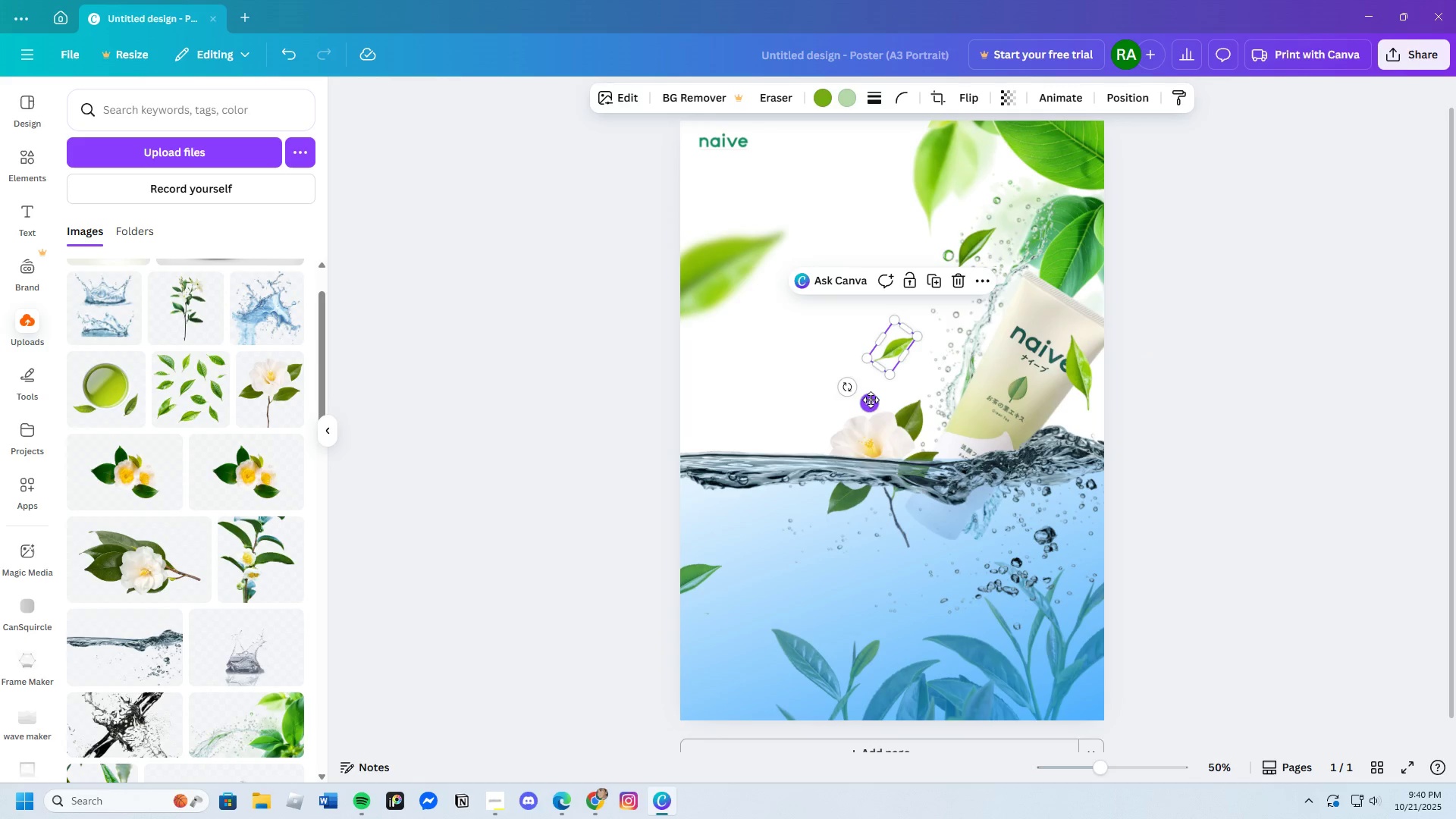 
left_click_drag(start_coordinate=[870, 400], to_coordinate=[775, 439])
 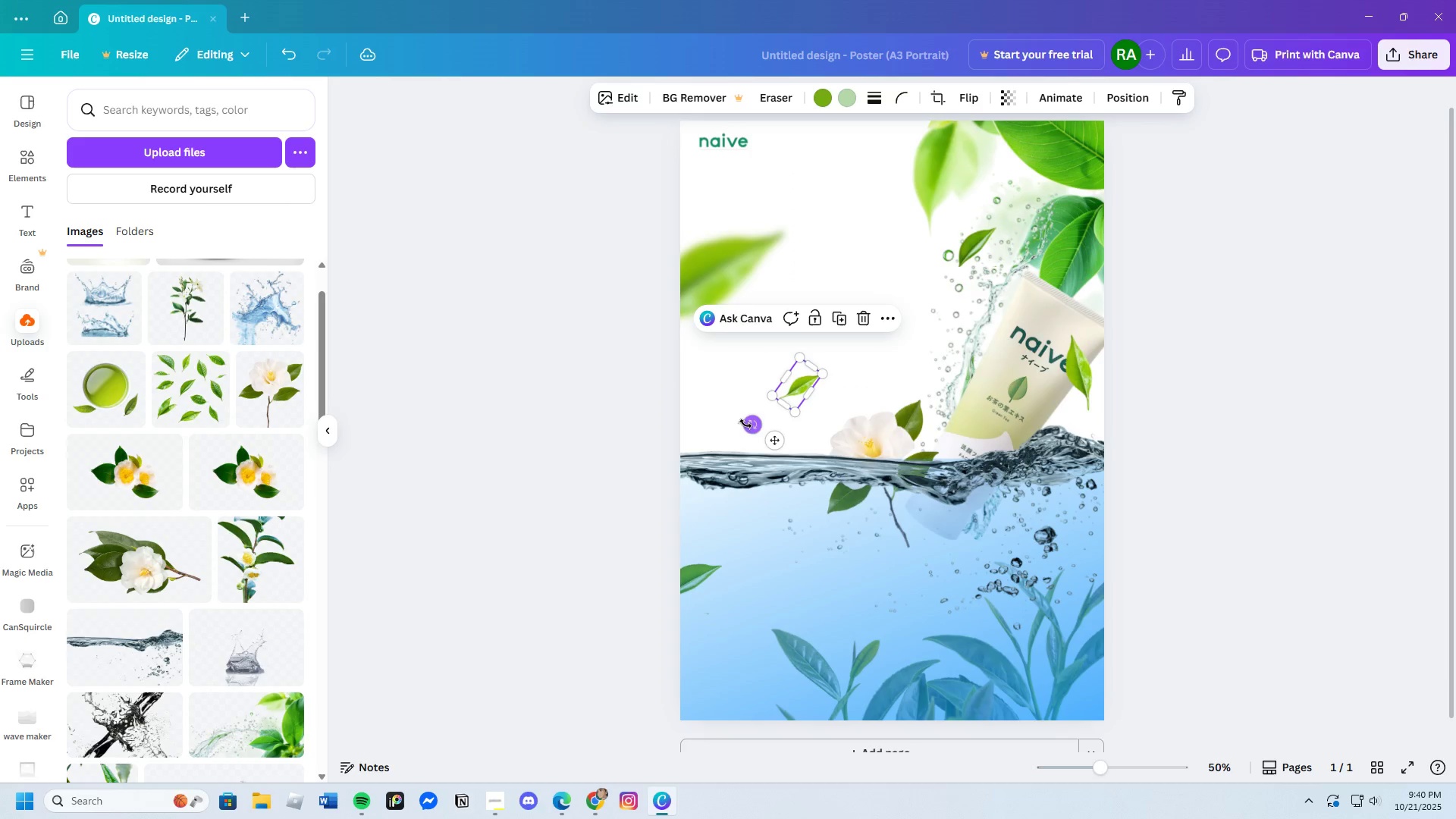 
left_click_drag(start_coordinate=[747, 425], to_coordinate=[816, 436])
 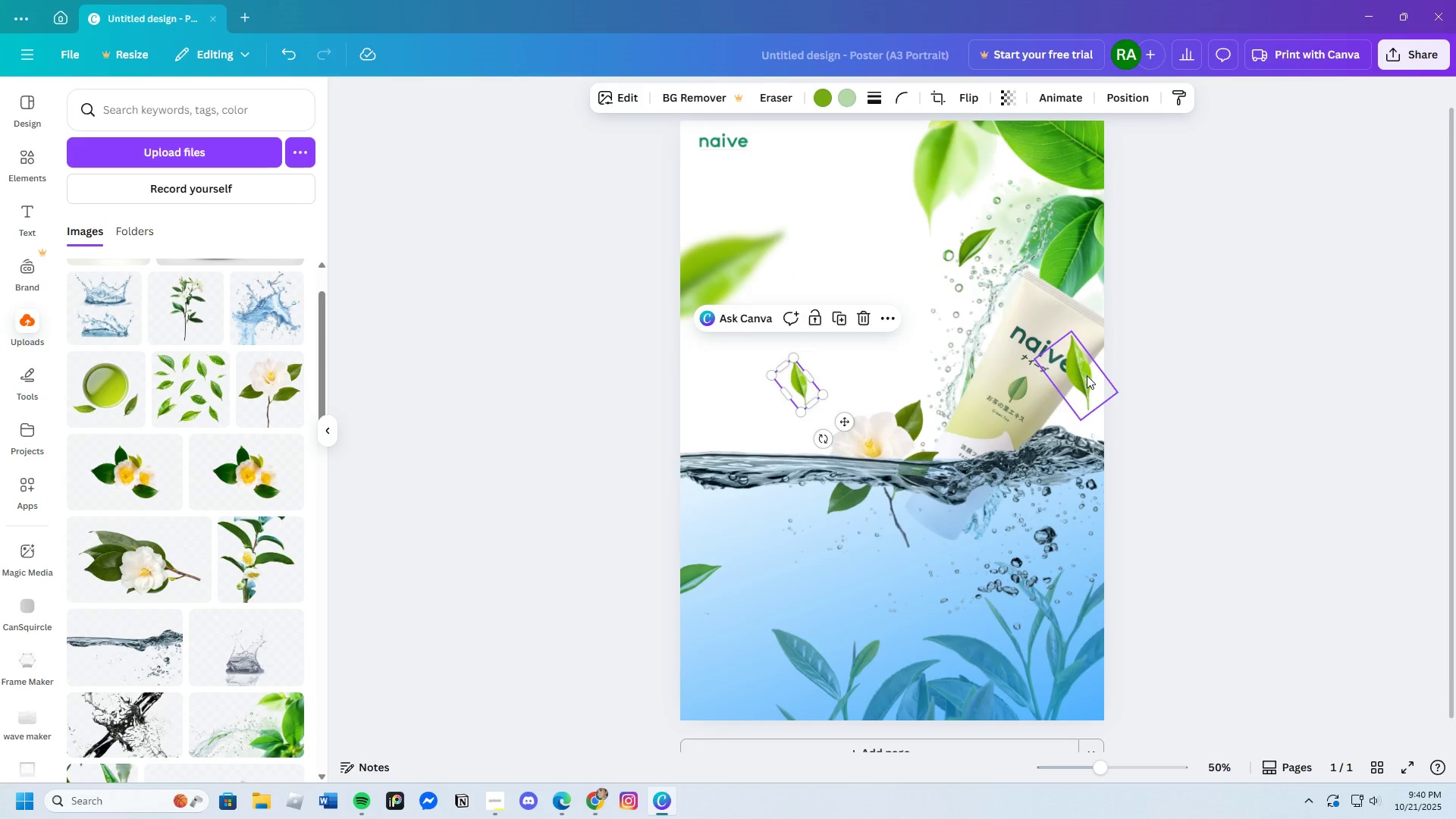 
left_click([1087, 375])
 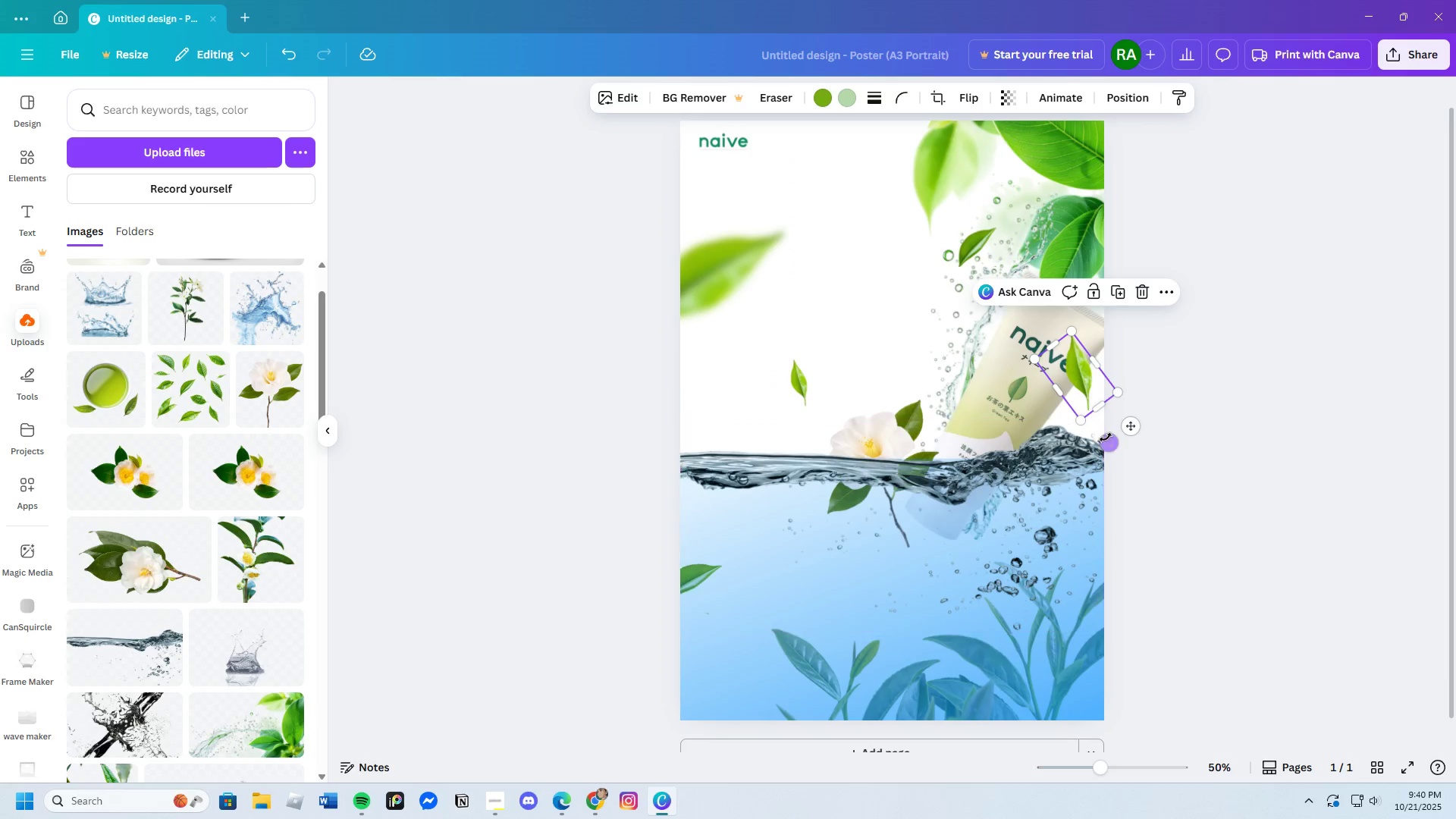 
left_click_drag(start_coordinate=[1106, 438], to_coordinate=[1127, 417])
 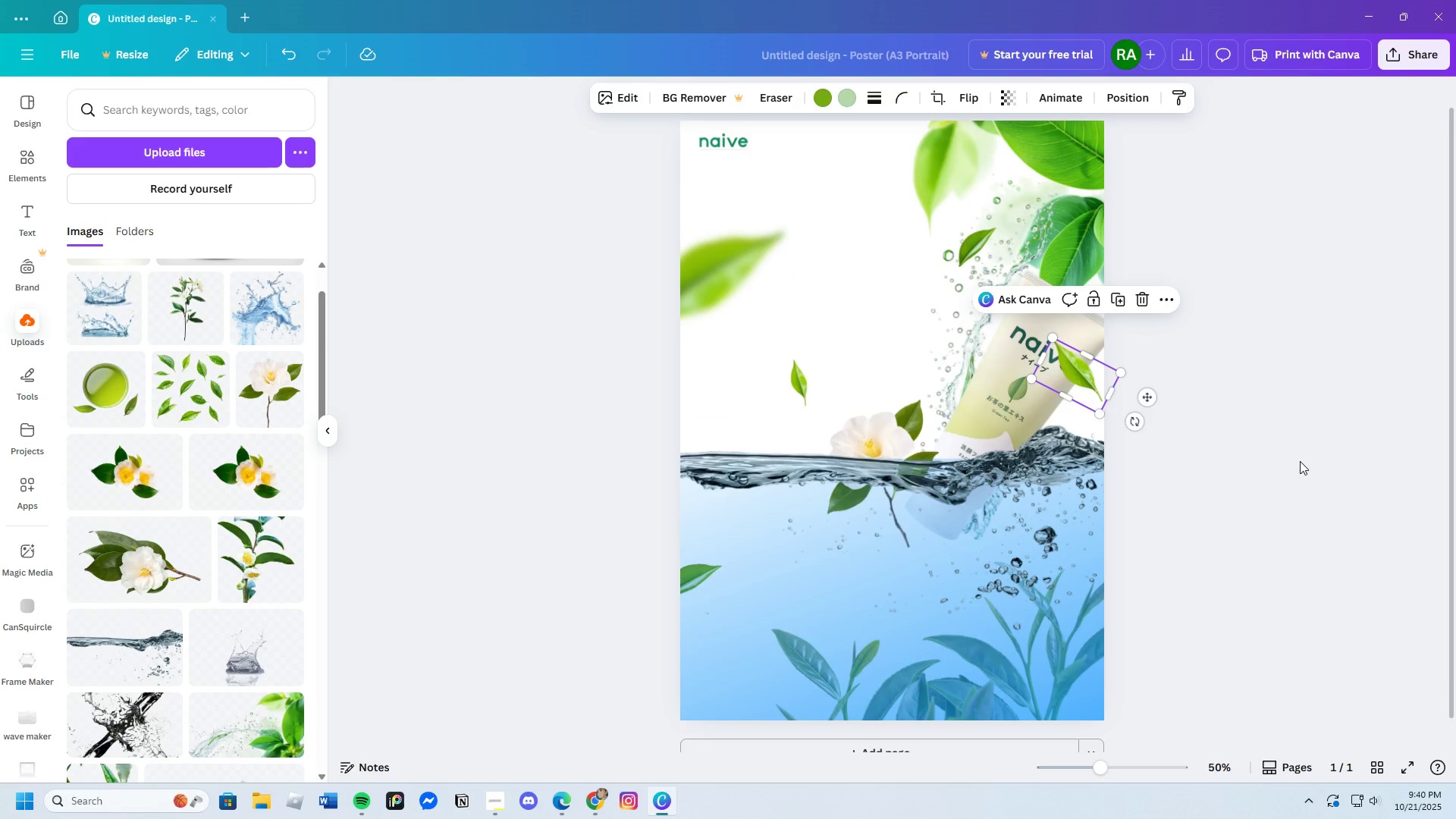 
left_click([1300, 461])
 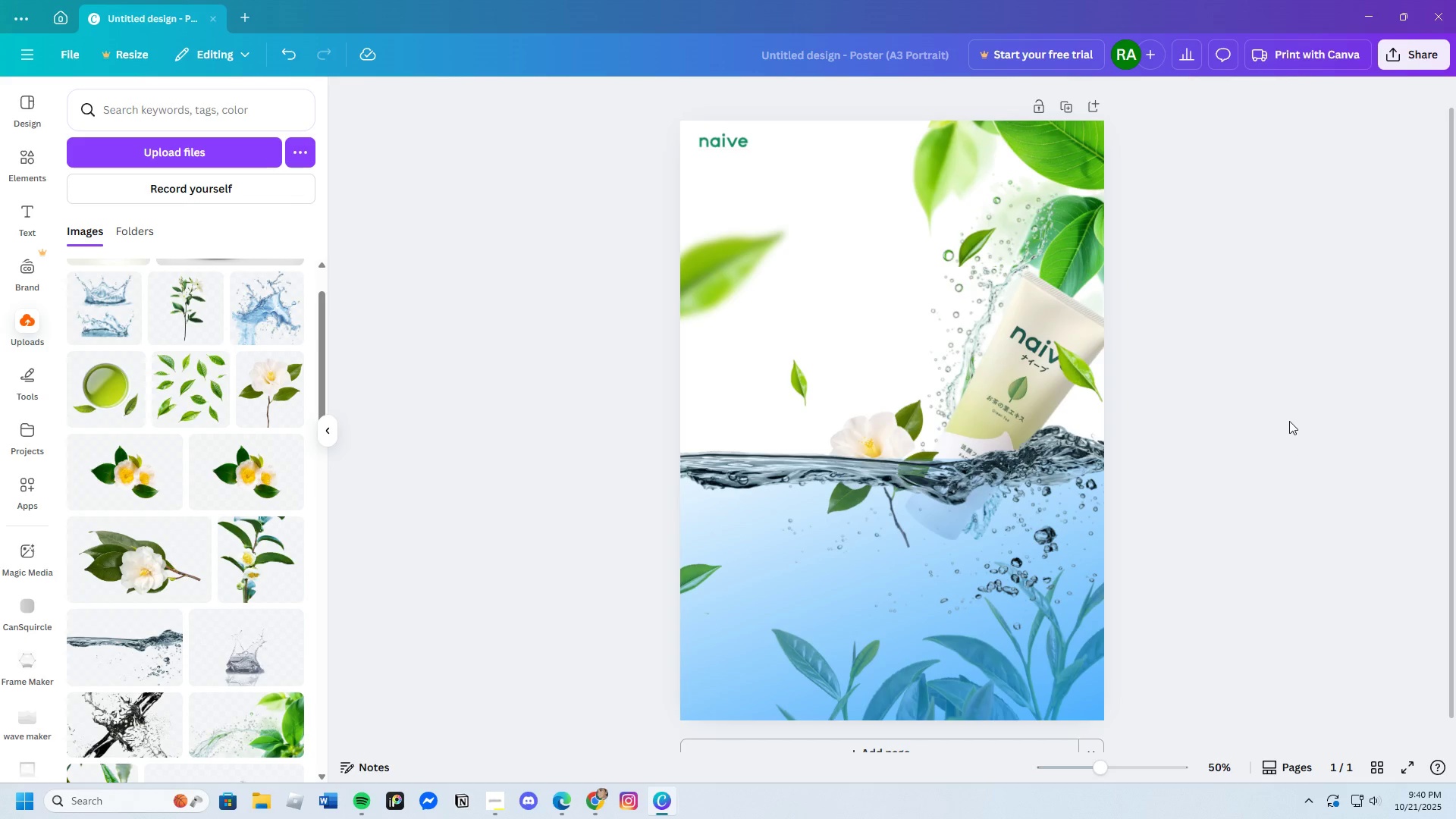 
left_click([1081, 379])
 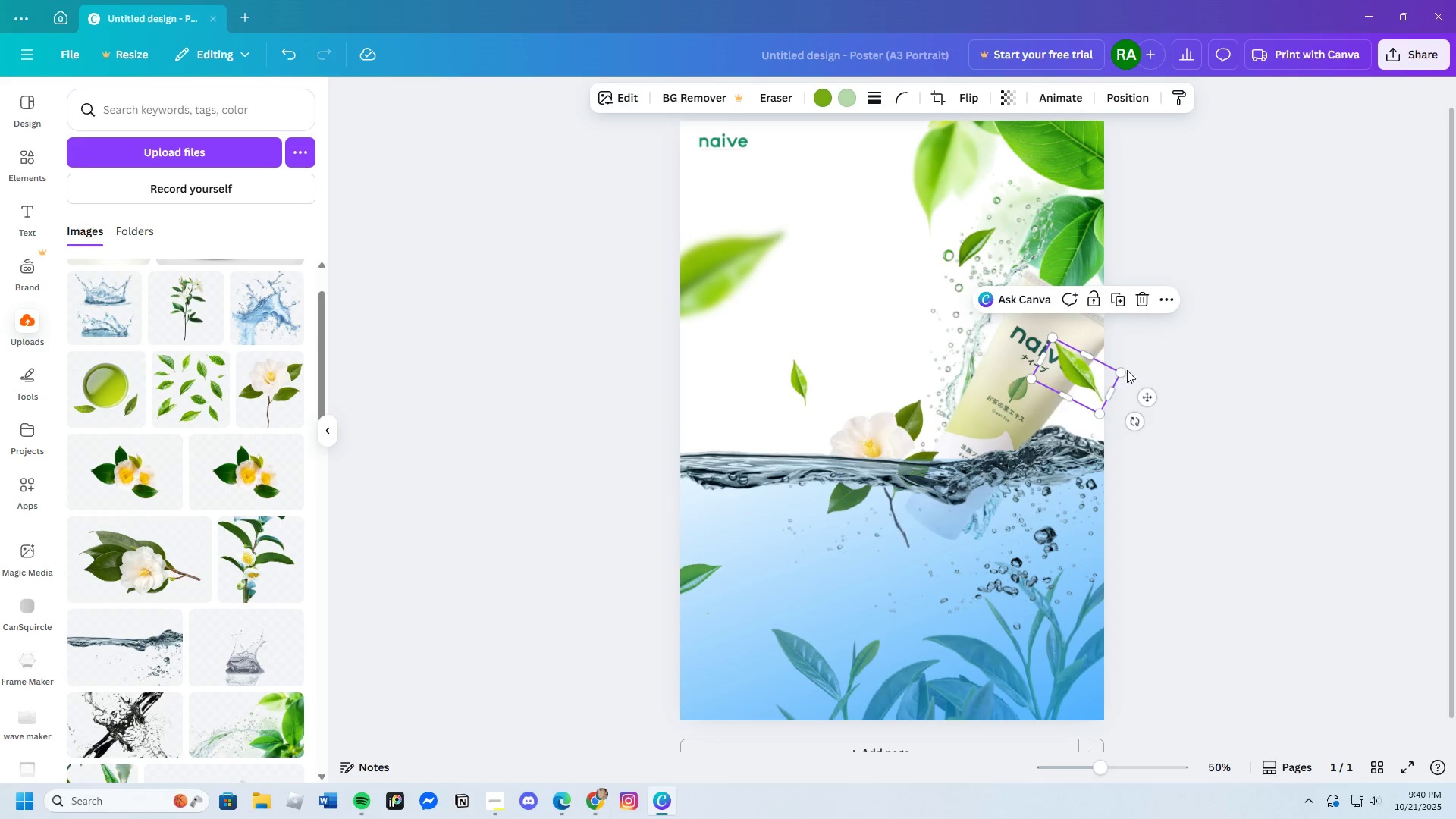 
left_click_drag(start_coordinate=[1122, 370], to_coordinate=[1147, 381])
 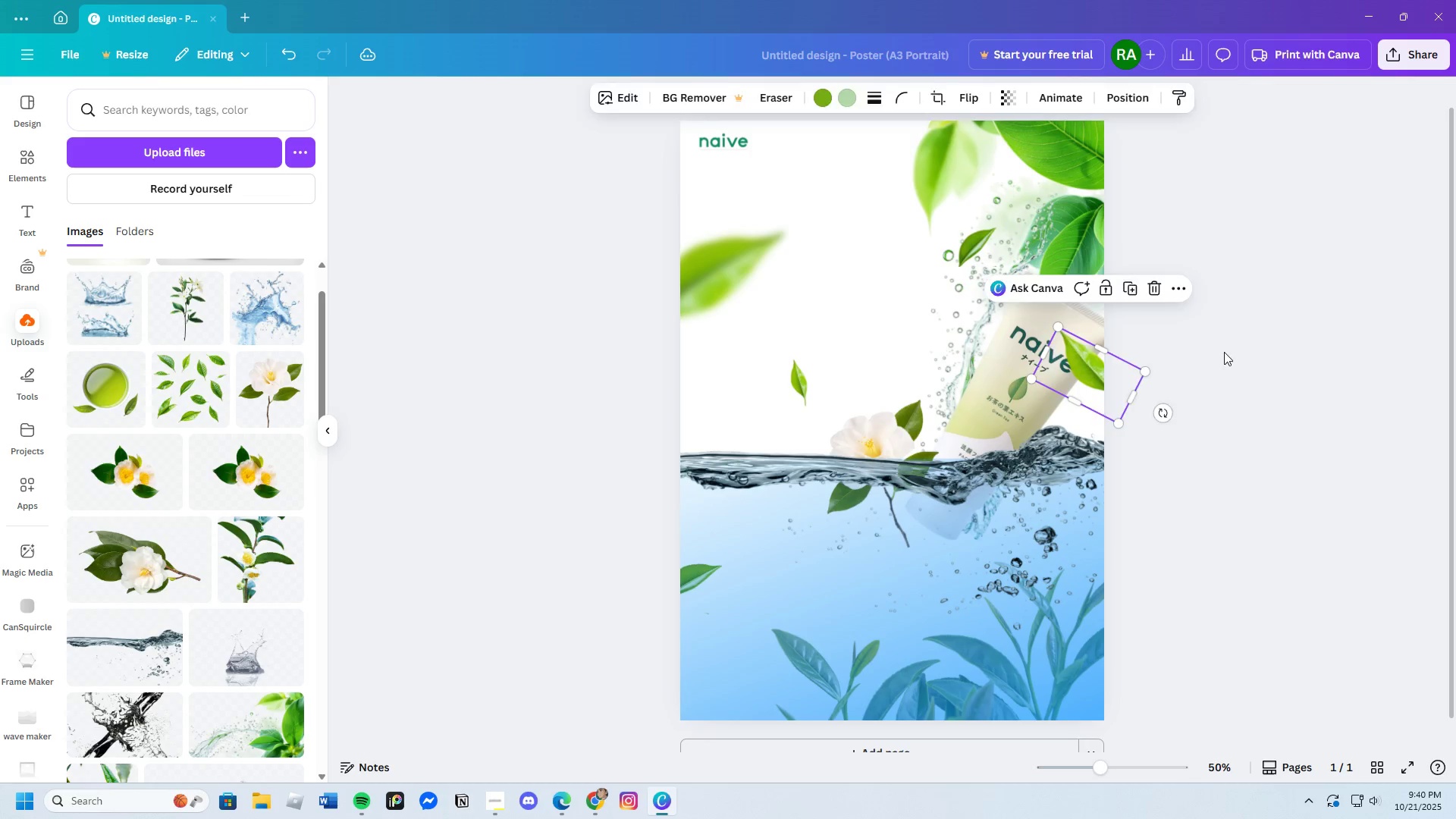 
left_click([1224, 352])
 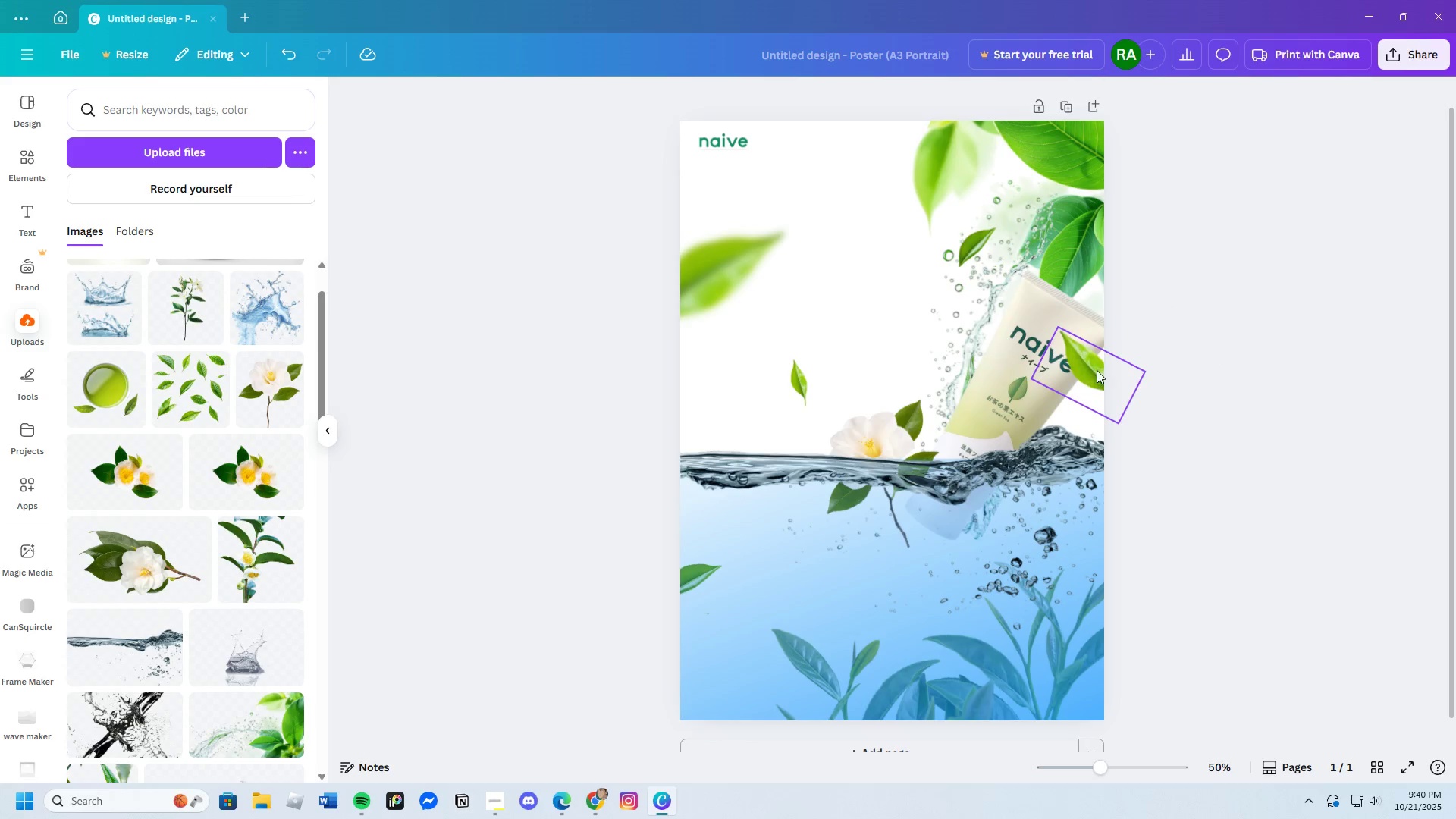 
left_click([1097, 370])
 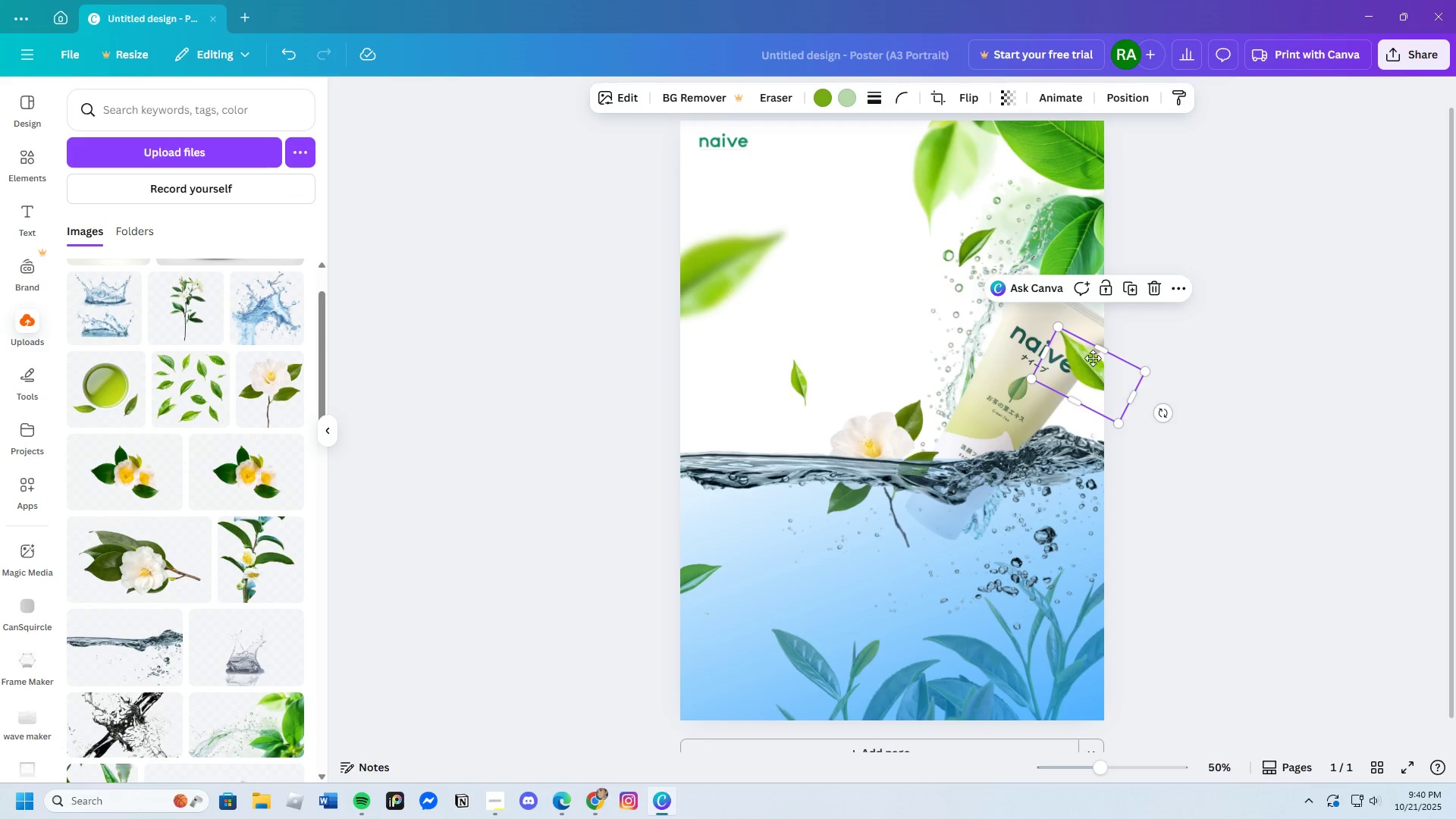 
left_click_drag(start_coordinate=[1093, 367], to_coordinate=[1092, 353])
 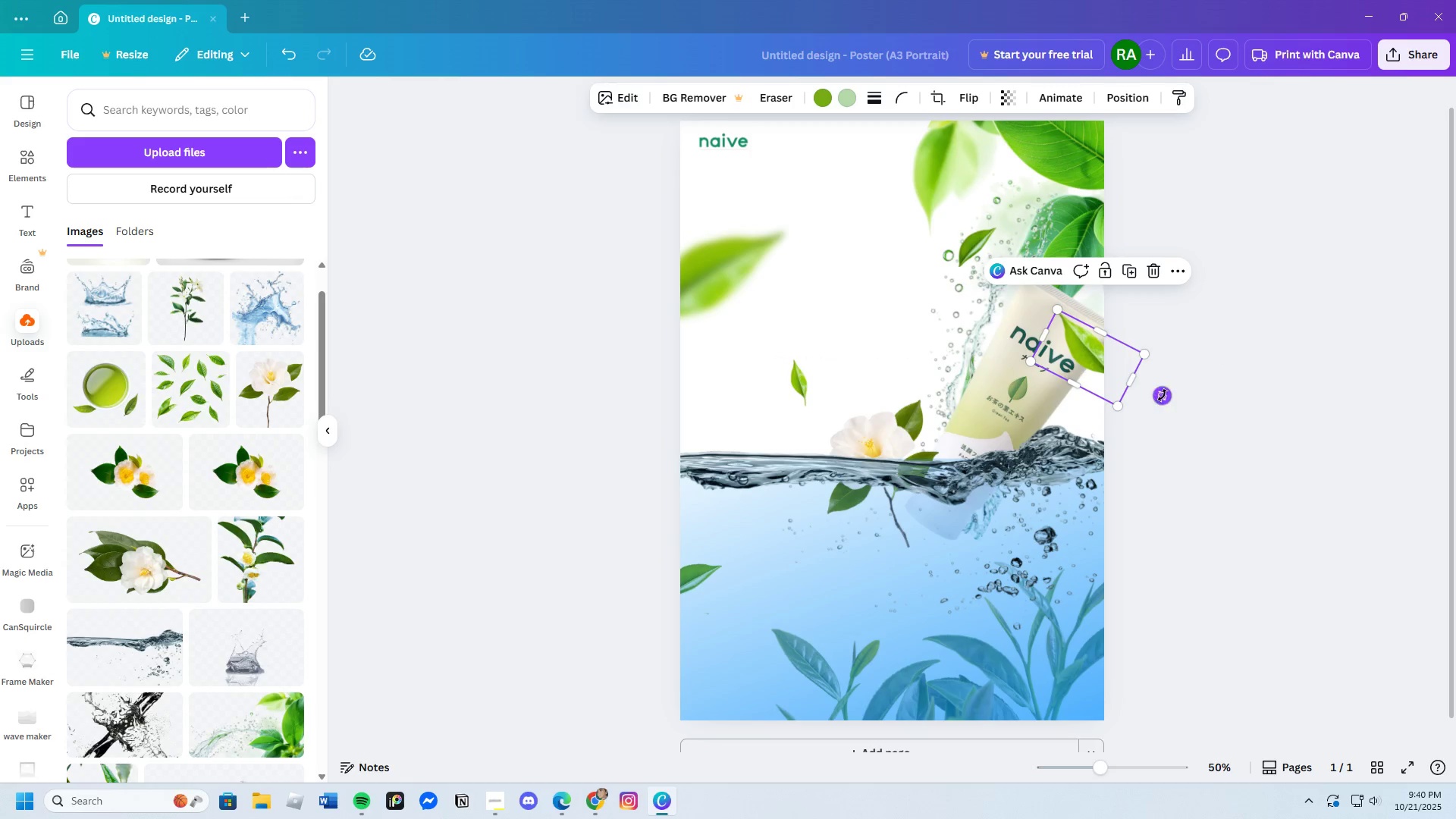 
left_click_drag(start_coordinate=[1164, 394], to_coordinate=[1164, 406])
 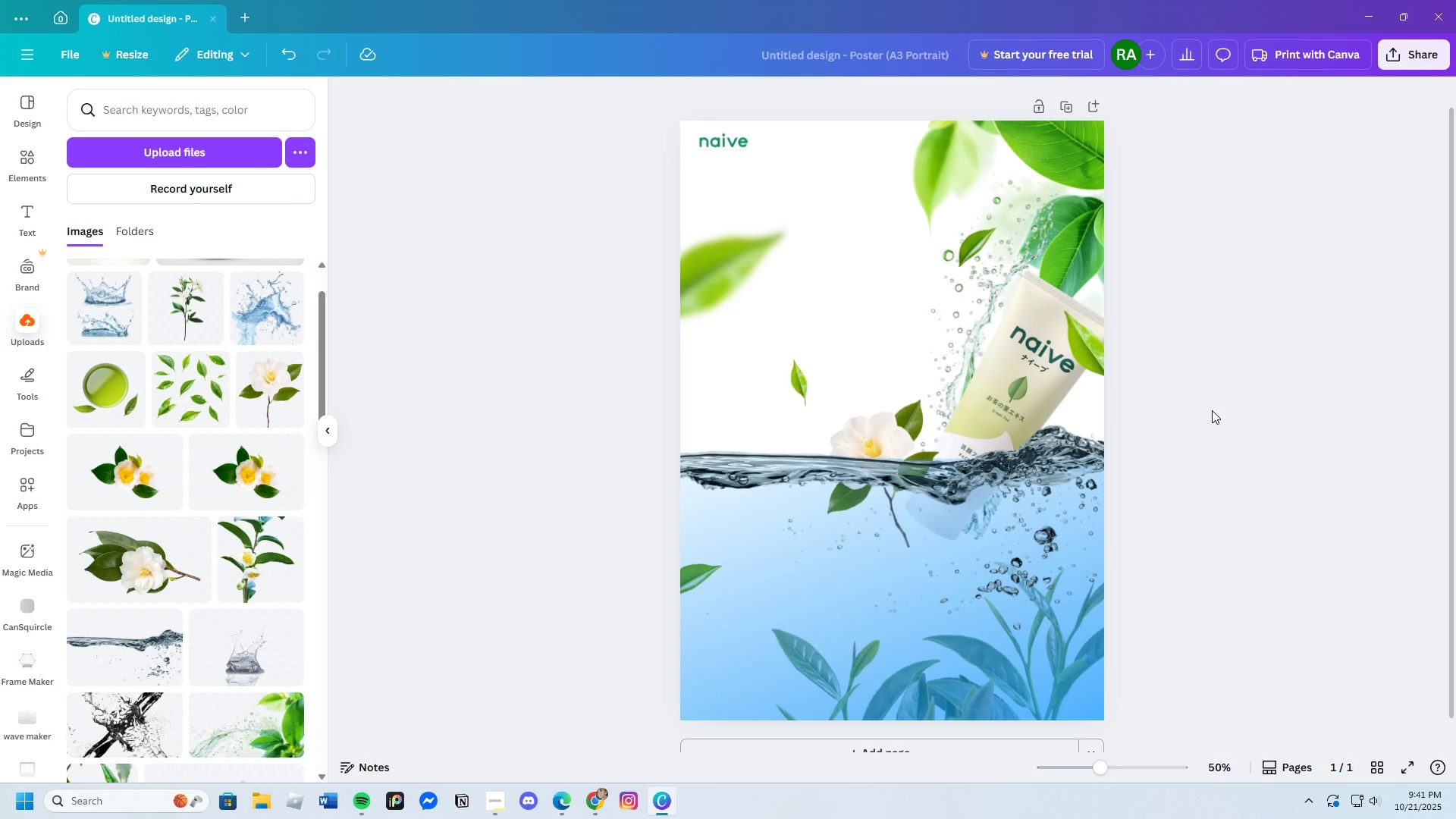 
wait(20.12)
 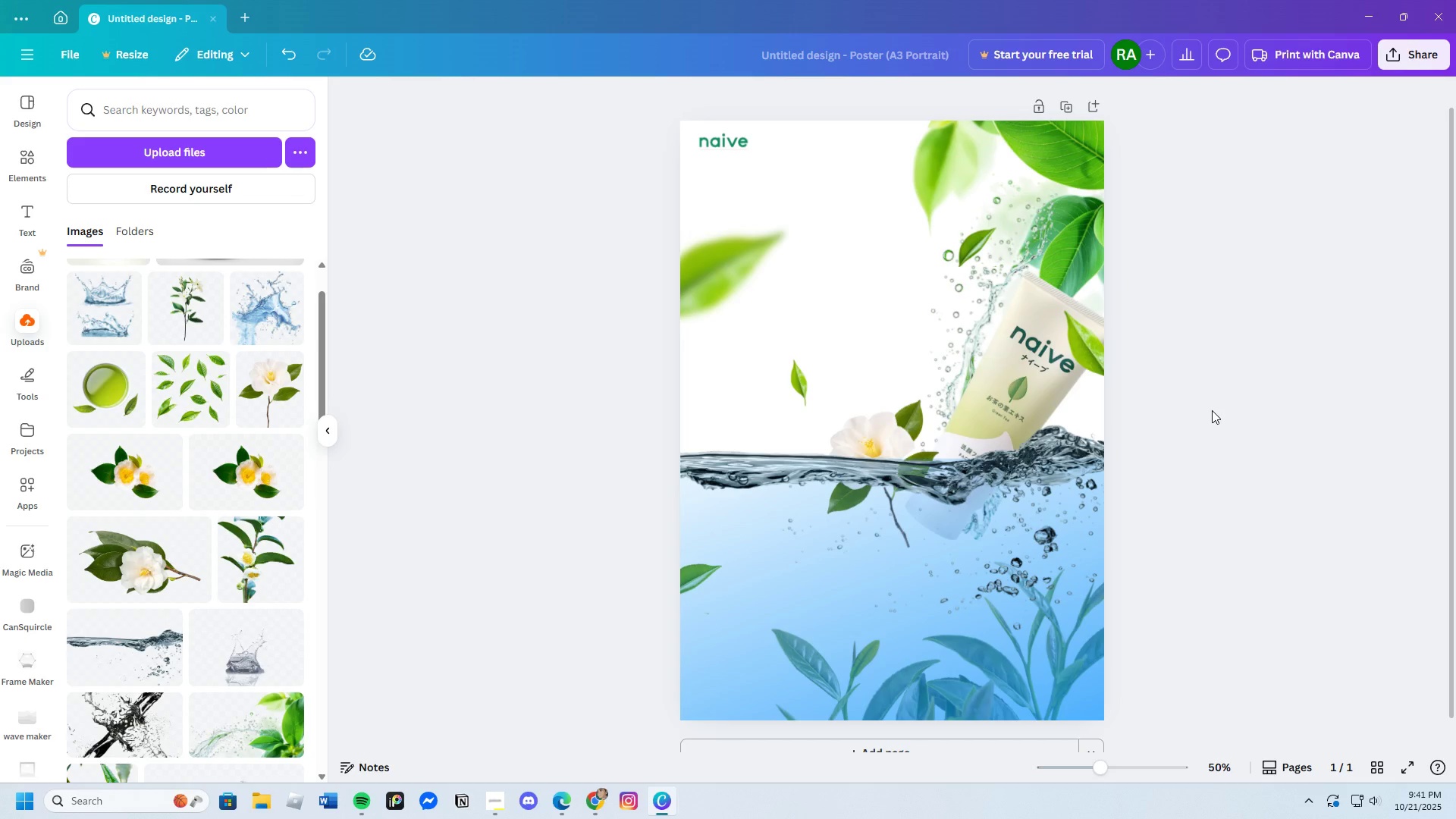 
scroll: coordinate [865, 477], scroll_direction: up, amount: 4.0
 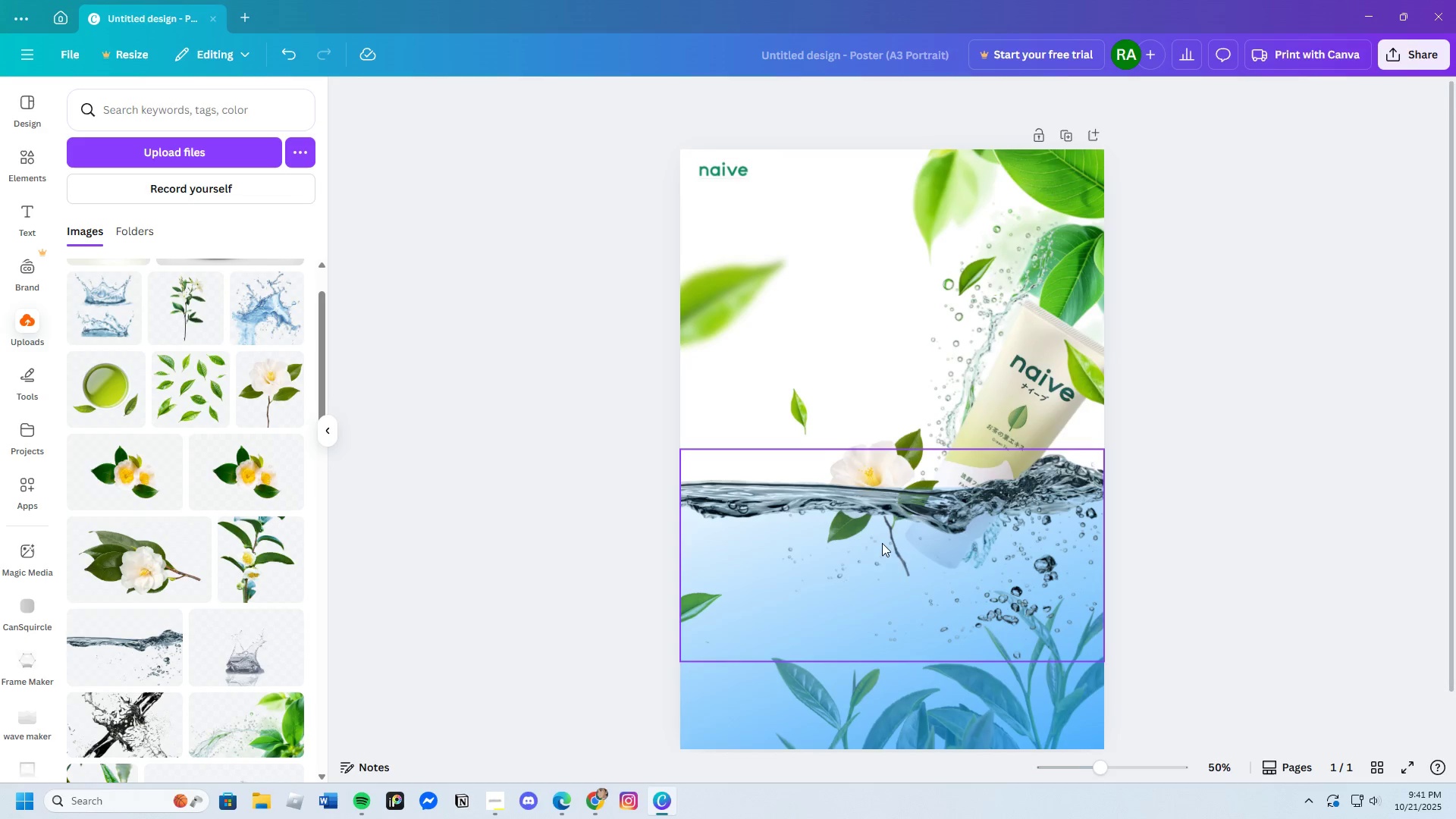 
scroll: coordinate [884, 545], scroll_direction: down, amount: 3.0
 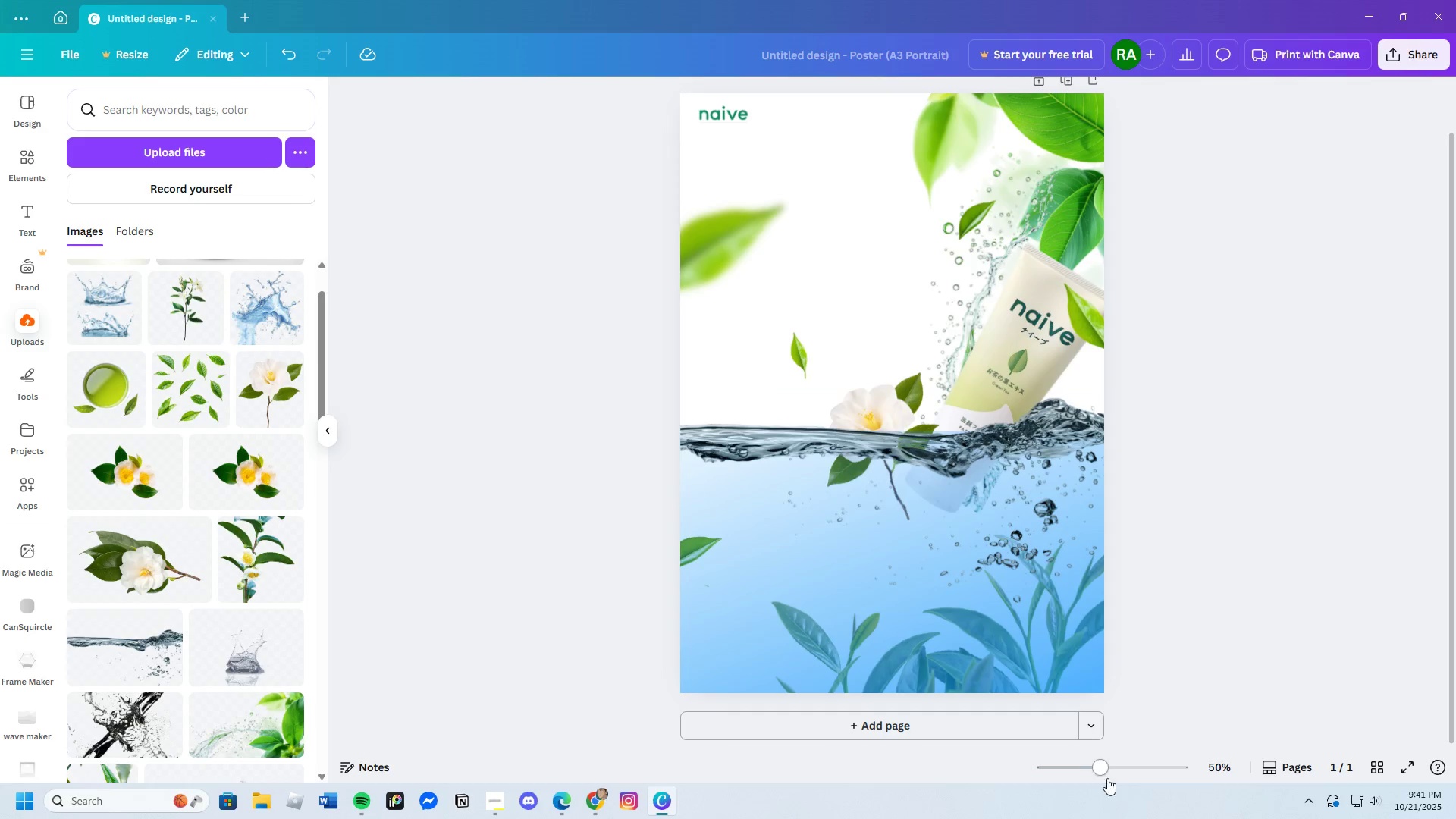 
left_click_drag(start_coordinate=[1103, 770], to_coordinate=[1097, 765])
 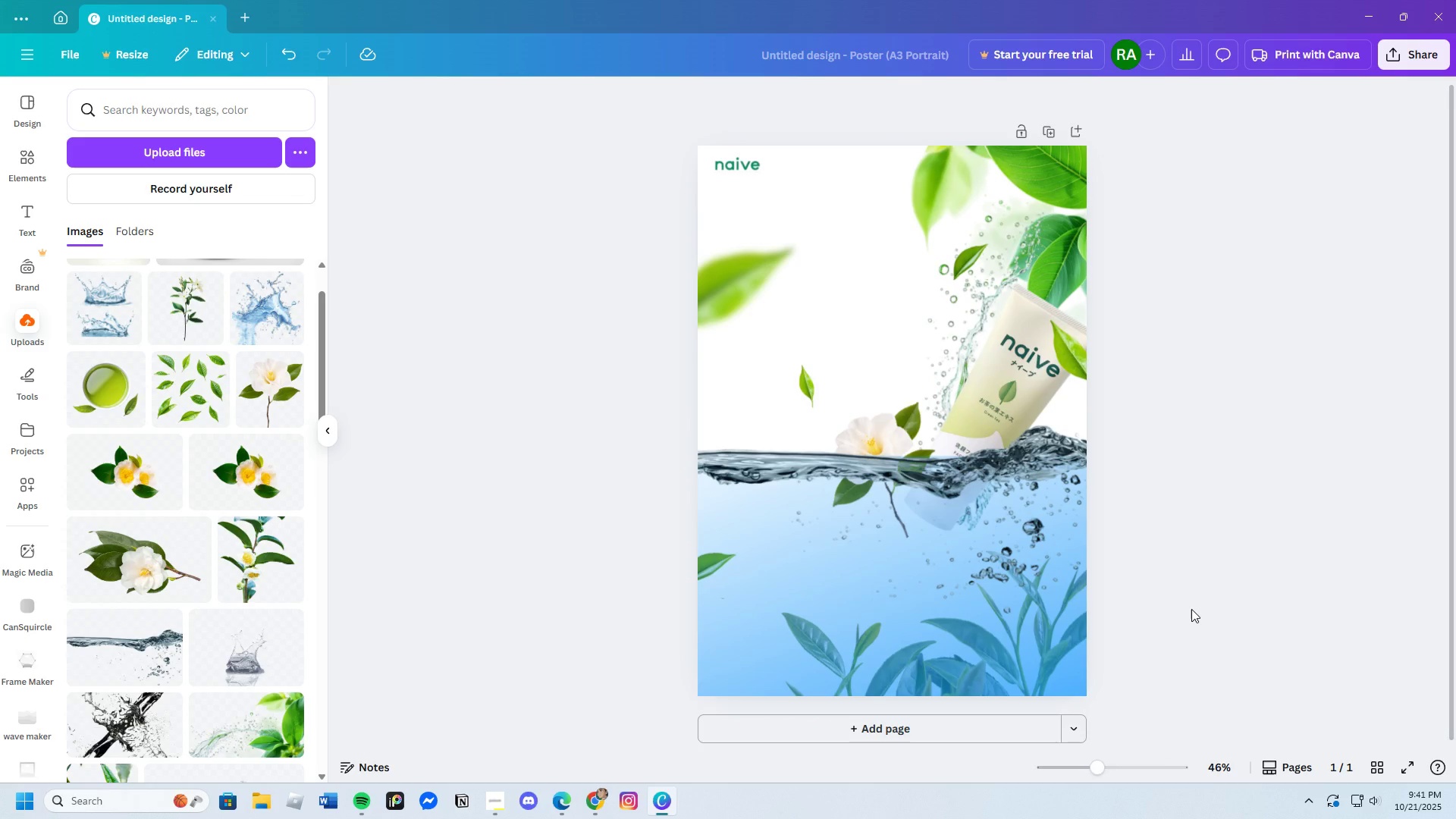 
left_click([1191, 609])
 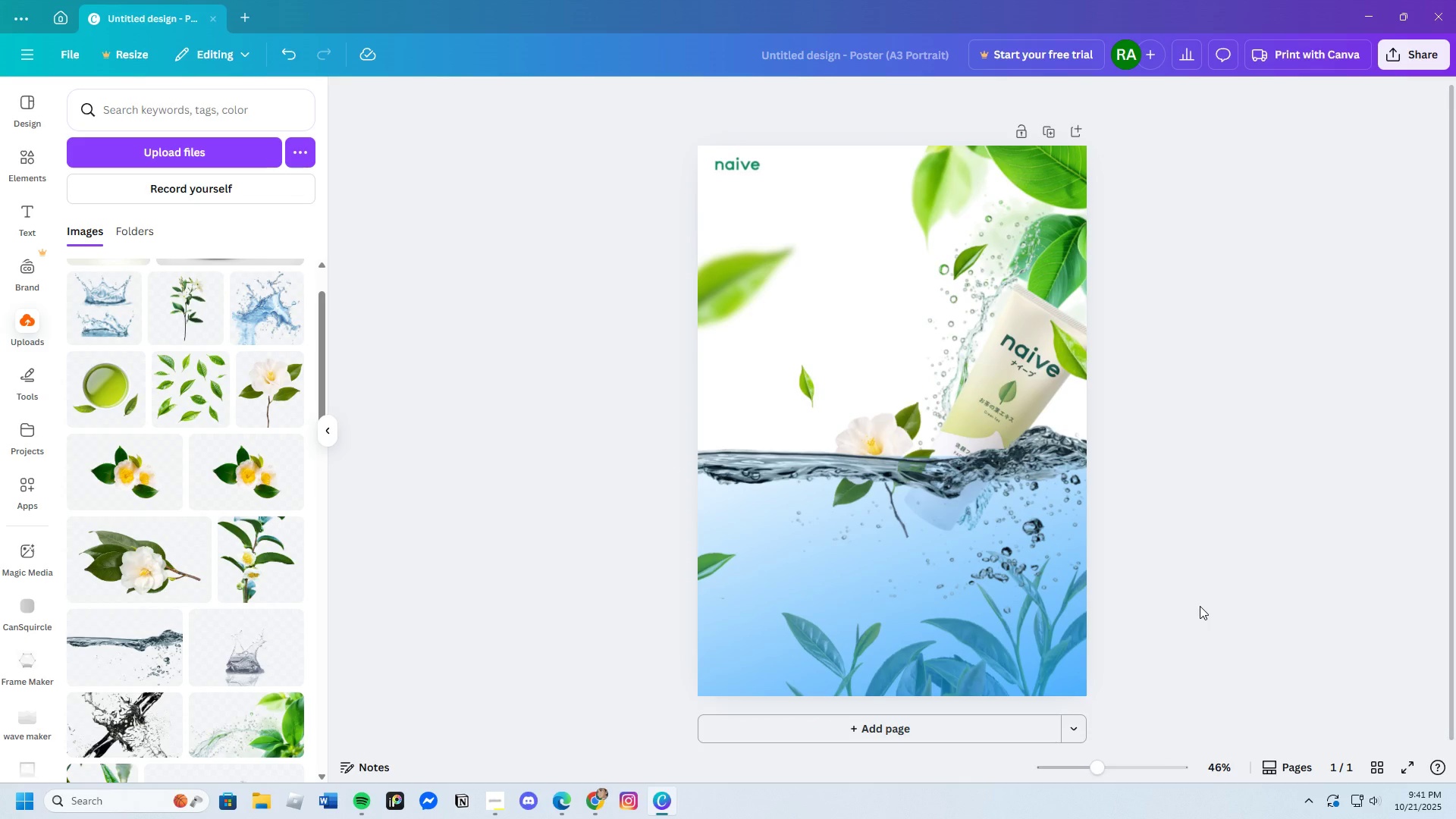 
scroll: coordinate [1206, 602], scroll_direction: up, amount: 2.0
 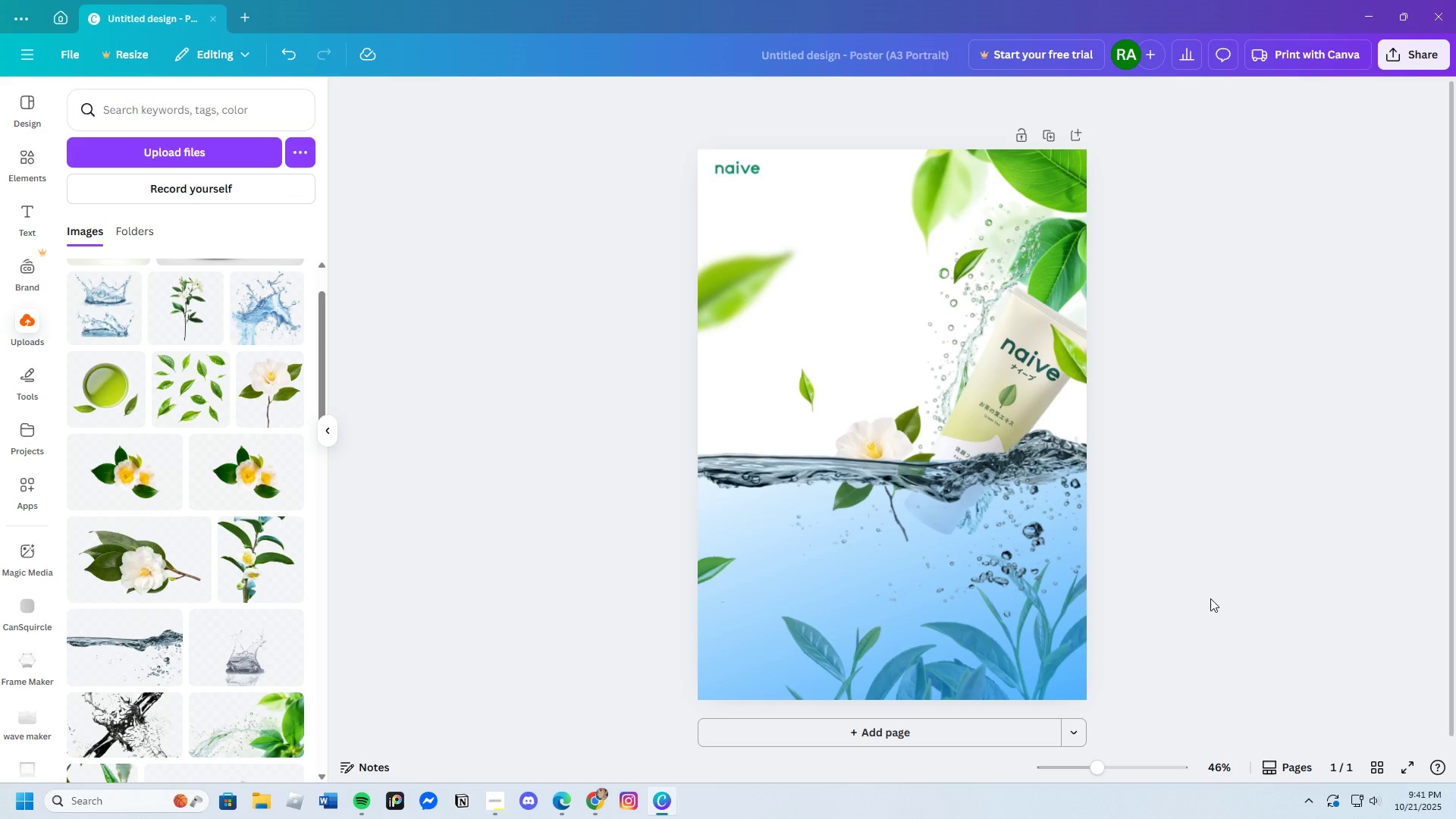 
wait(5.47)
 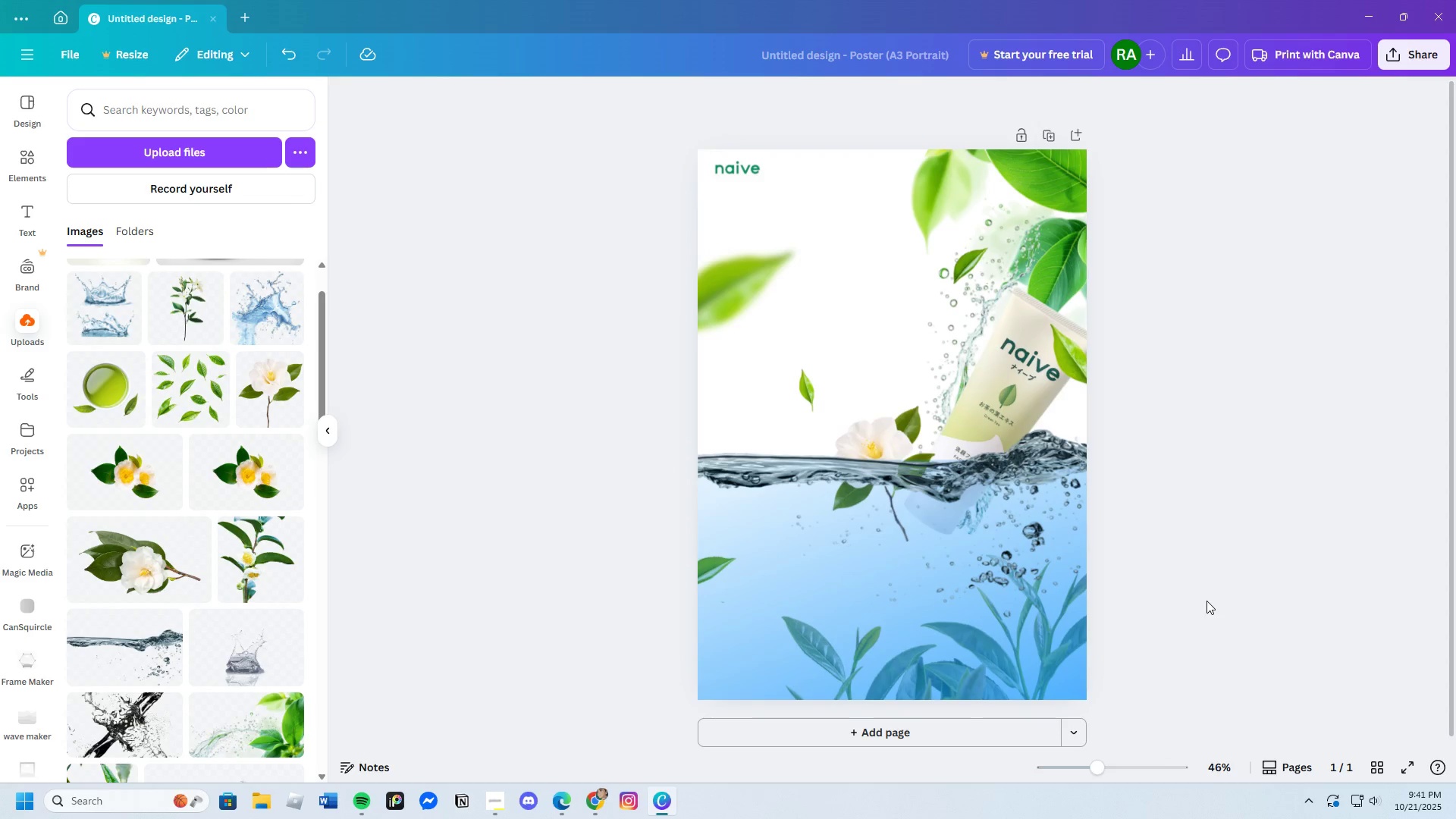 
scroll: coordinate [1211, 598], scroll_direction: up, amount: 3.0
 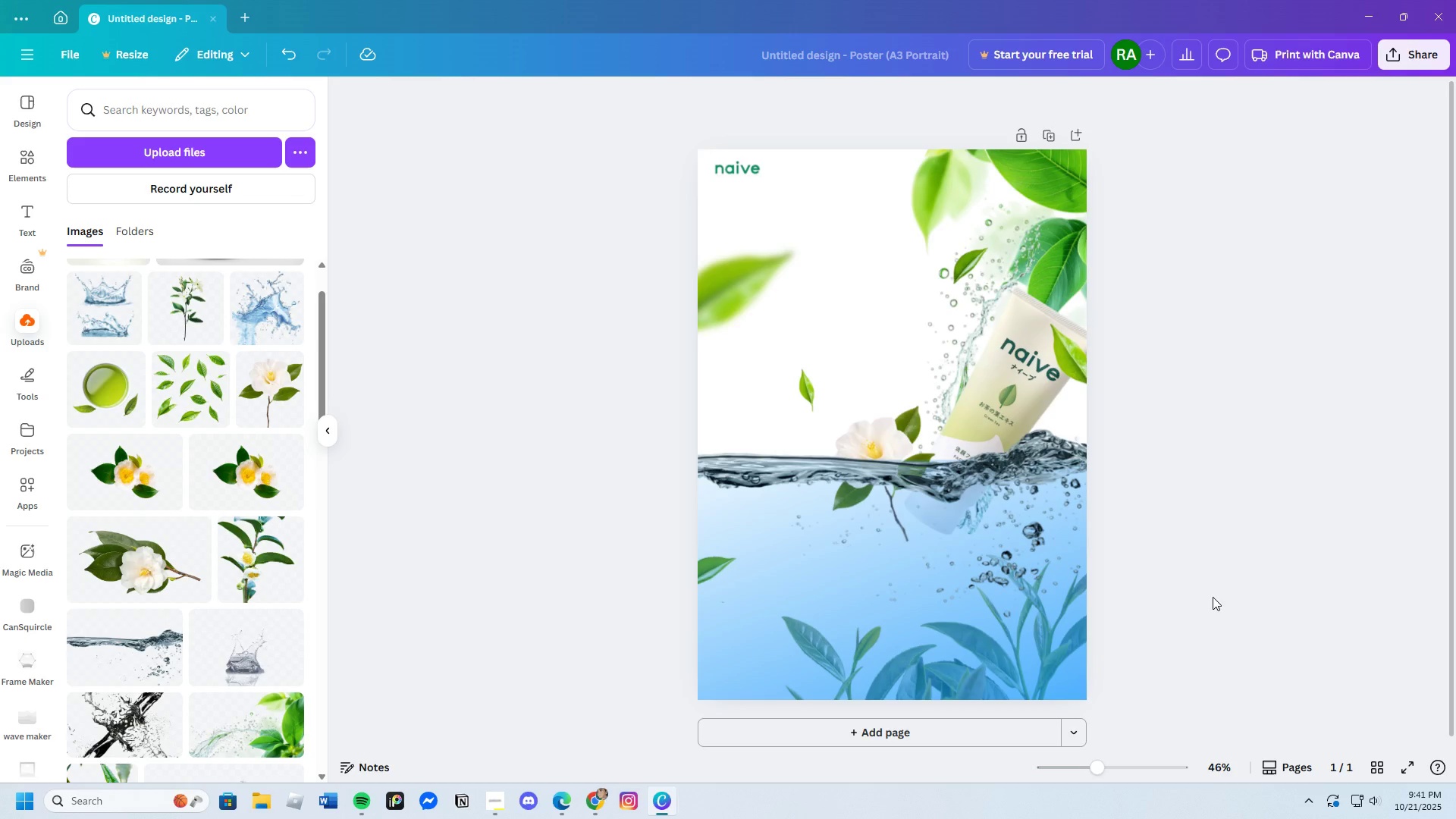 
wait(29.54)
 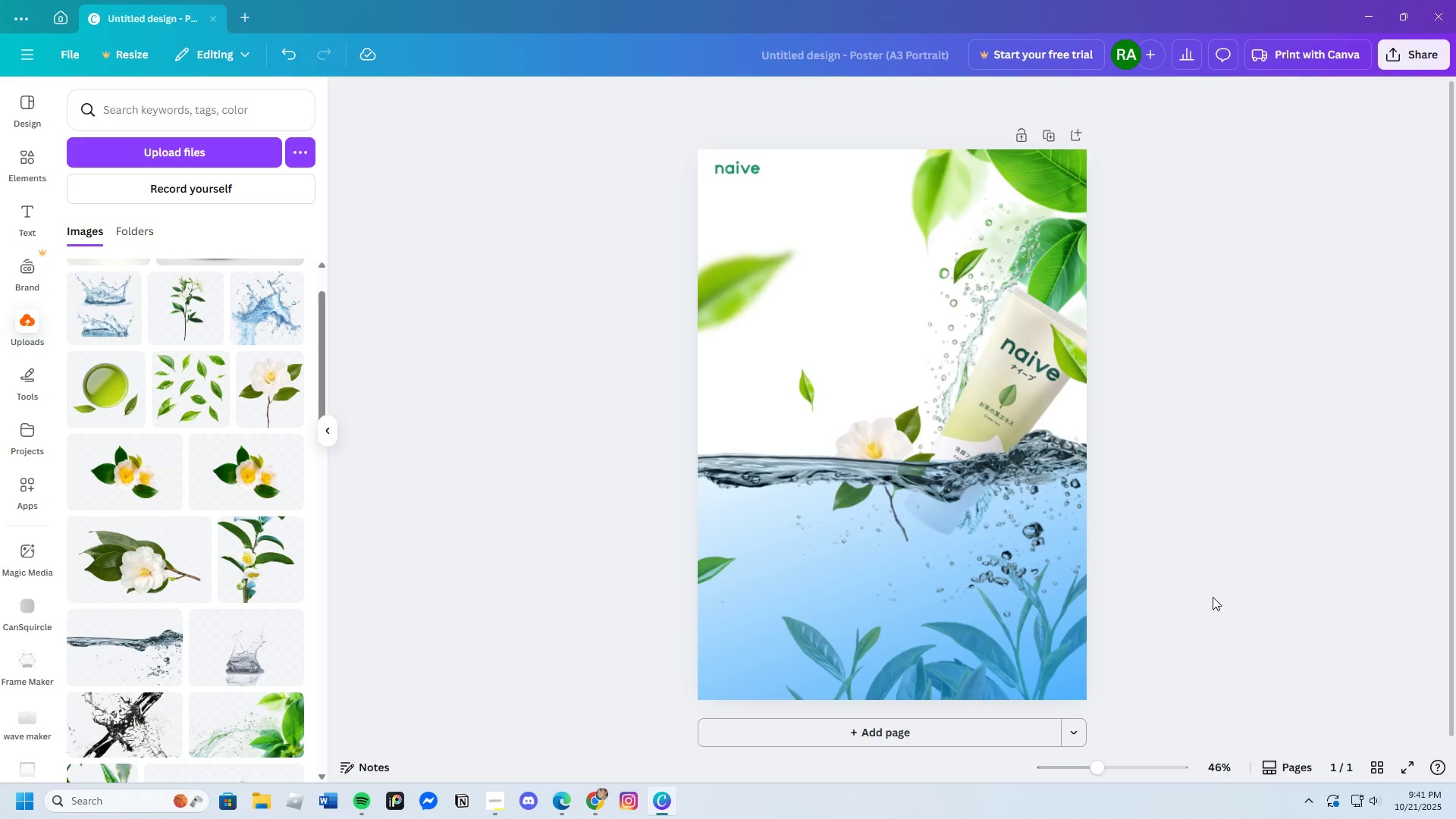 
scroll: coordinate [118, 572], scroll_direction: down, amount: 3.0
 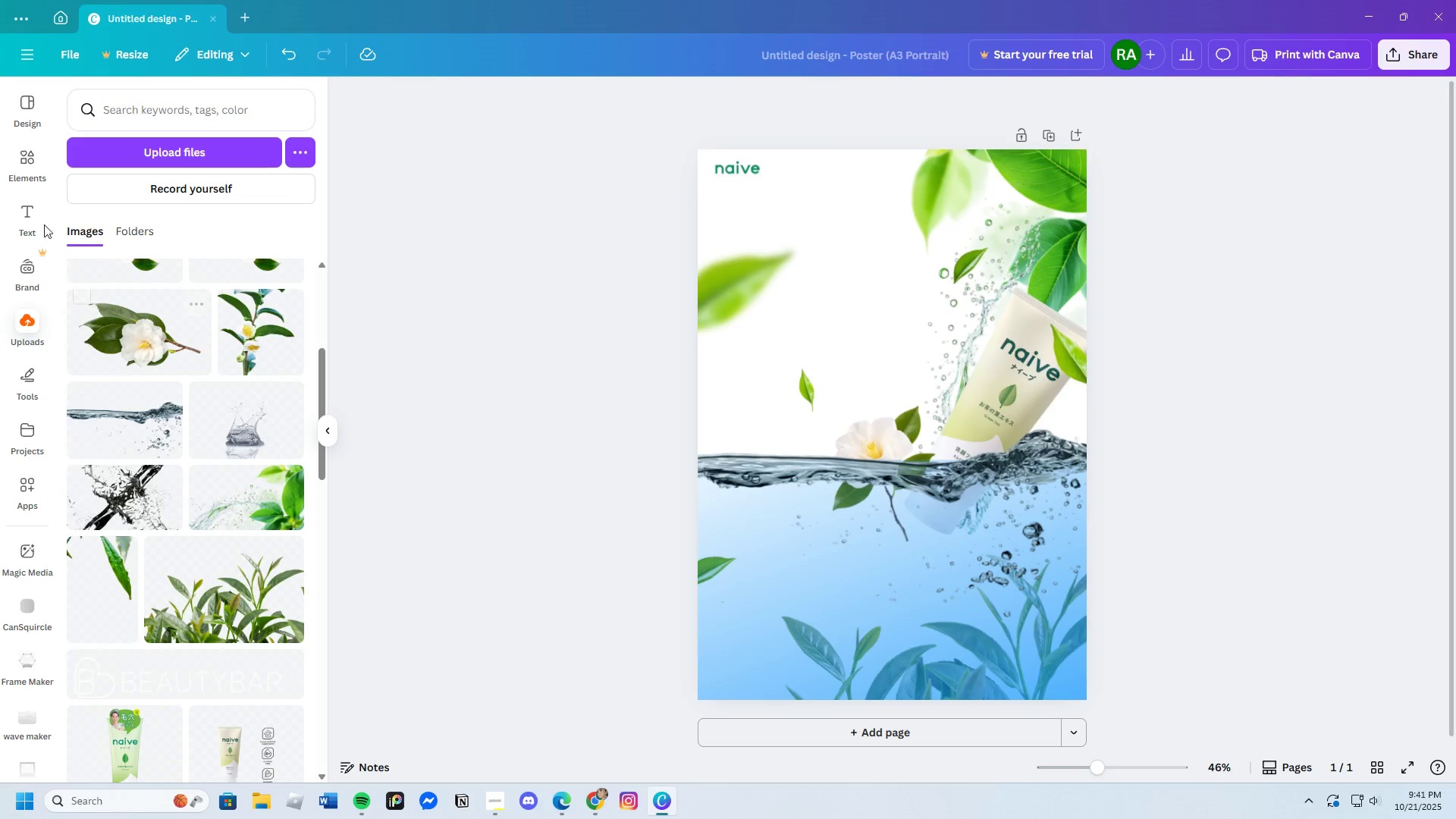 
left_click([27, 209])
 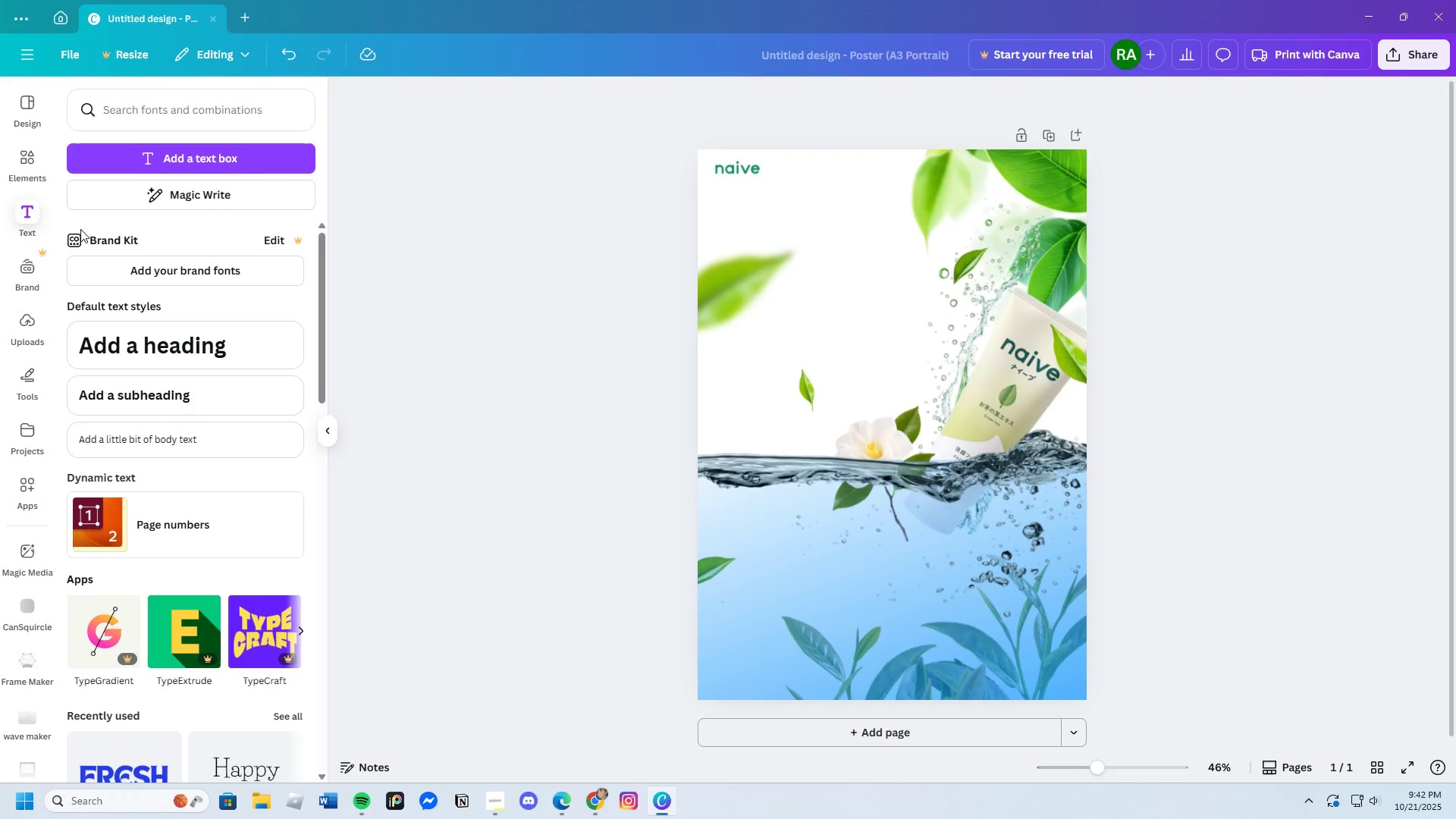 
wait(8.22)
 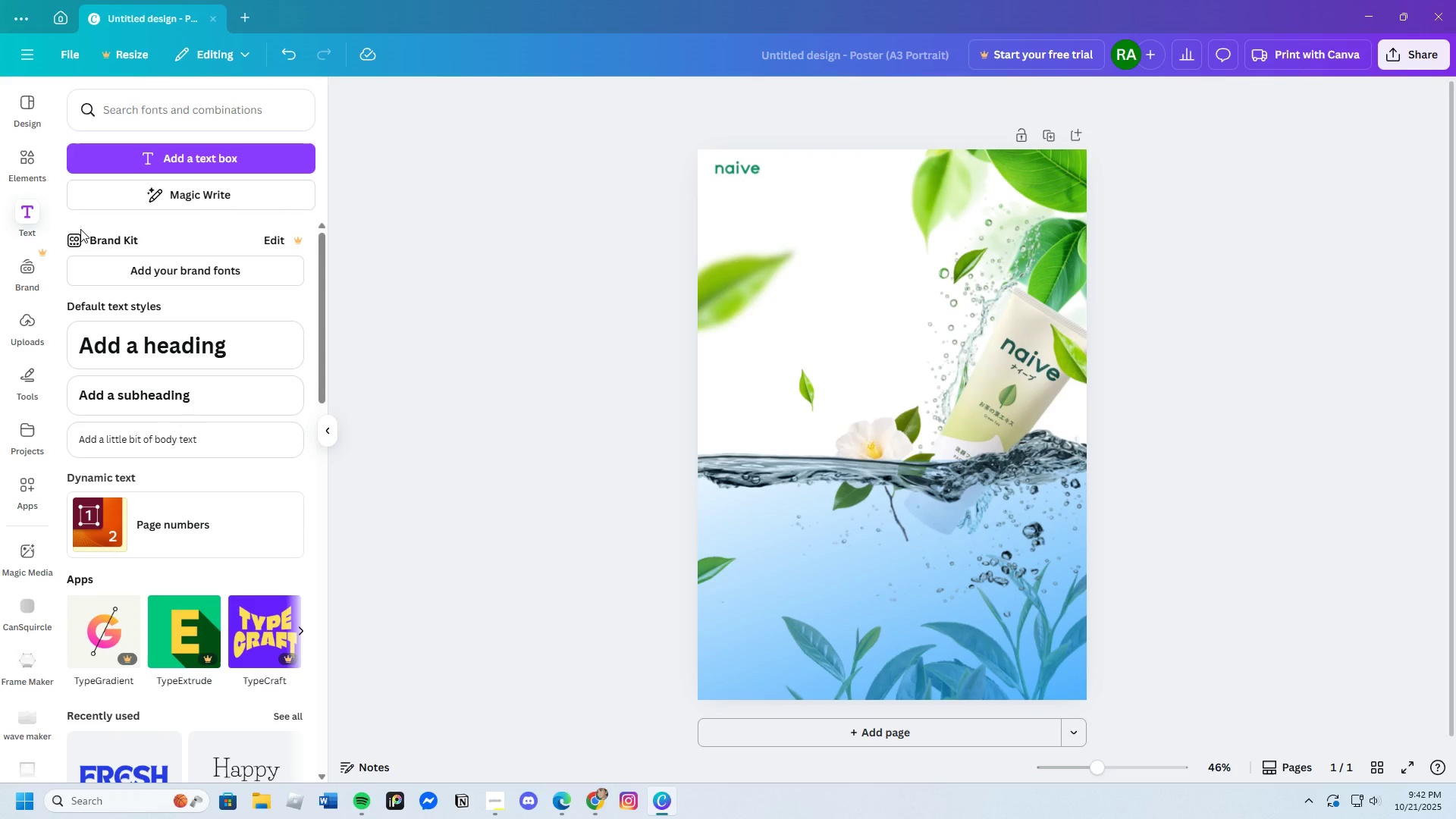 
scroll: coordinate [204, 485], scroll_direction: down, amount: 9.0
 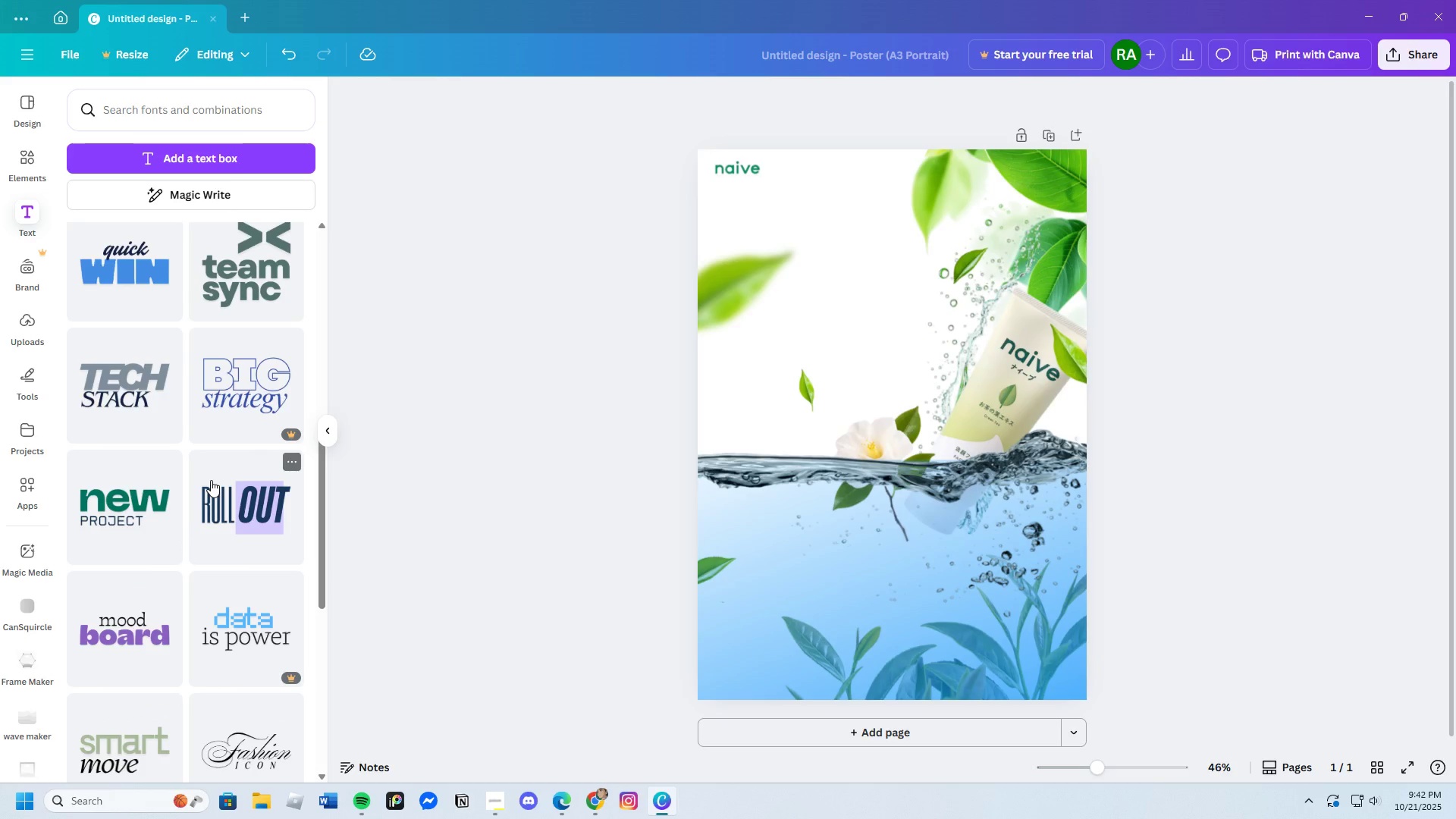 
scroll: coordinate [211, 480], scroll_direction: up, amount: 3.0
 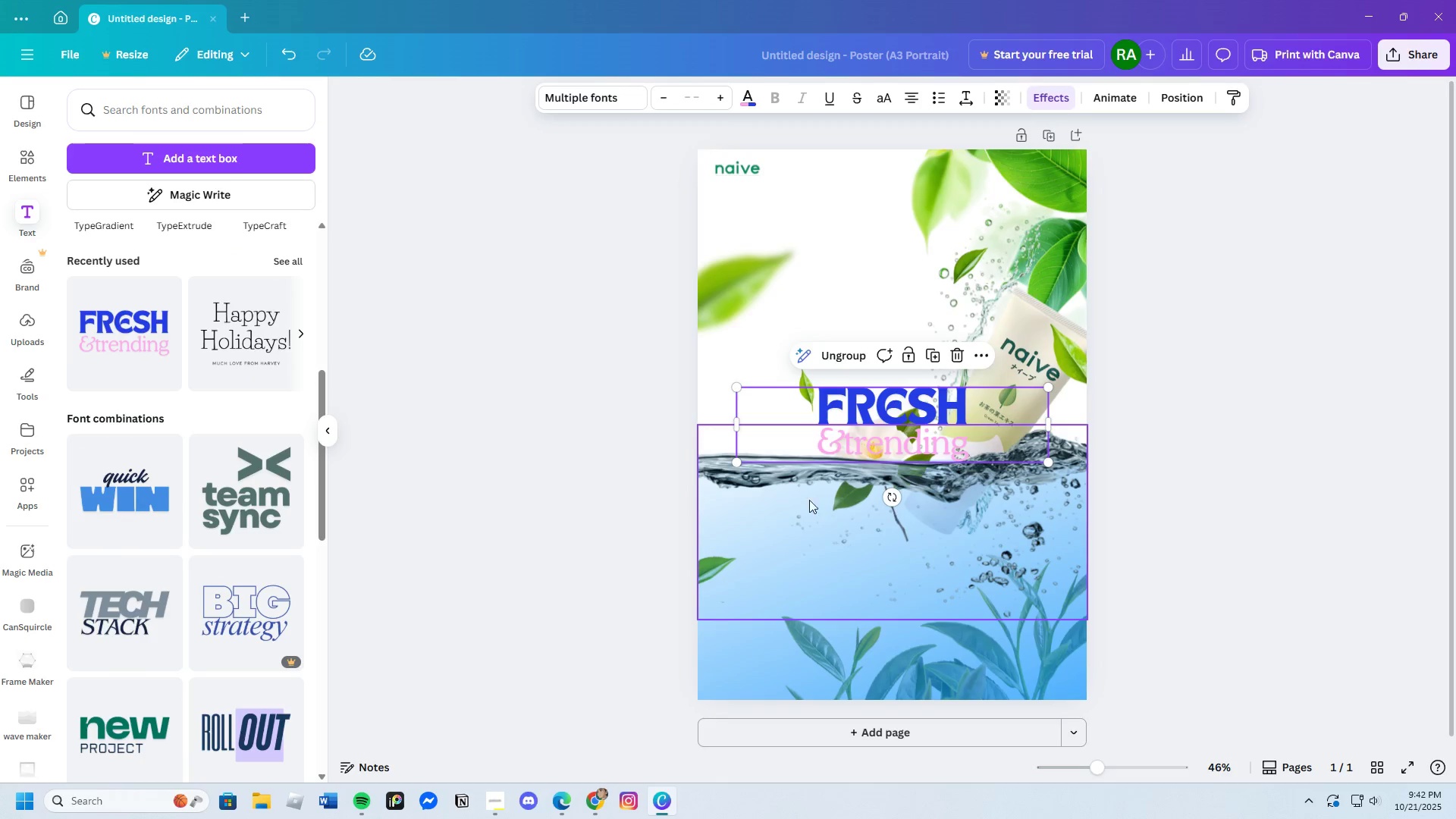 
left_click([887, 452])
 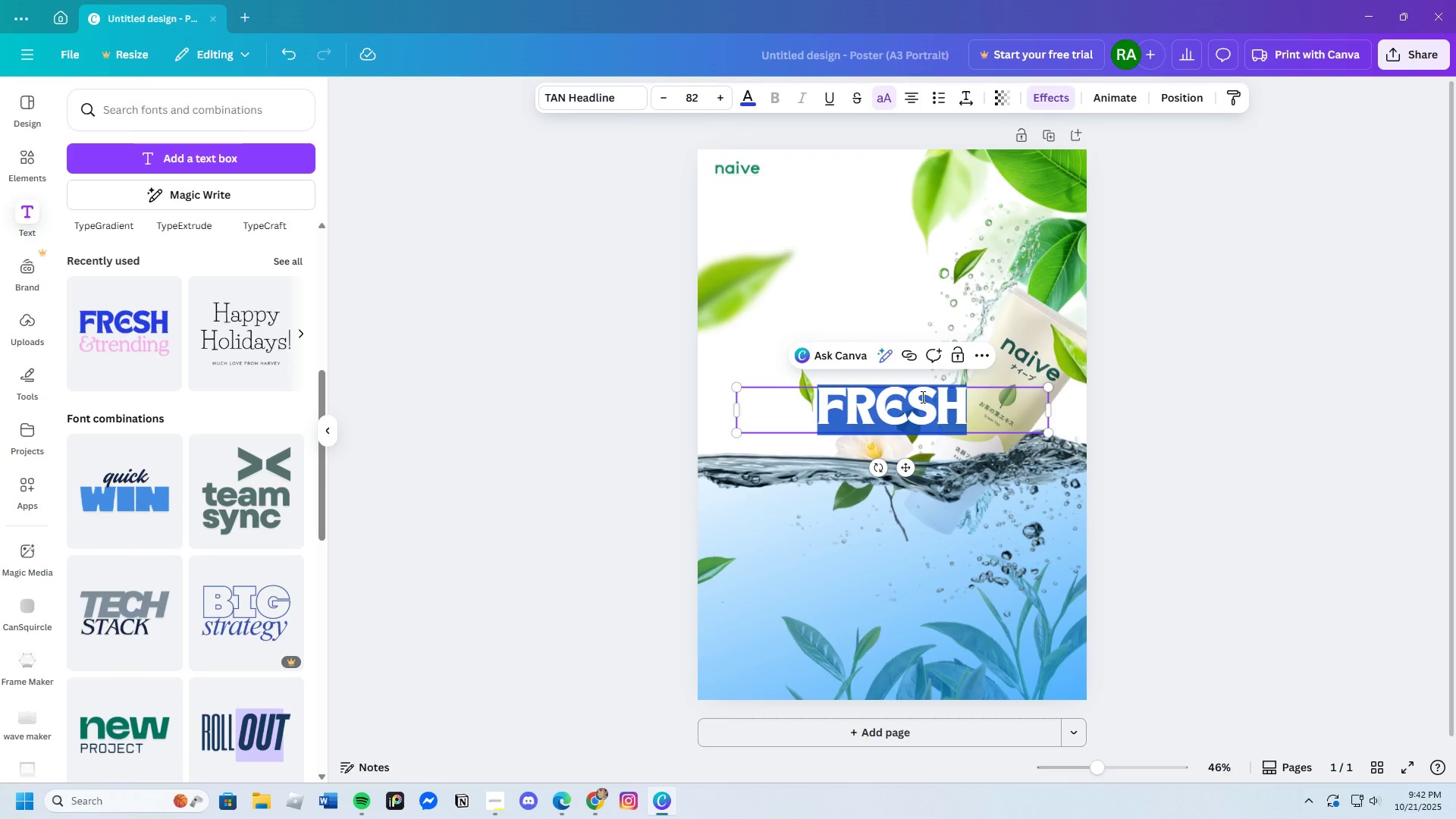 
key(Backspace)
type(Pure skin. sure confidence.naturally)
 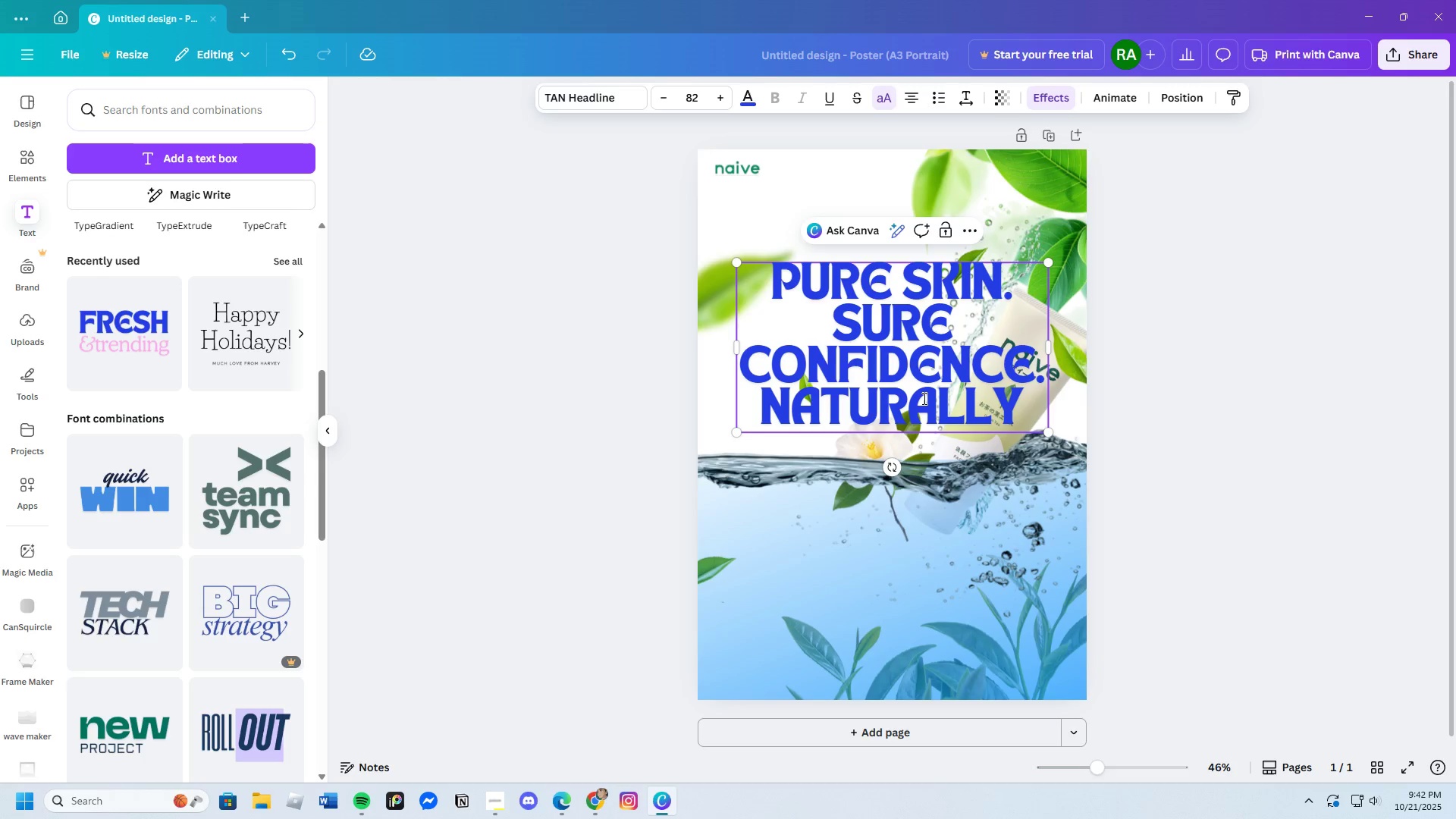 
left_click_drag(start_coordinate=[1050, 435], to_coordinate=[883, 386])
 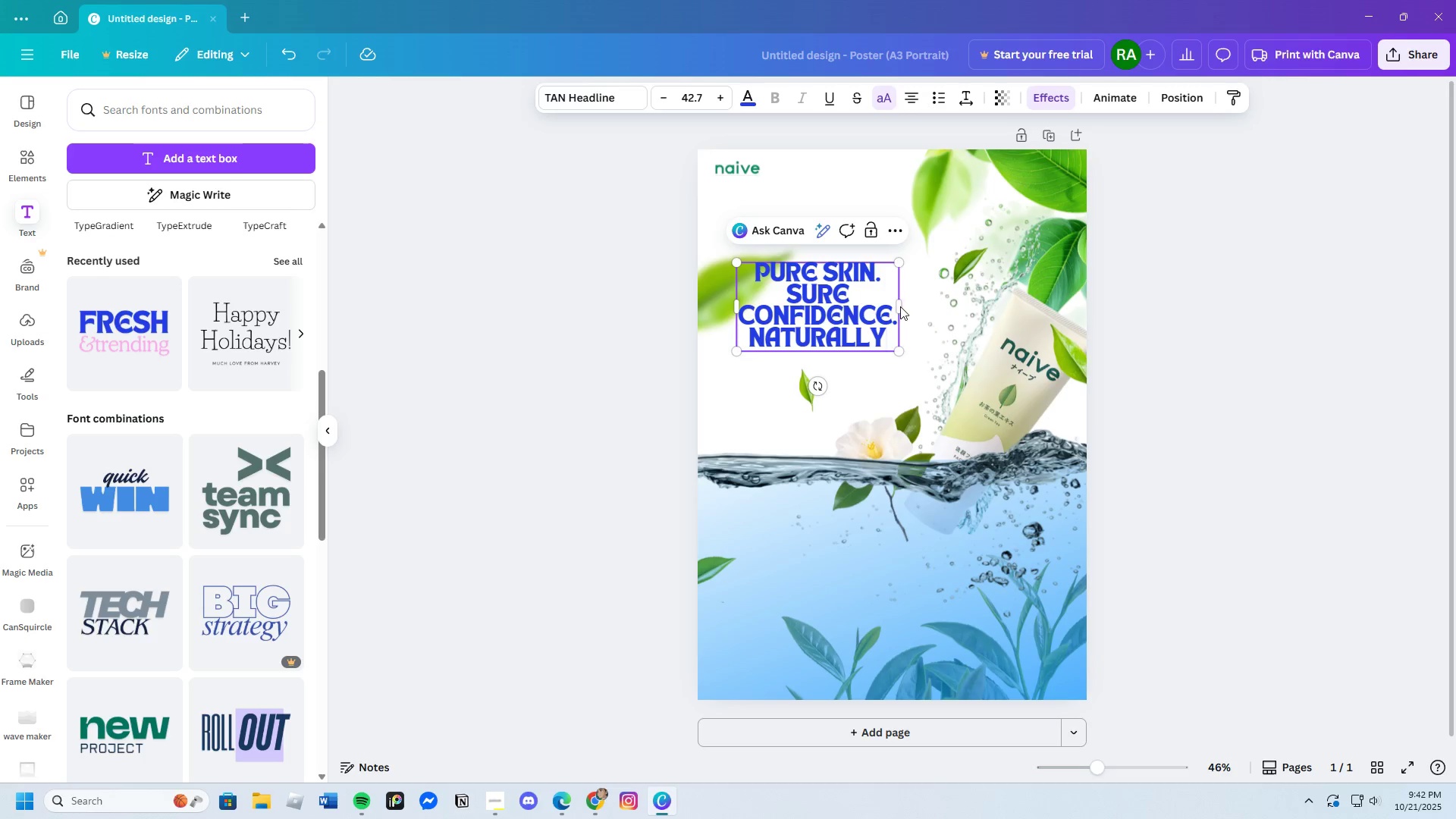 
left_click_drag(start_coordinate=[901, 306], to_coordinate=[958, 306])
 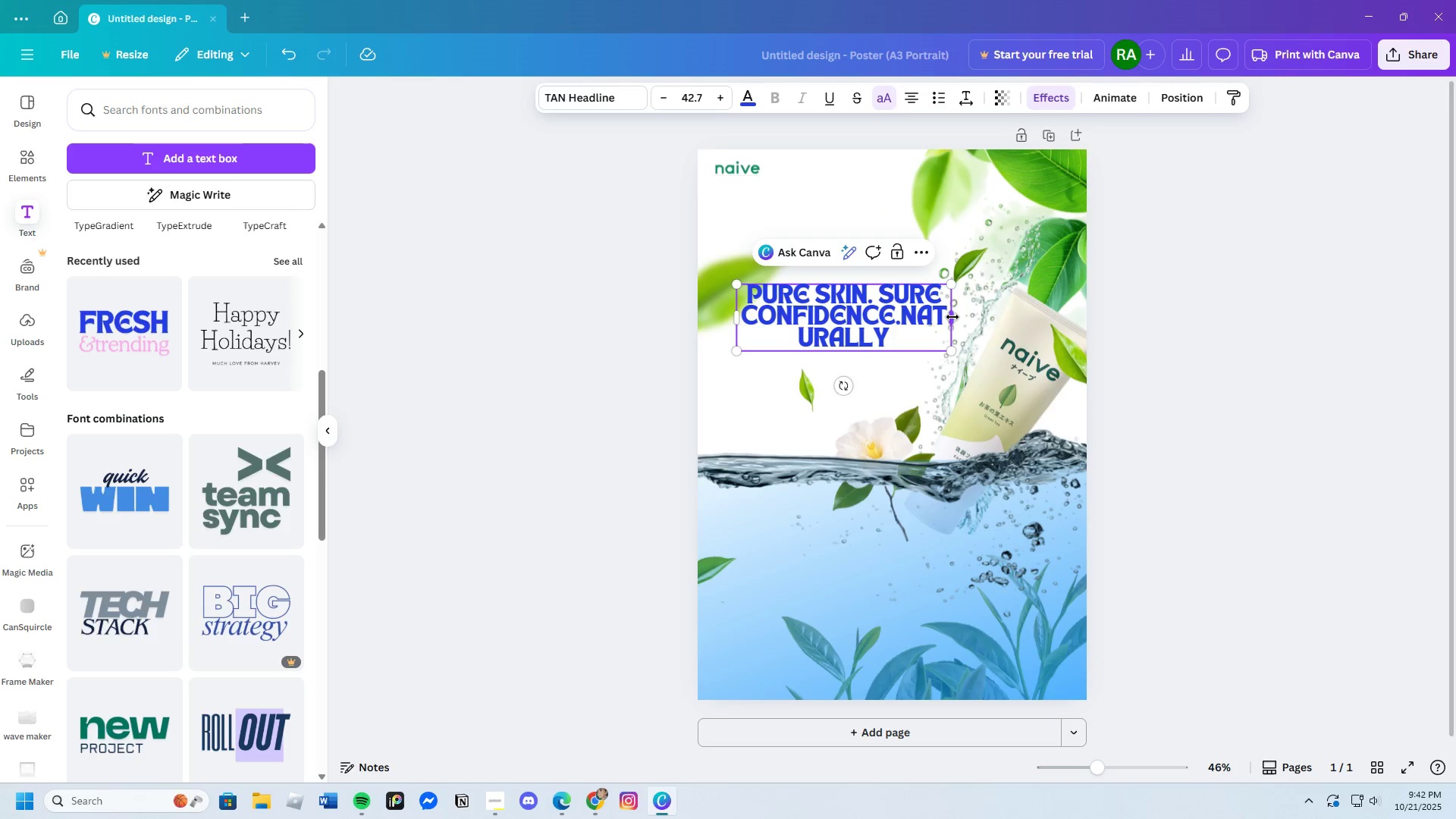 
left_click_drag(start_coordinate=[952, 317], to_coordinate=[974, 330])
 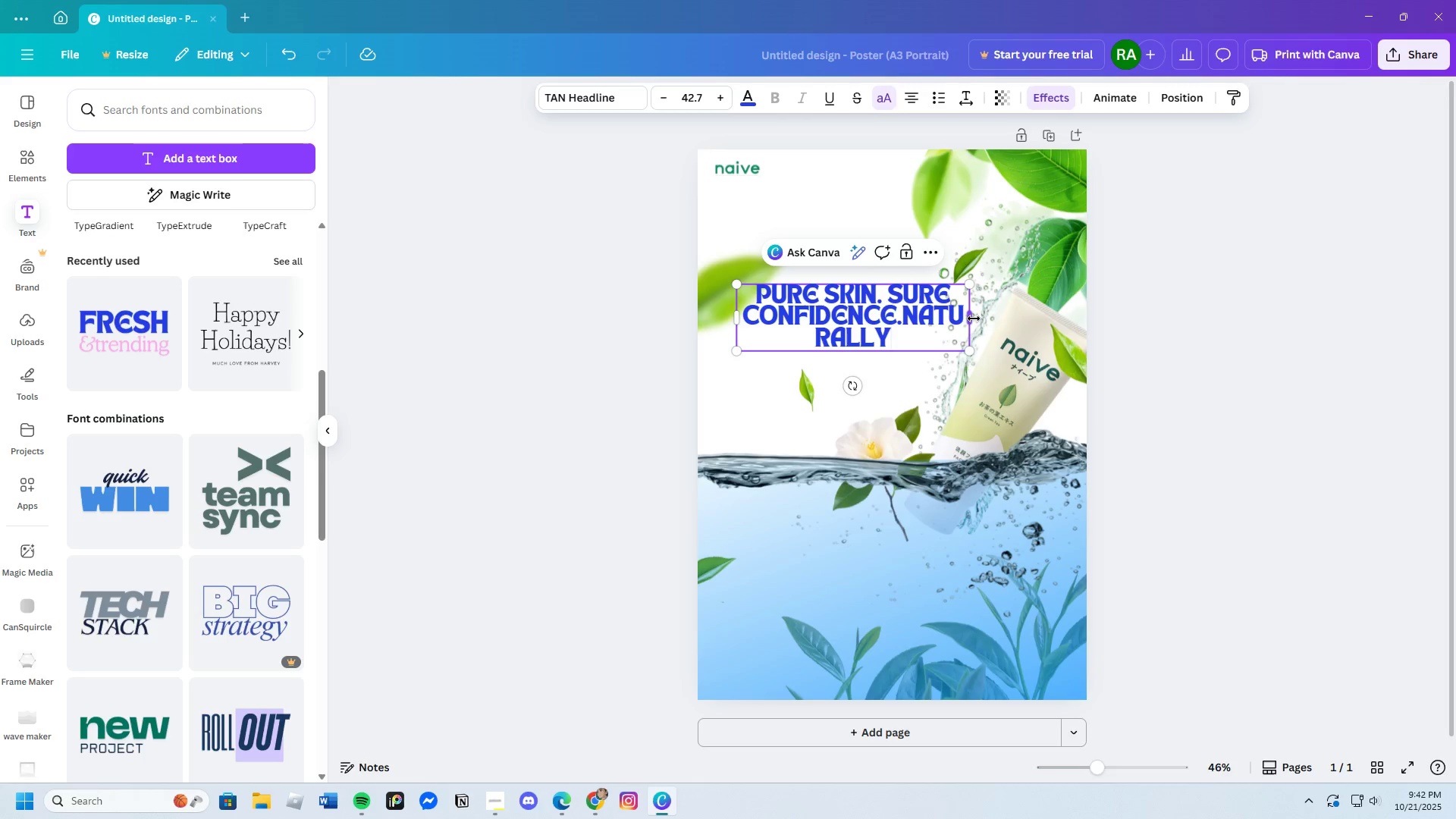 
left_click_drag(start_coordinate=[974, 318], to_coordinate=[1046, 329])
 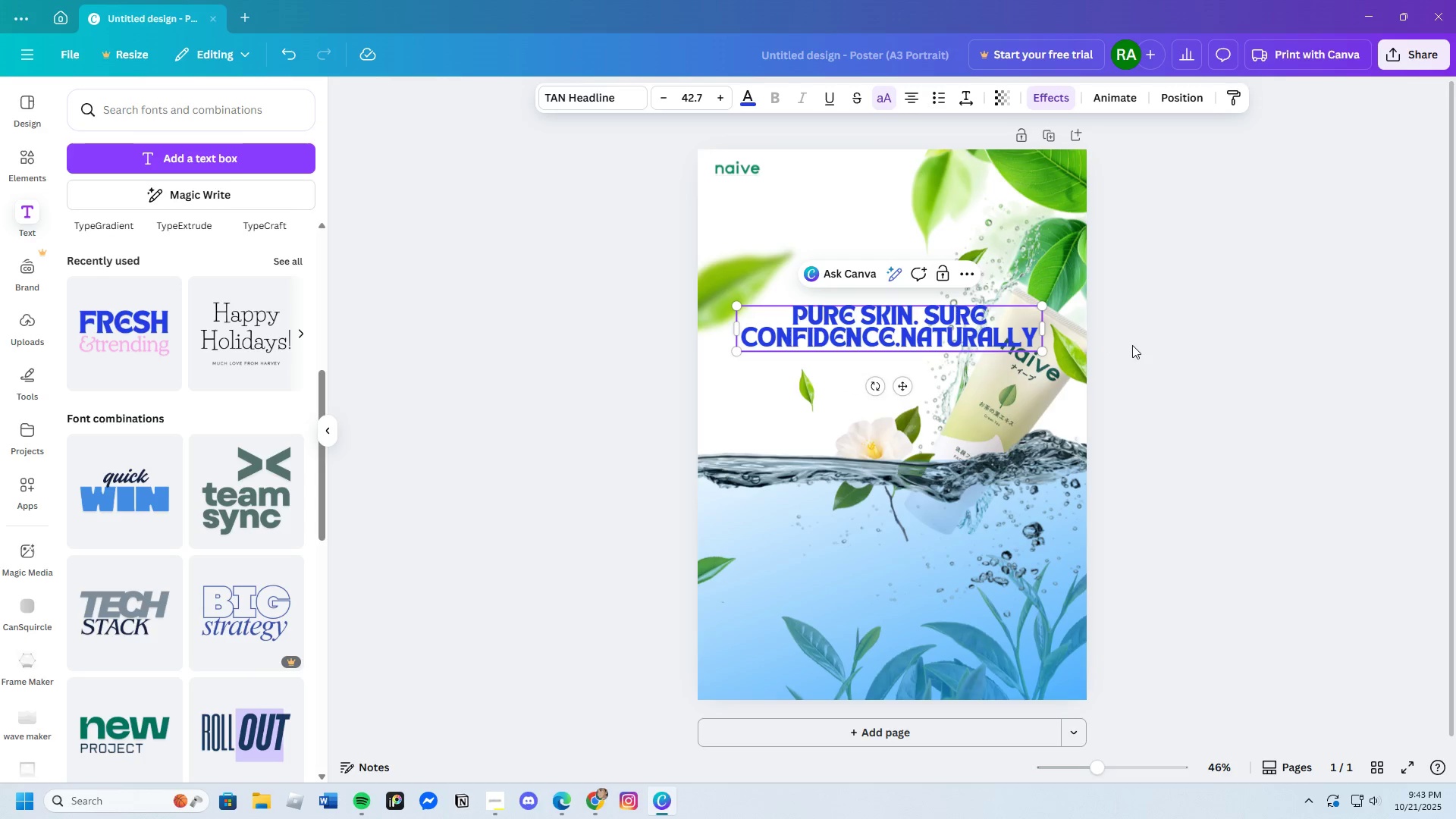 
left_click([1132, 345])
 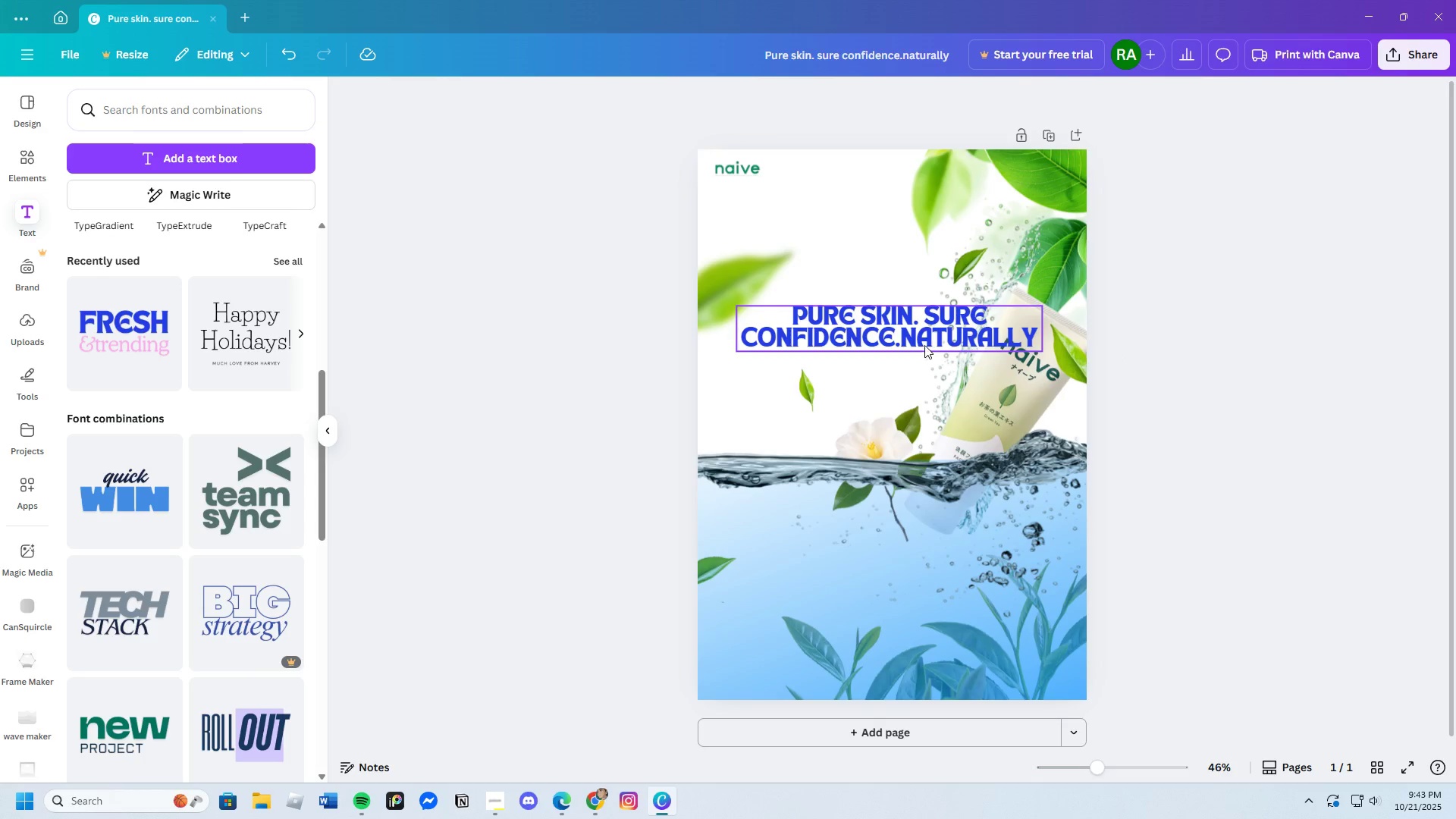 
left_click([924, 344])
 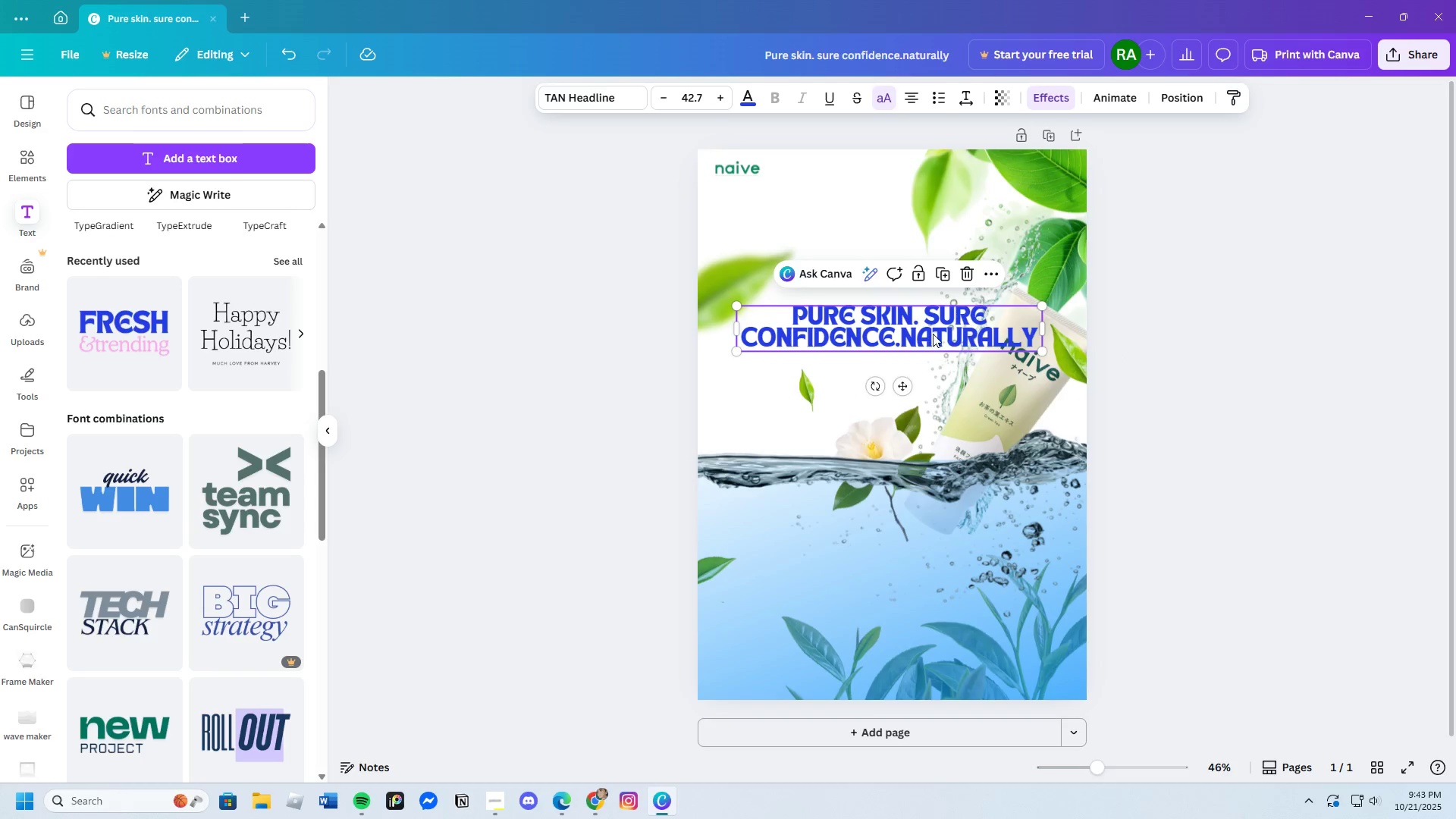 
left_click_drag(start_coordinate=[932, 334], to_coordinate=[901, 247])
 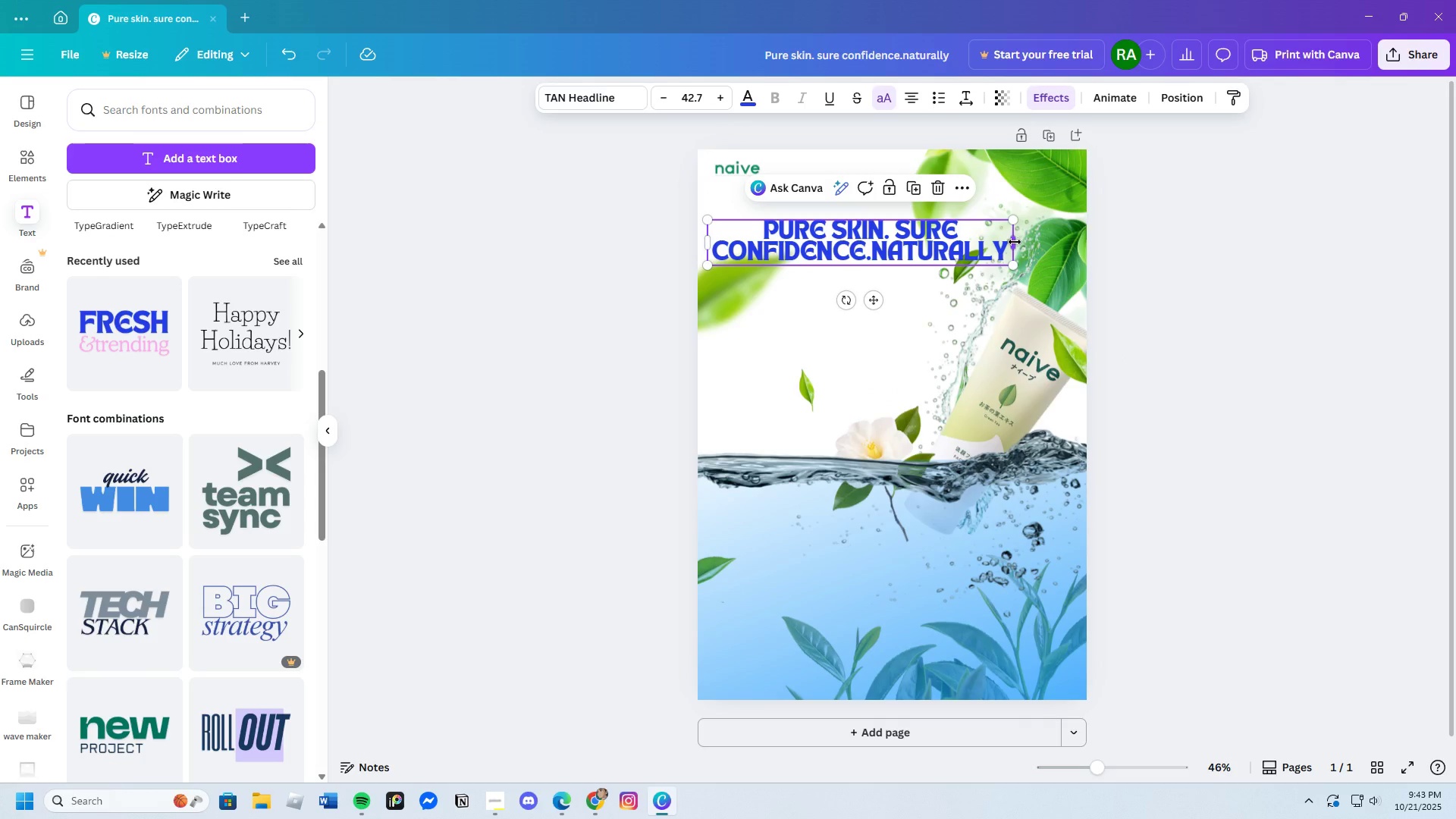 
left_click_drag(start_coordinate=[1015, 242], to_coordinate=[871, 233])
 